 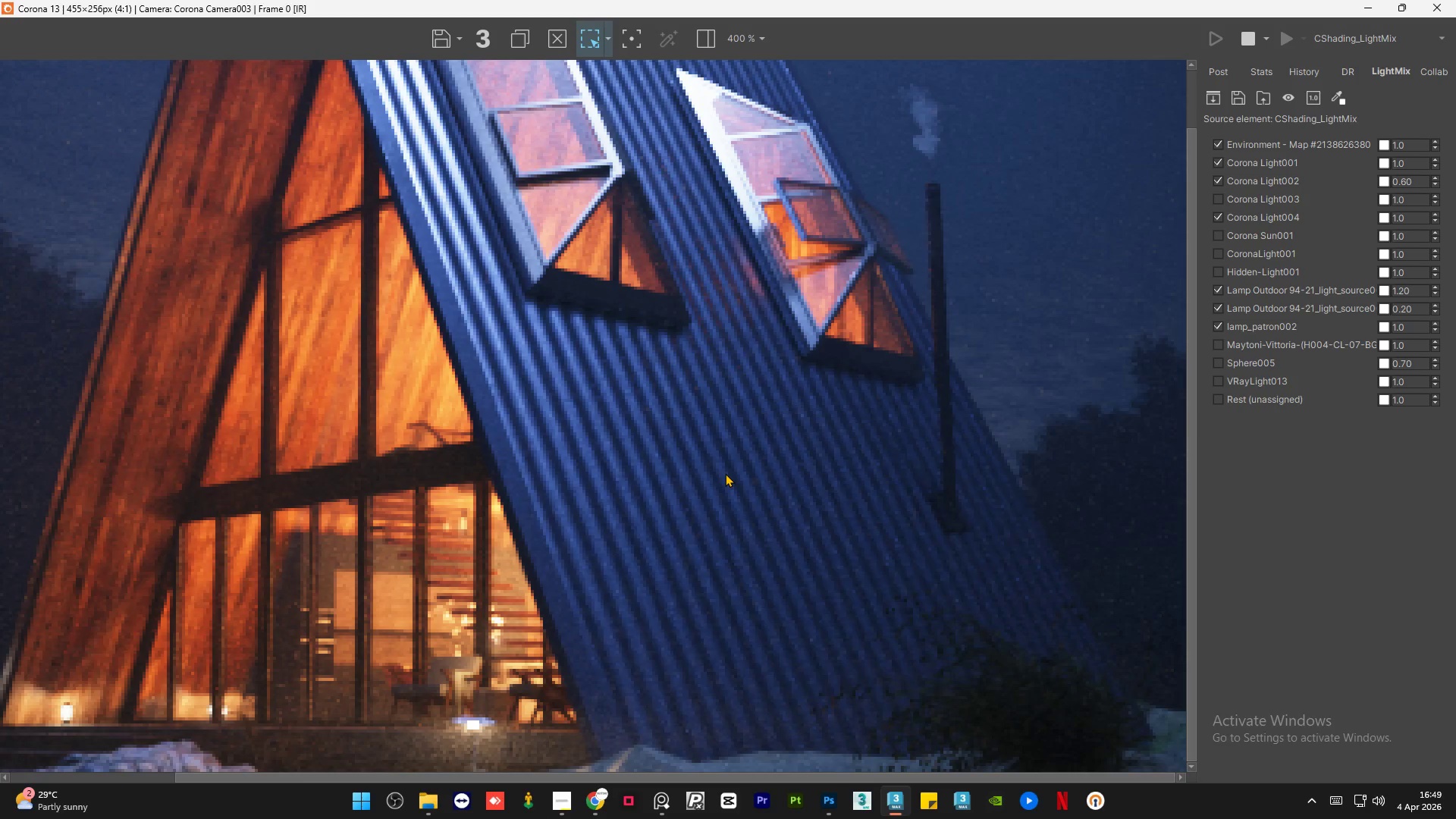 
scroll: coordinate [399, 723], scroll_direction: up, amount: 1.0
 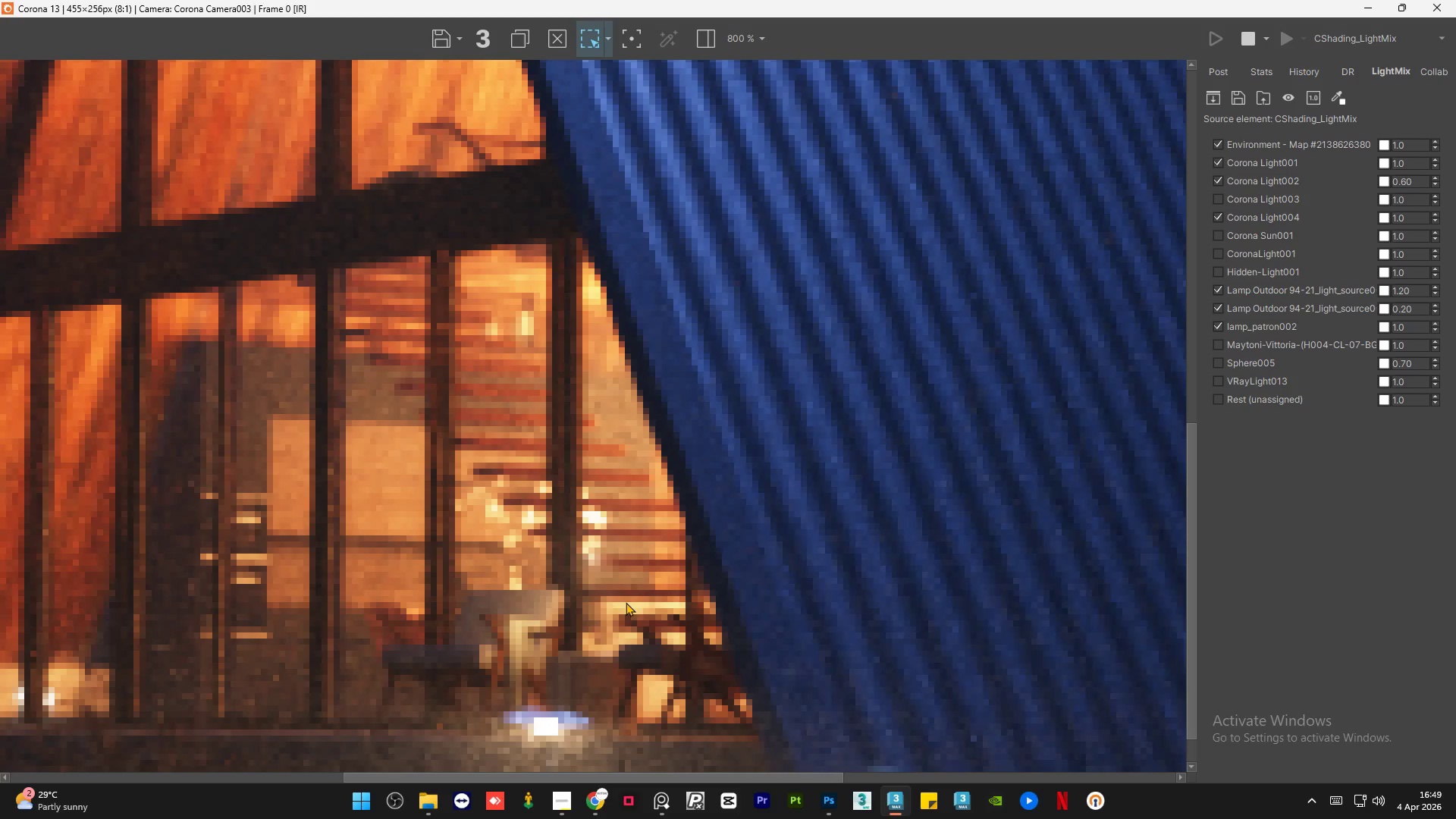 
scroll: coordinate [626, 602], scroll_direction: down, amount: 1.0
 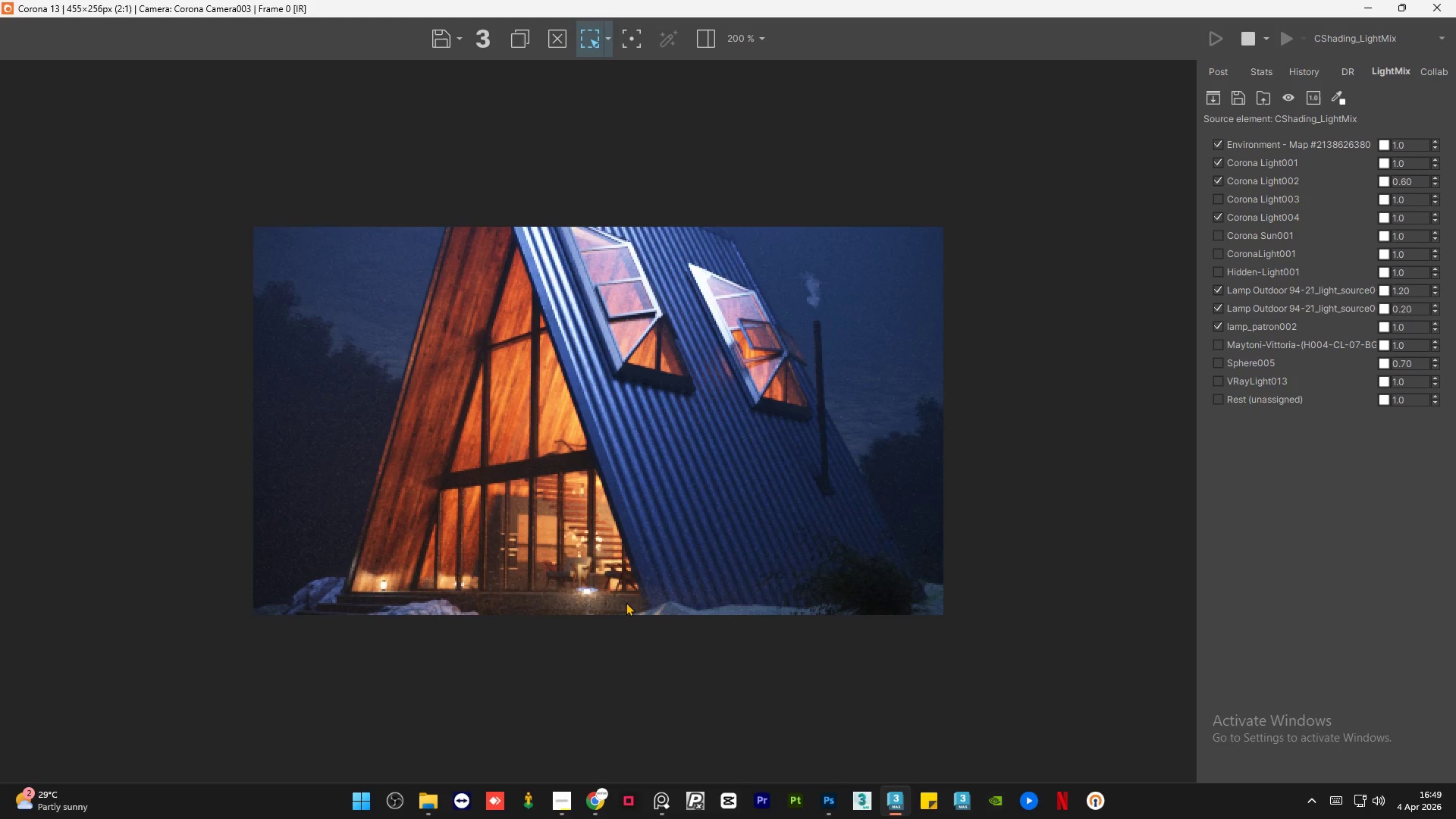 
scroll: coordinate [898, 593], scroll_direction: up, amount: 1.0
 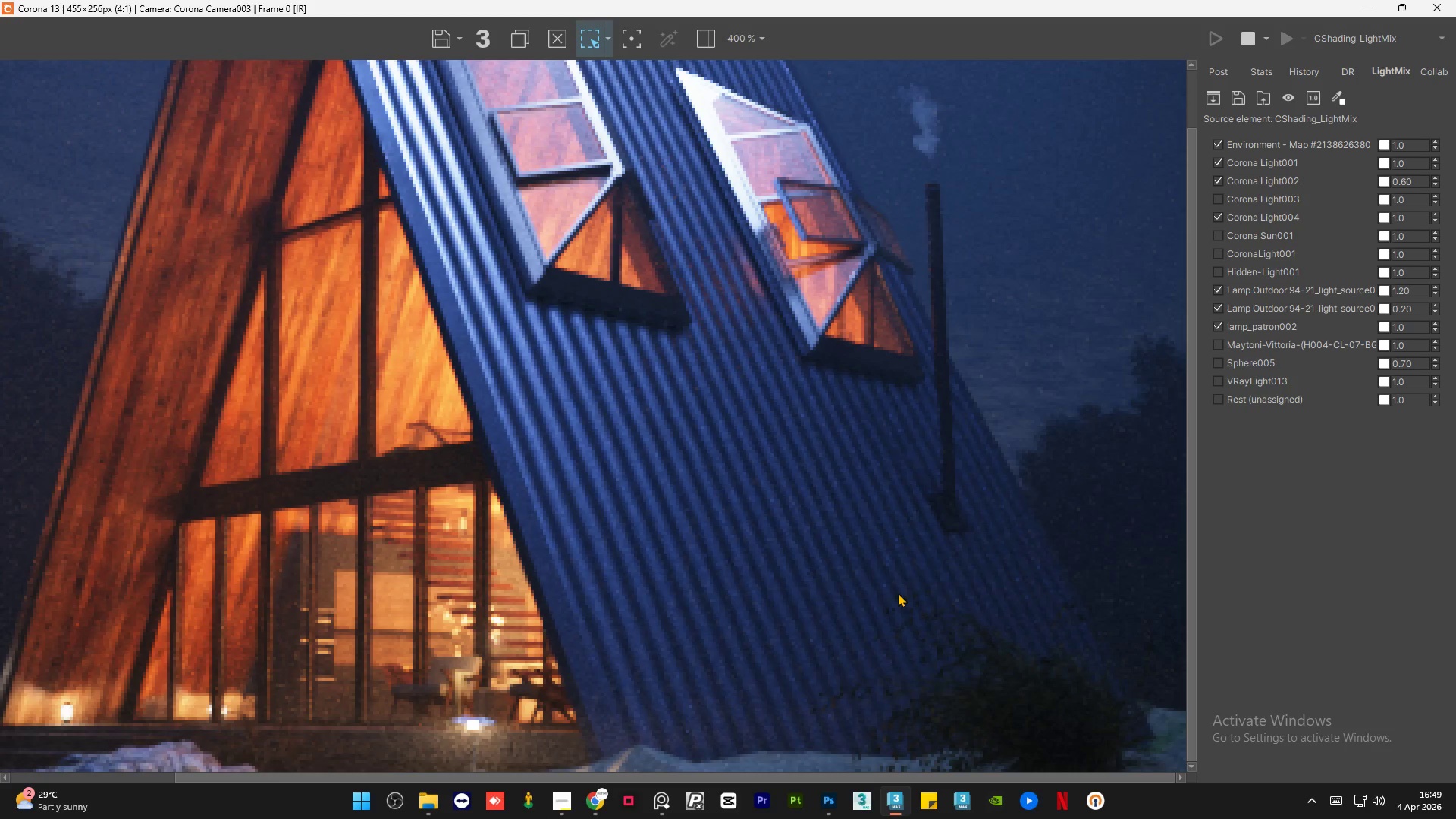 
scroll: coordinate [898, 593], scroll_direction: down, amount: 1.0
 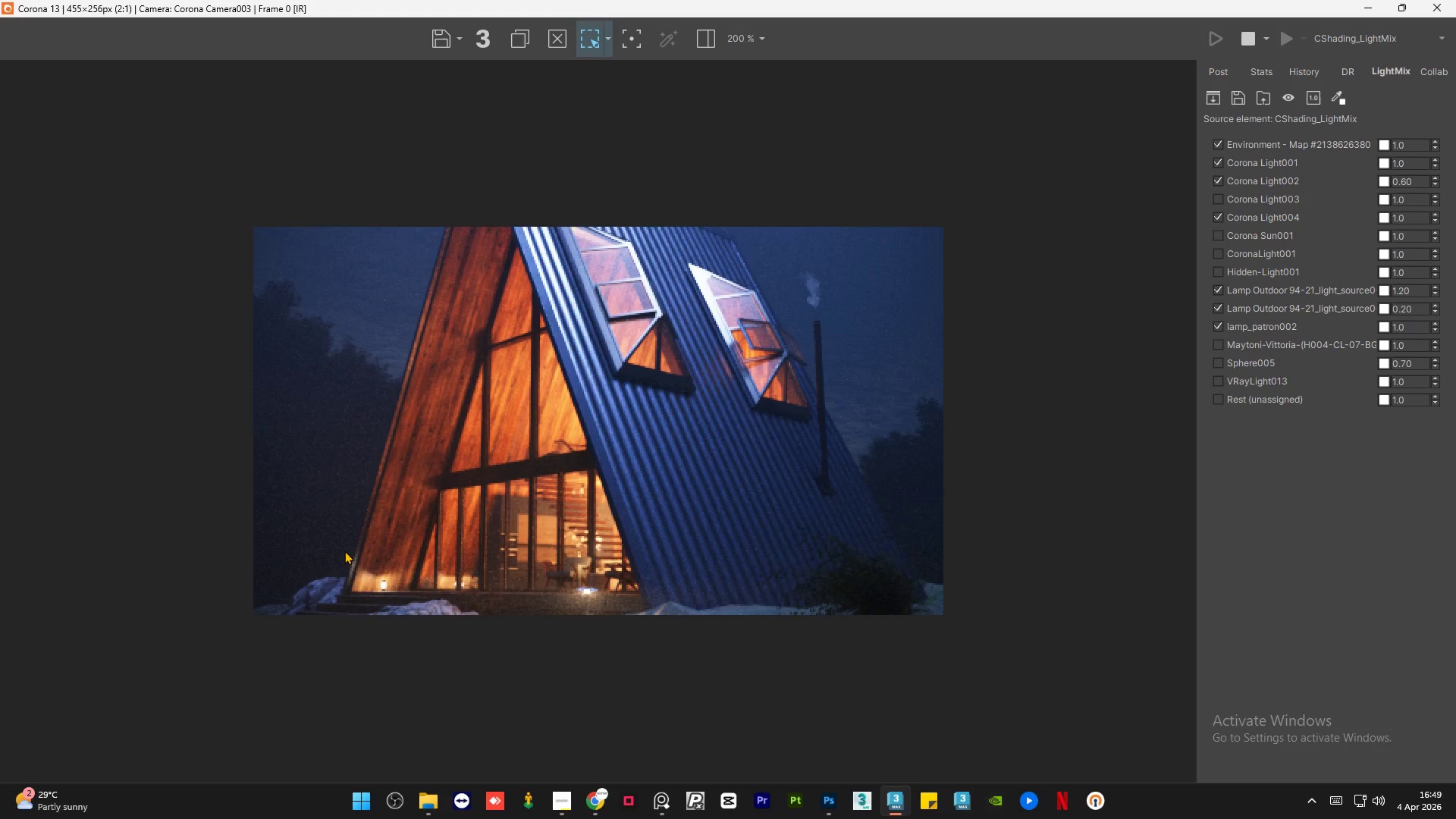 
scroll: coordinate [344, 552], scroll_direction: up, amount: 1.0
 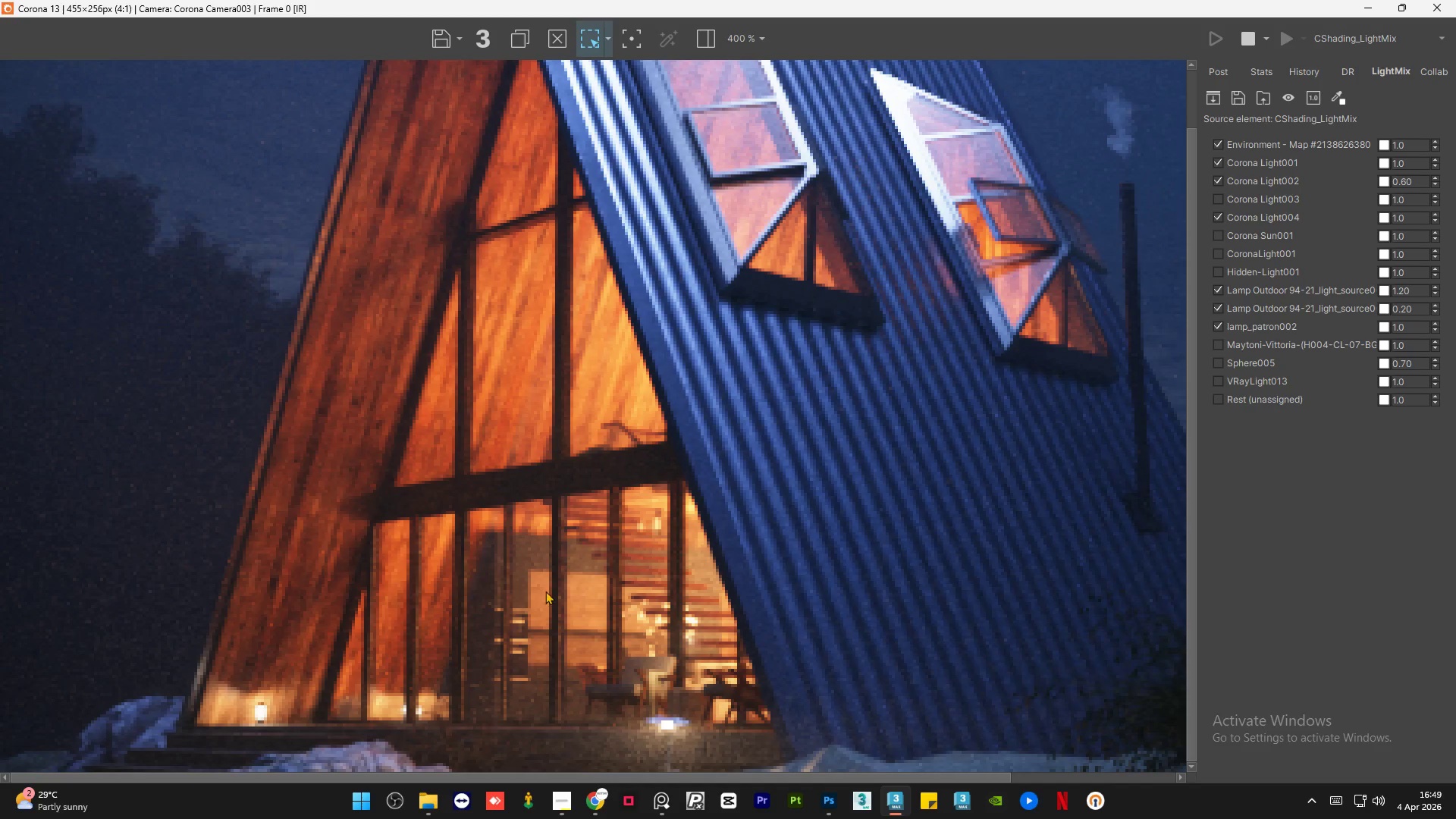 
scroll: coordinate [545, 591], scroll_direction: down, amount: 1.0
 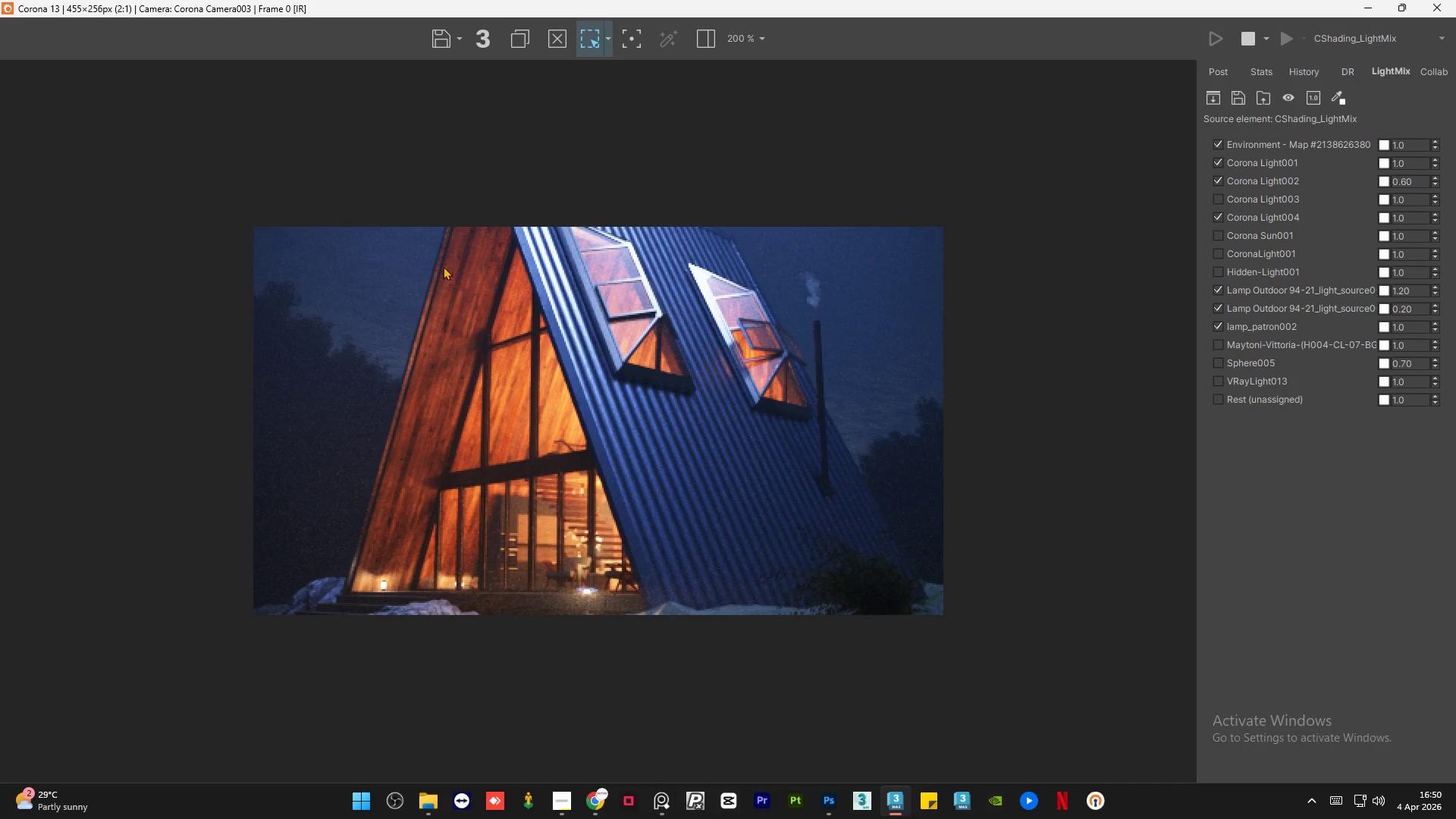 
scroll: coordinate [441, 258], scroll_direction: up, amount: 2.0
 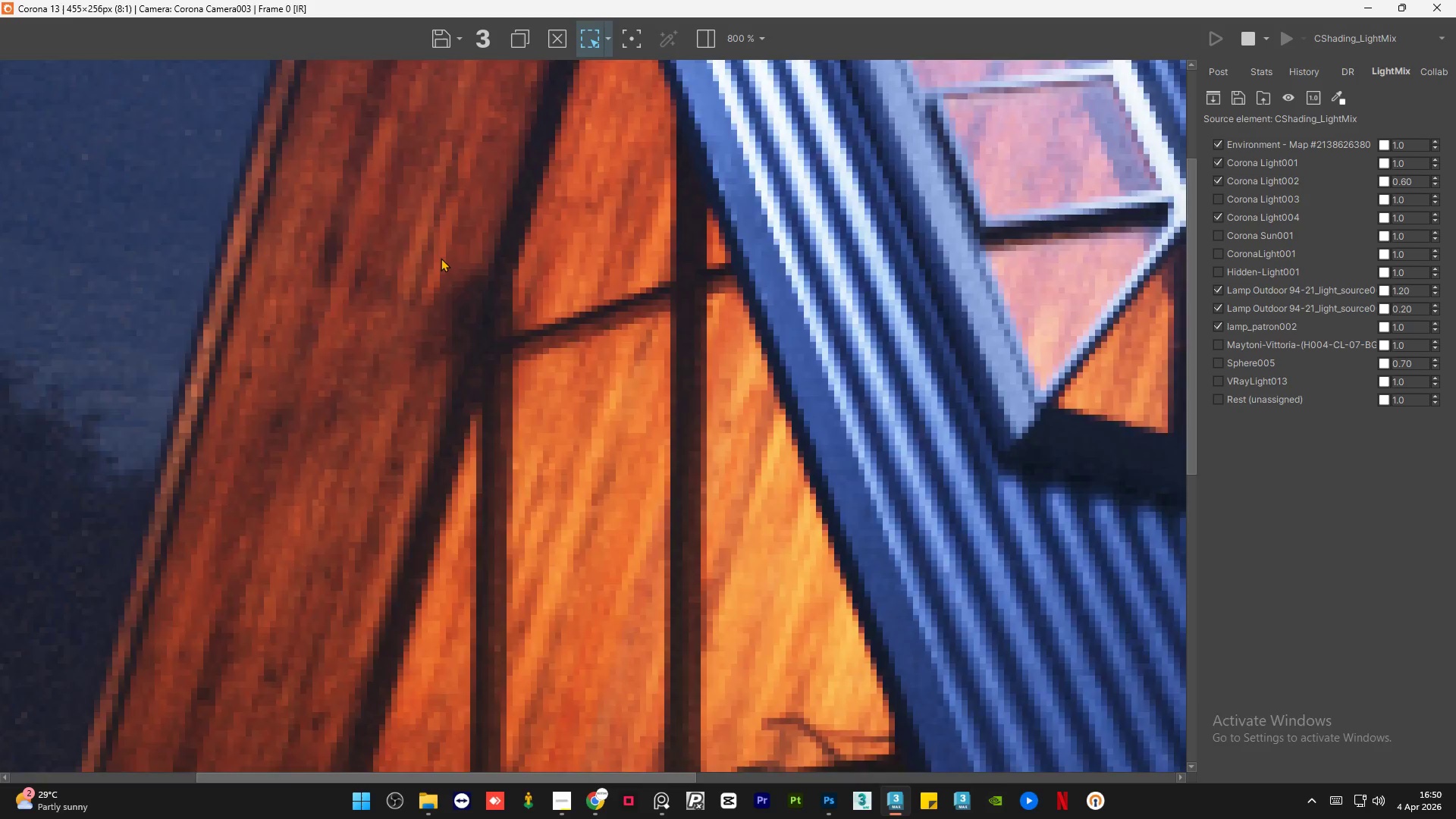 
scroll: coordinate [441, 258], scroll_direction: down, amount: 1.0
 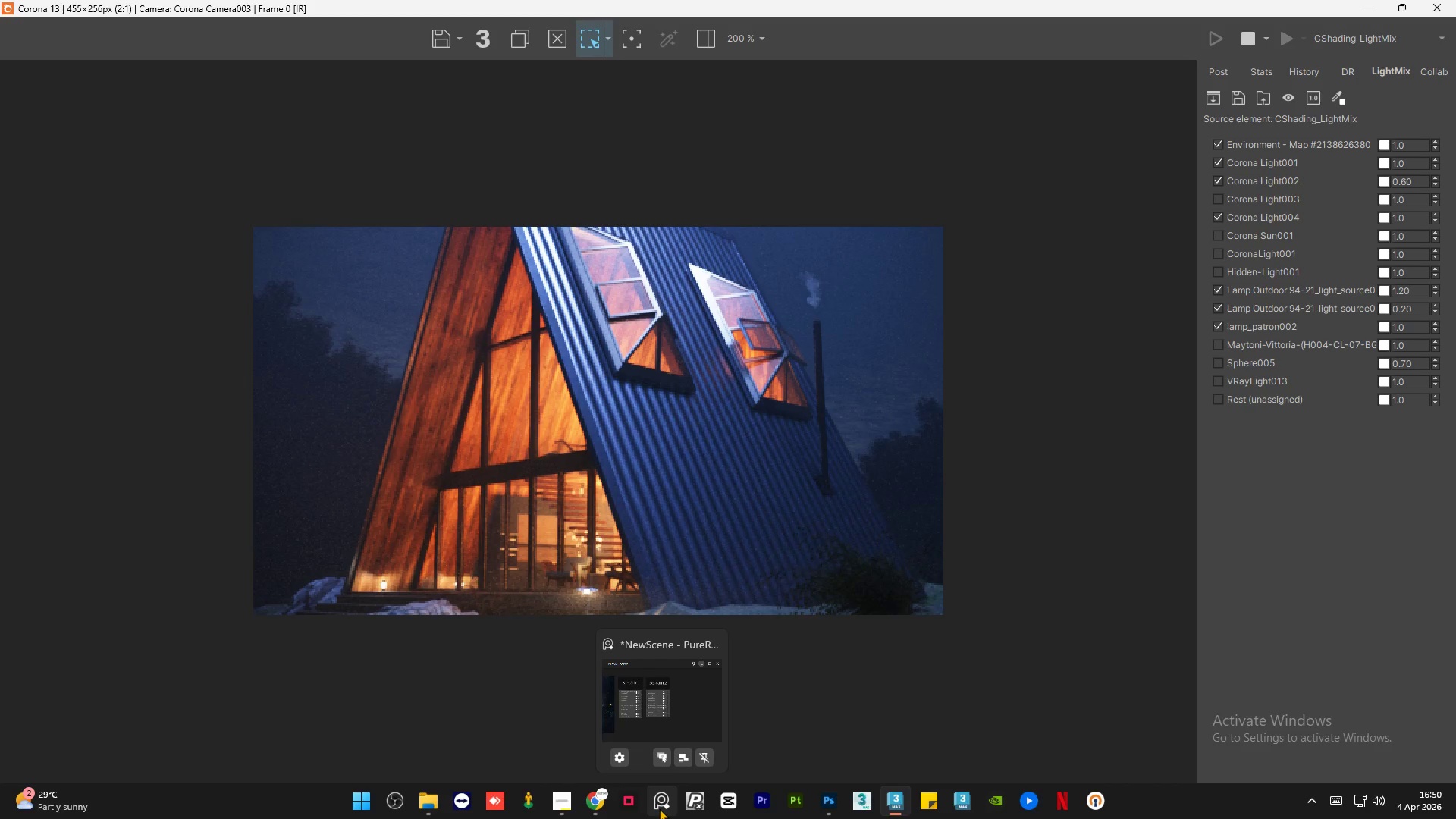 
wait(5.92)
 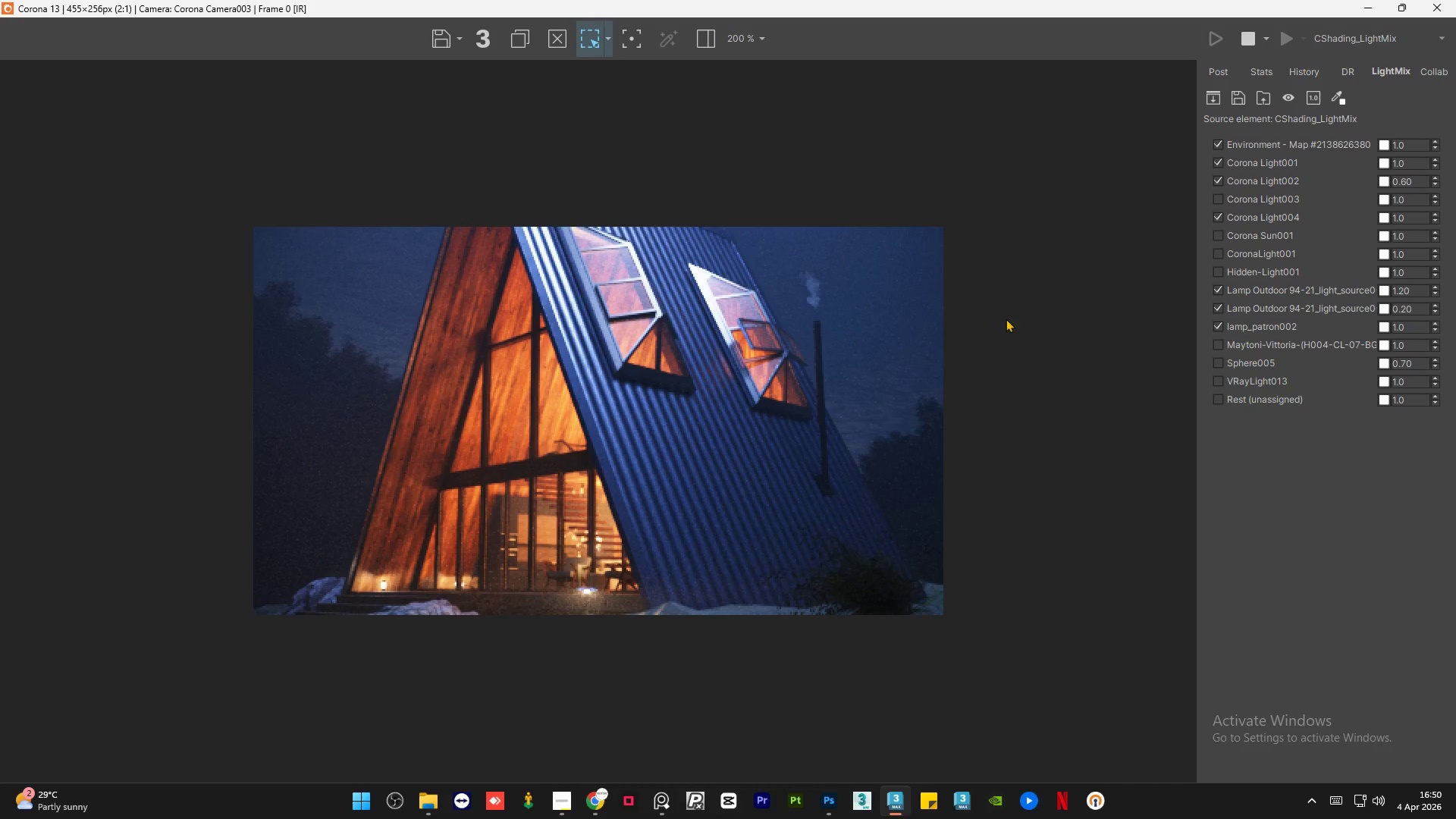 
left_click([659, 808])
 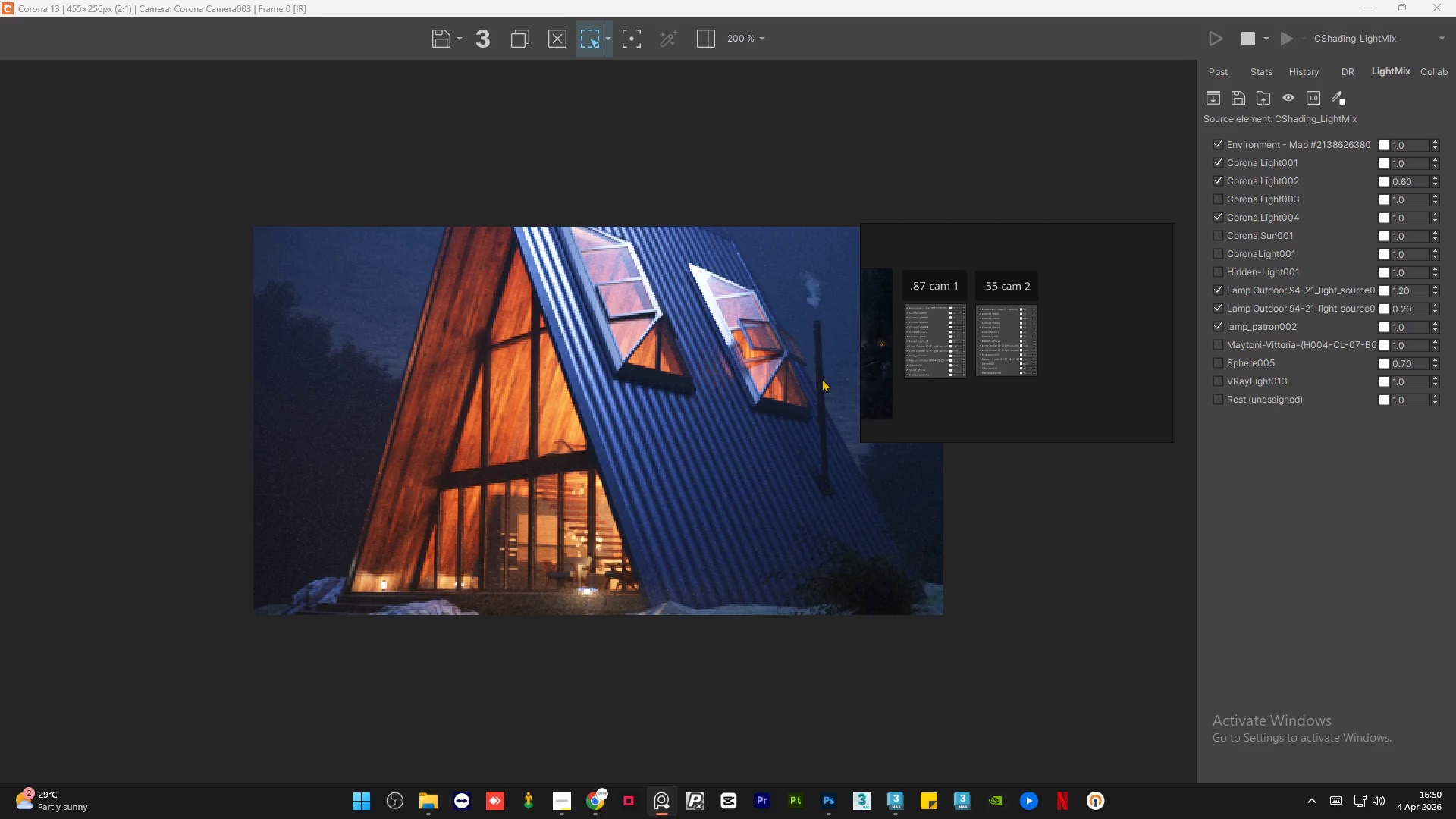 
scroll: coordinate [536, 478], scroll_direction: up, amount: 1.0
 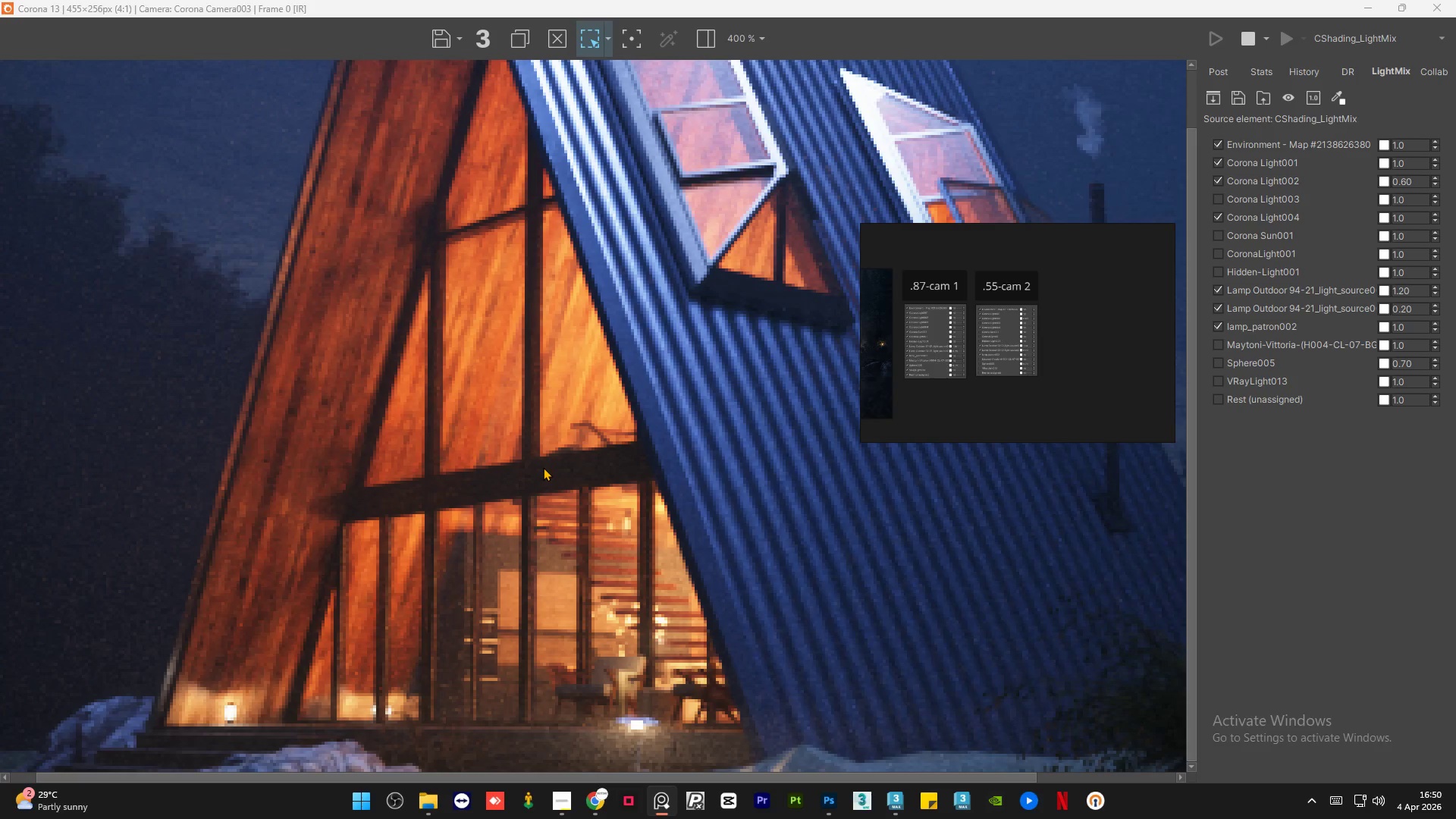 
scroll: coordinate [543, 467], scroll_direction: down, amount: 1.0
 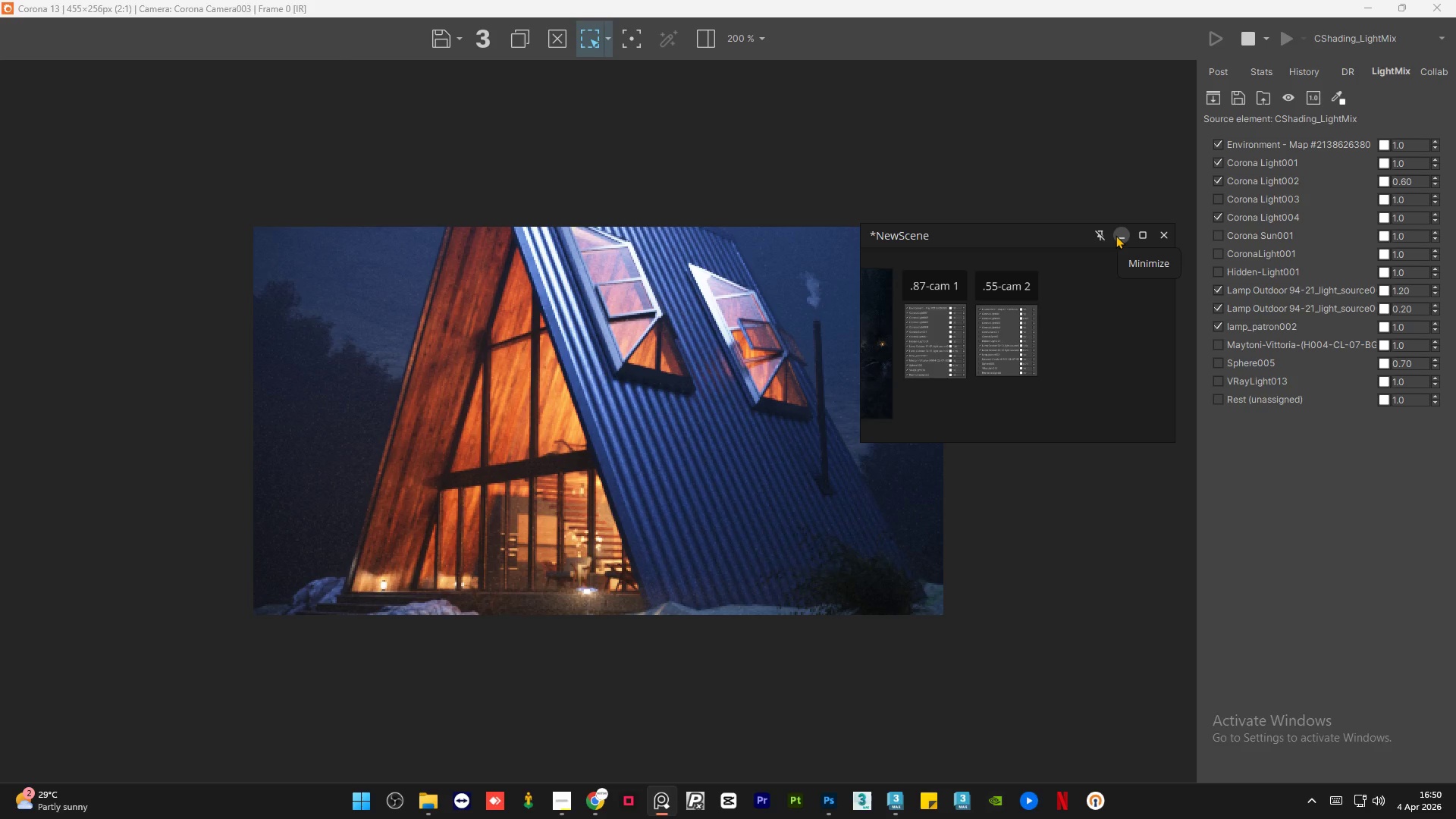 
left_click([1116, 235])
 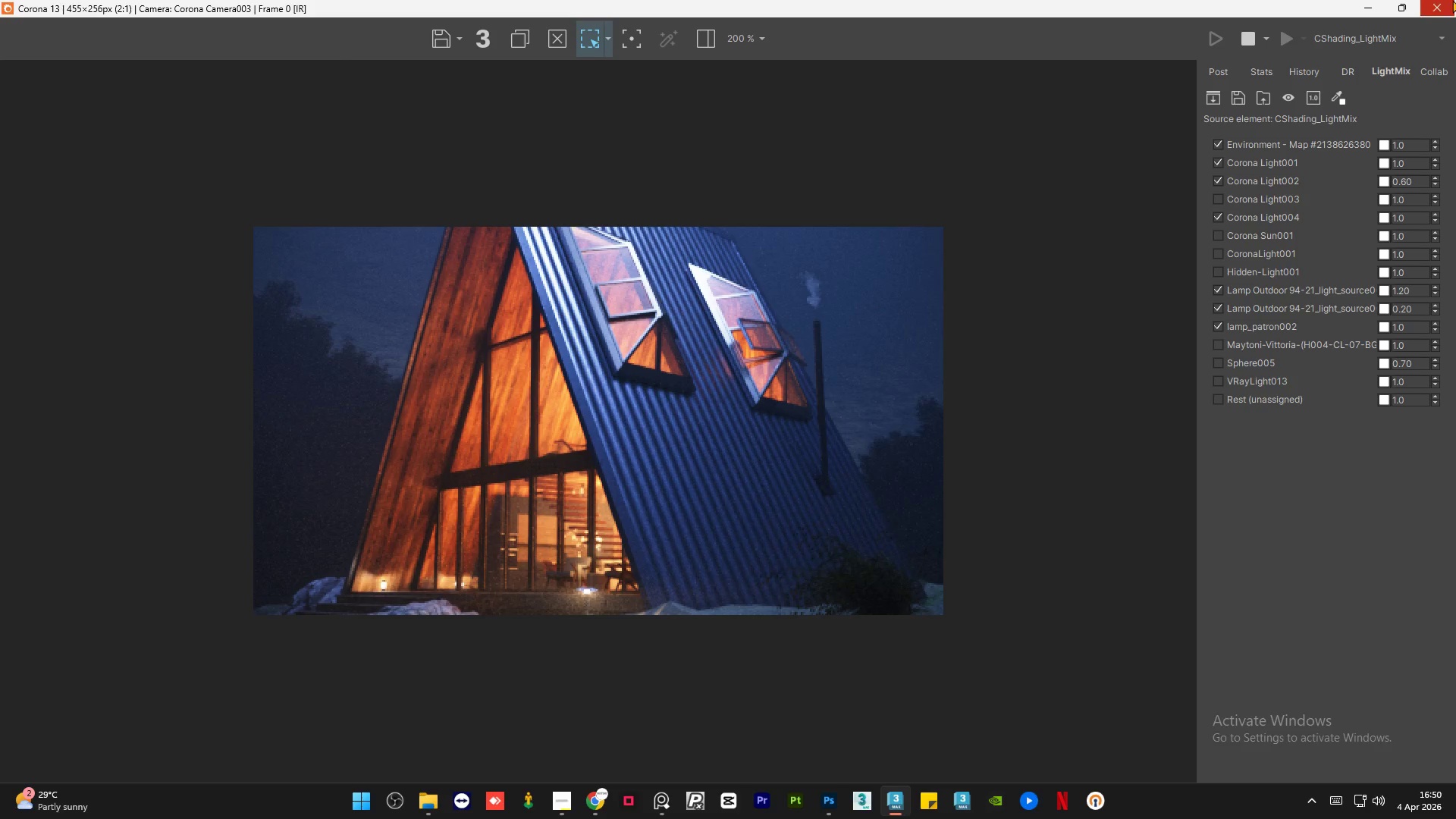 
mouse_move([1388, 24])
 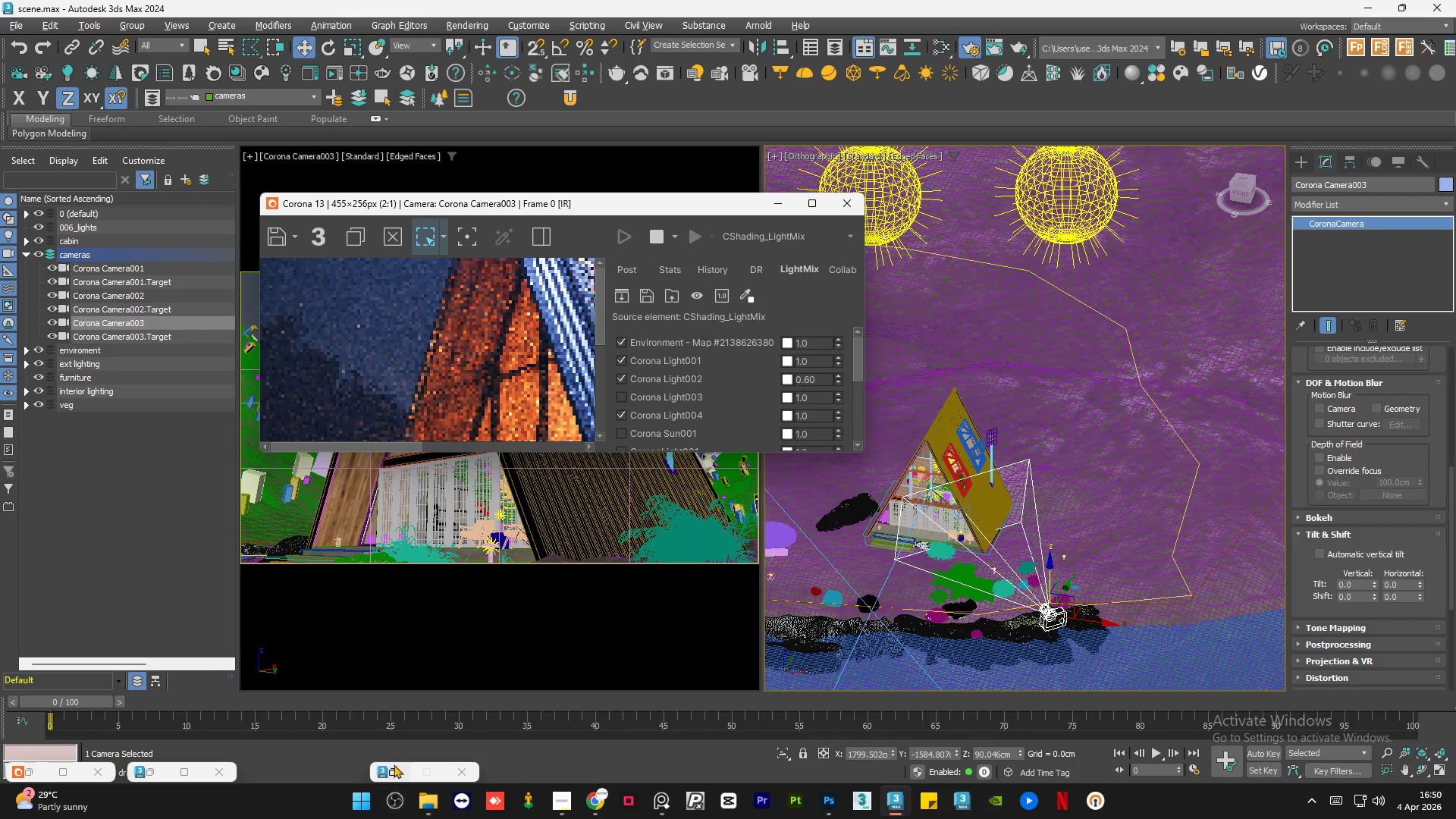 
left_click([394, 764])
 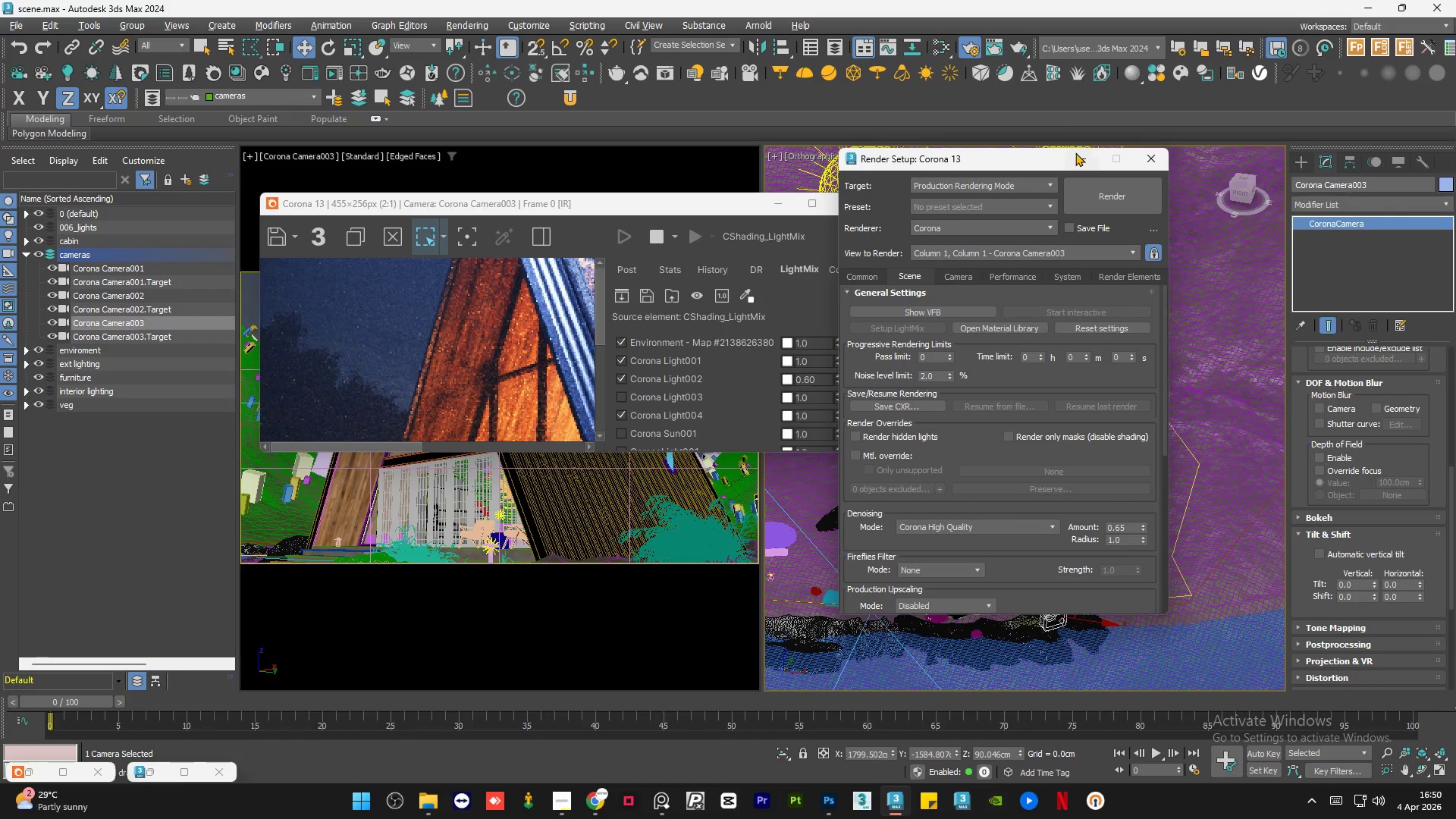 
left_click([1078, 155])
 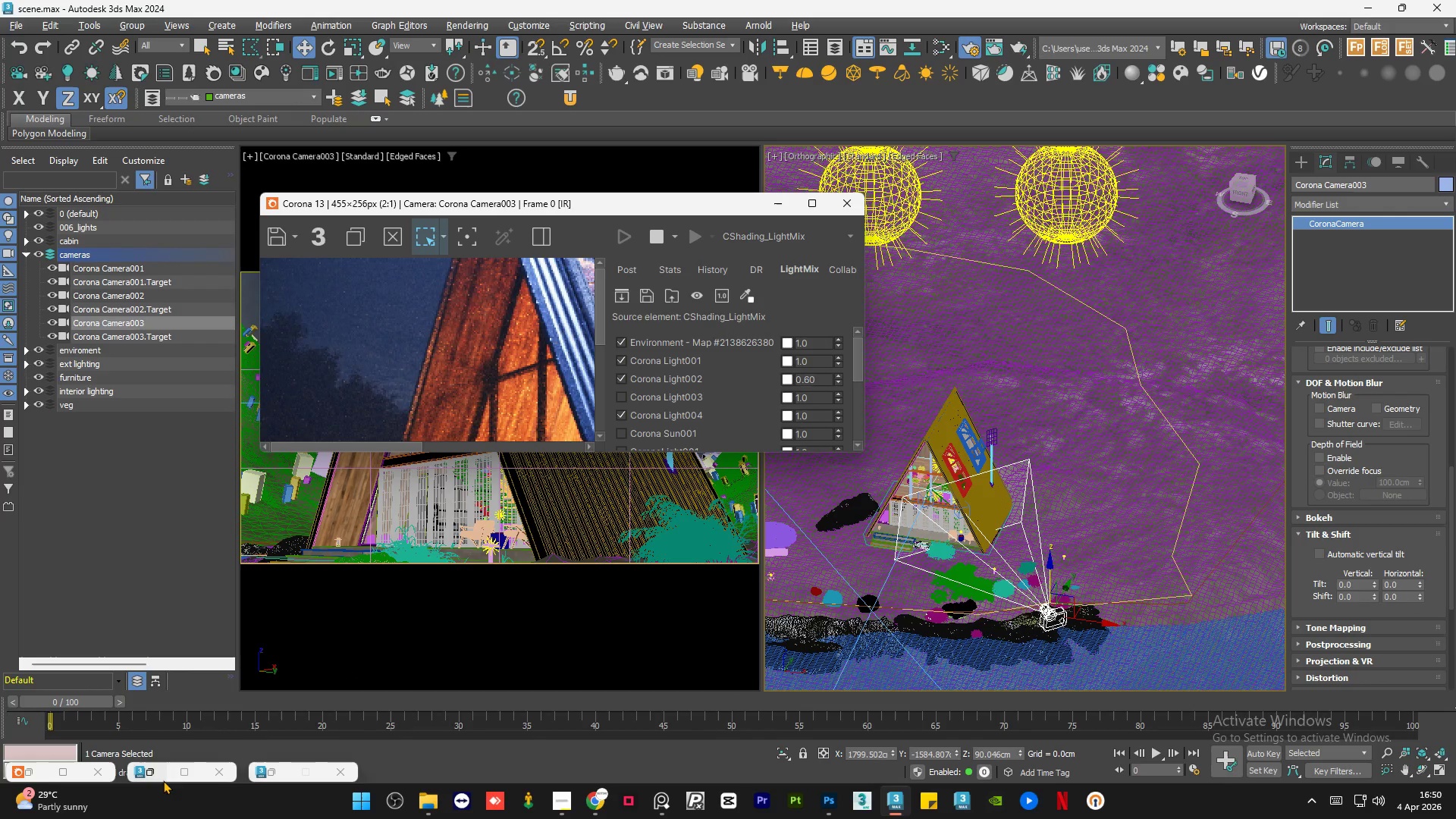 
left_click([155, 773])
 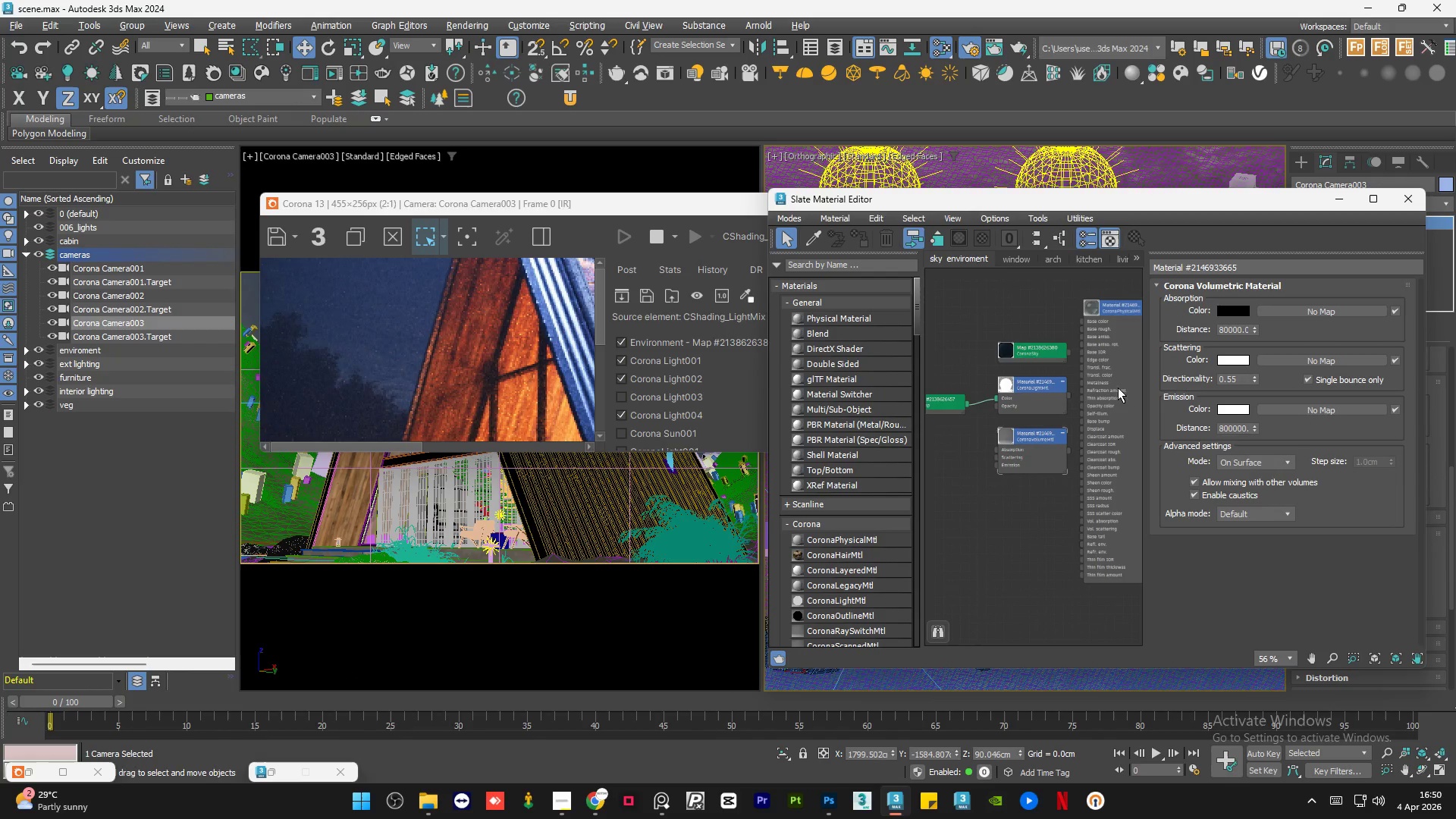 
left_click([1018, 530])
 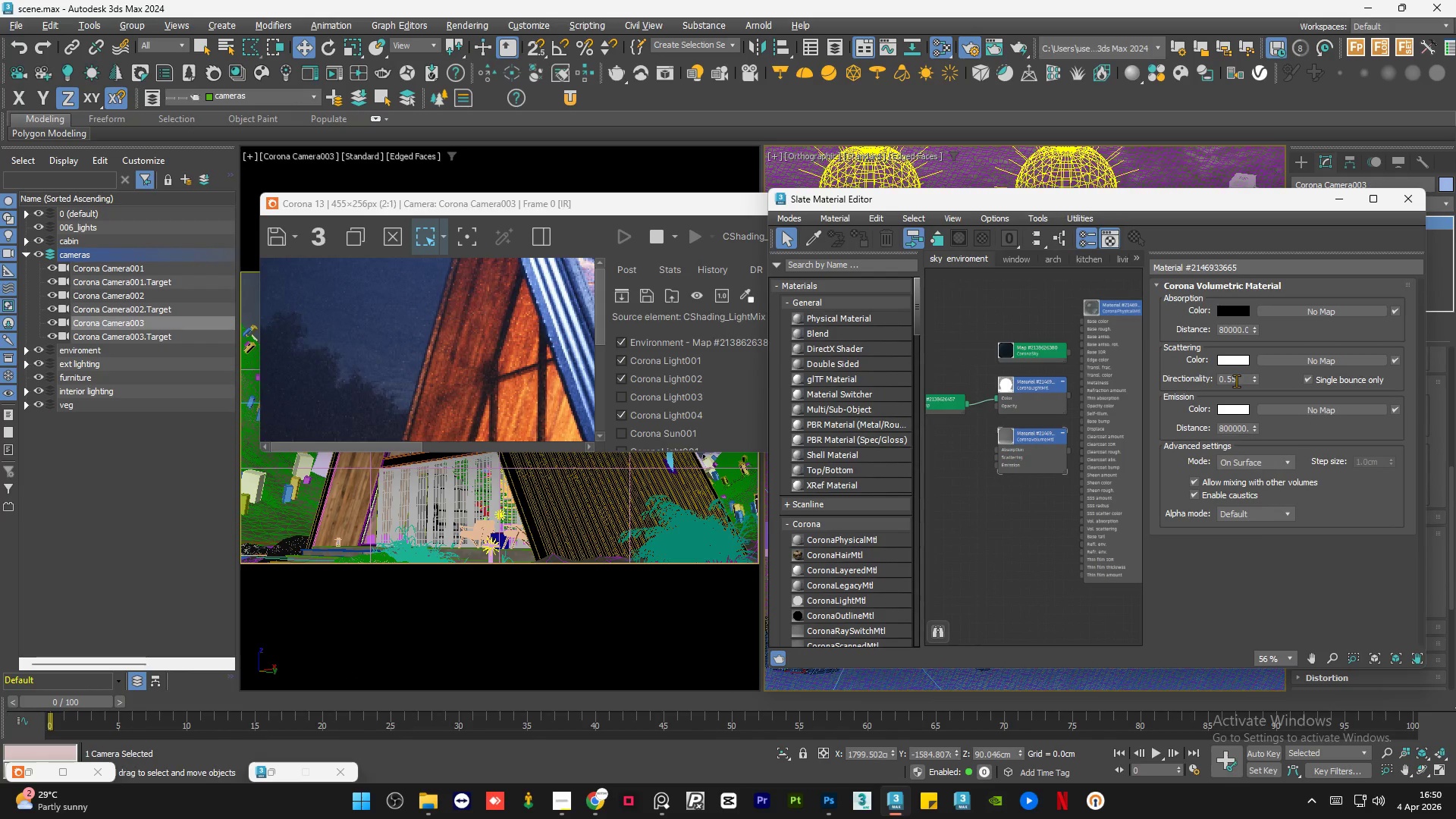 
double_click([1236, 381])
 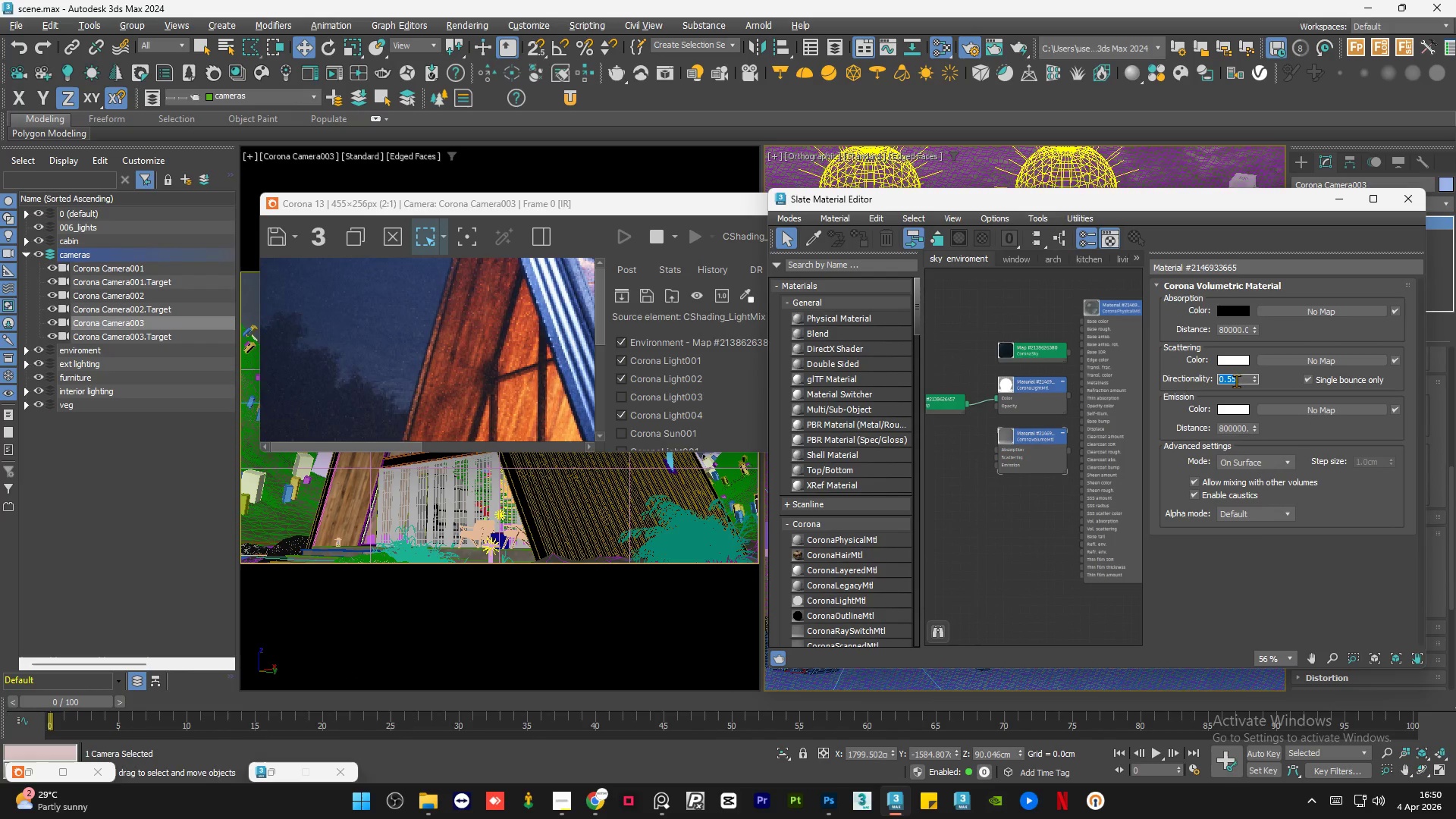 
key(NumpadDecimal)
 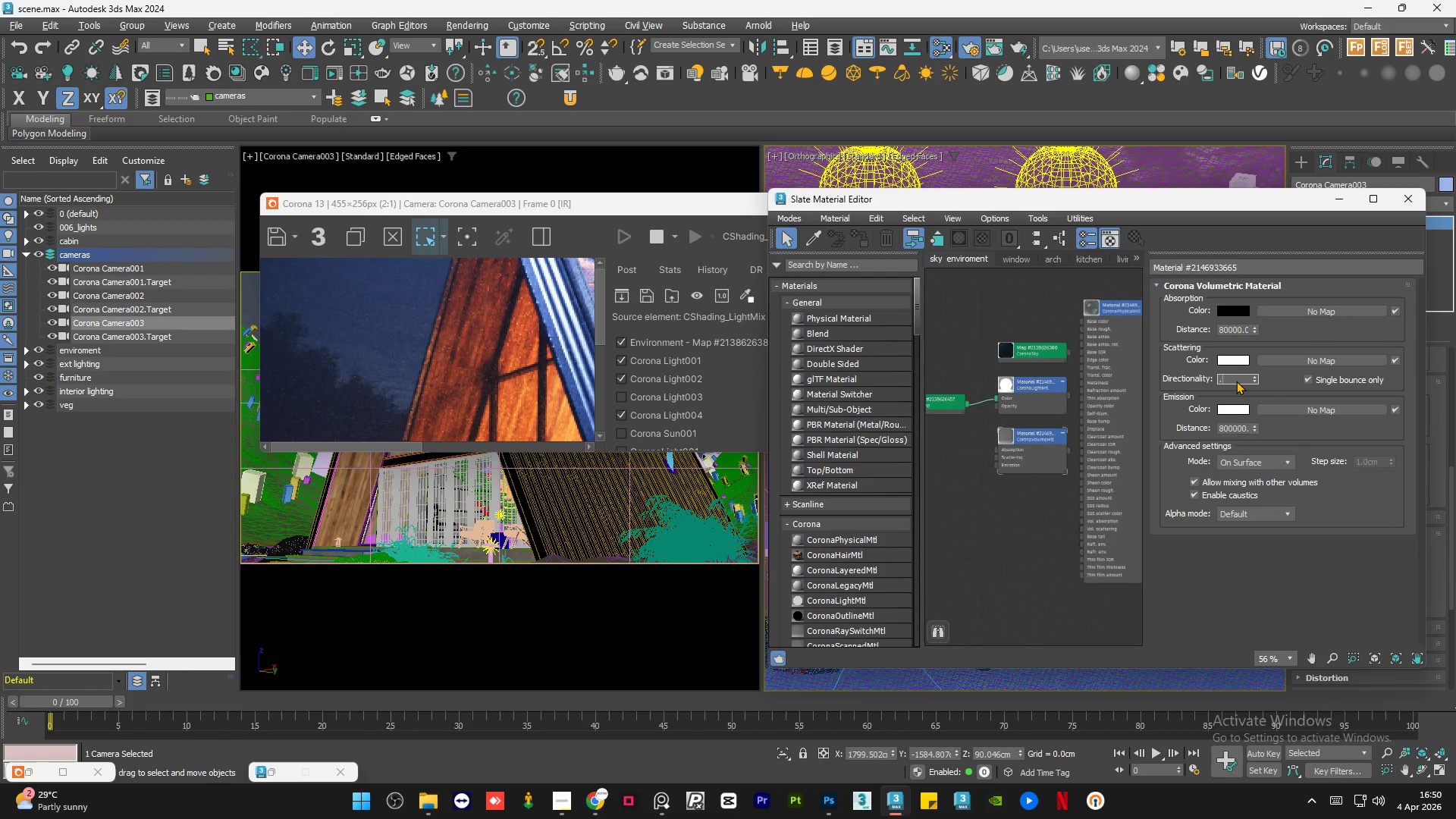 
key(Numpad9)
 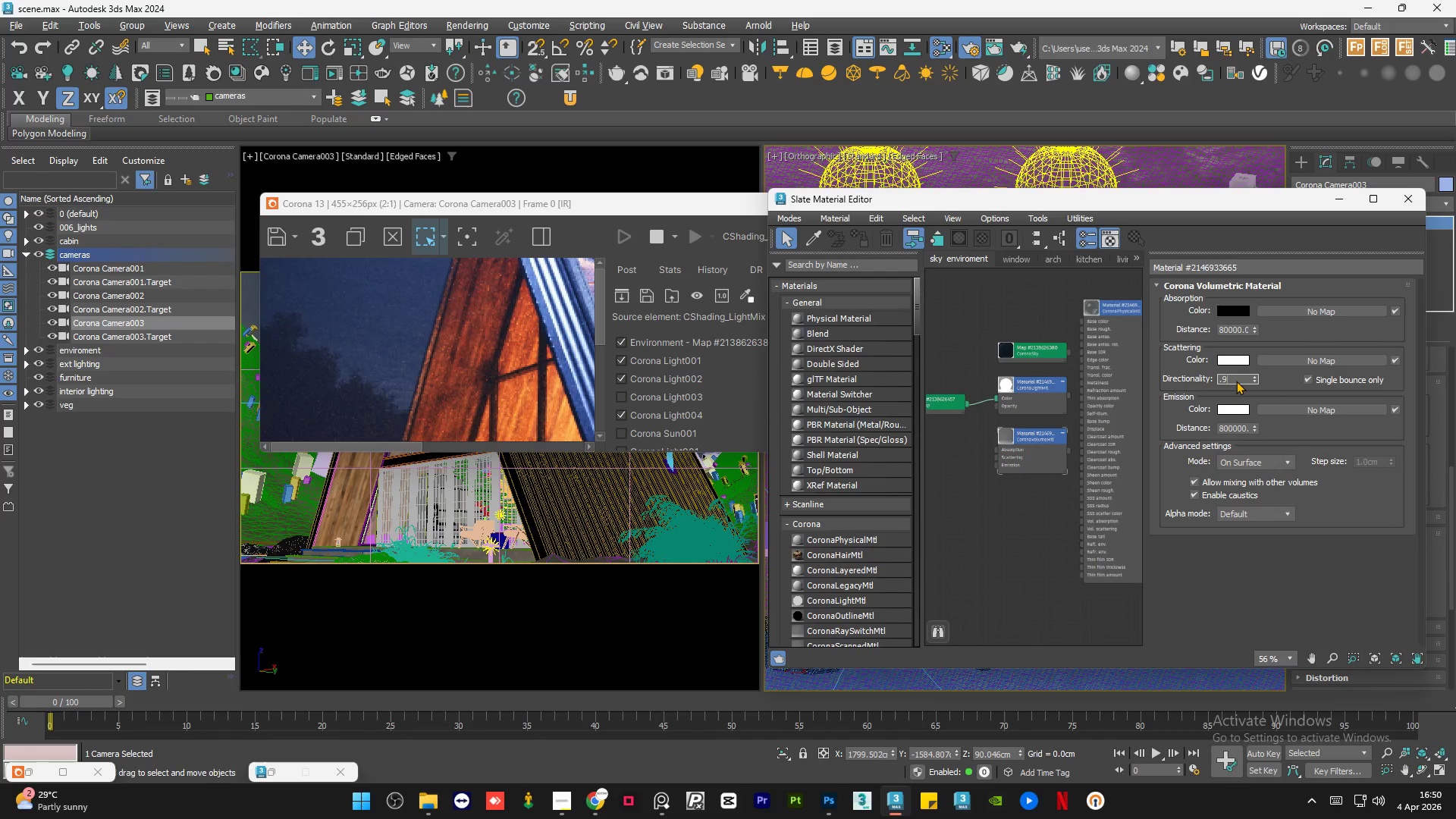 
key(NumpadEnter)
 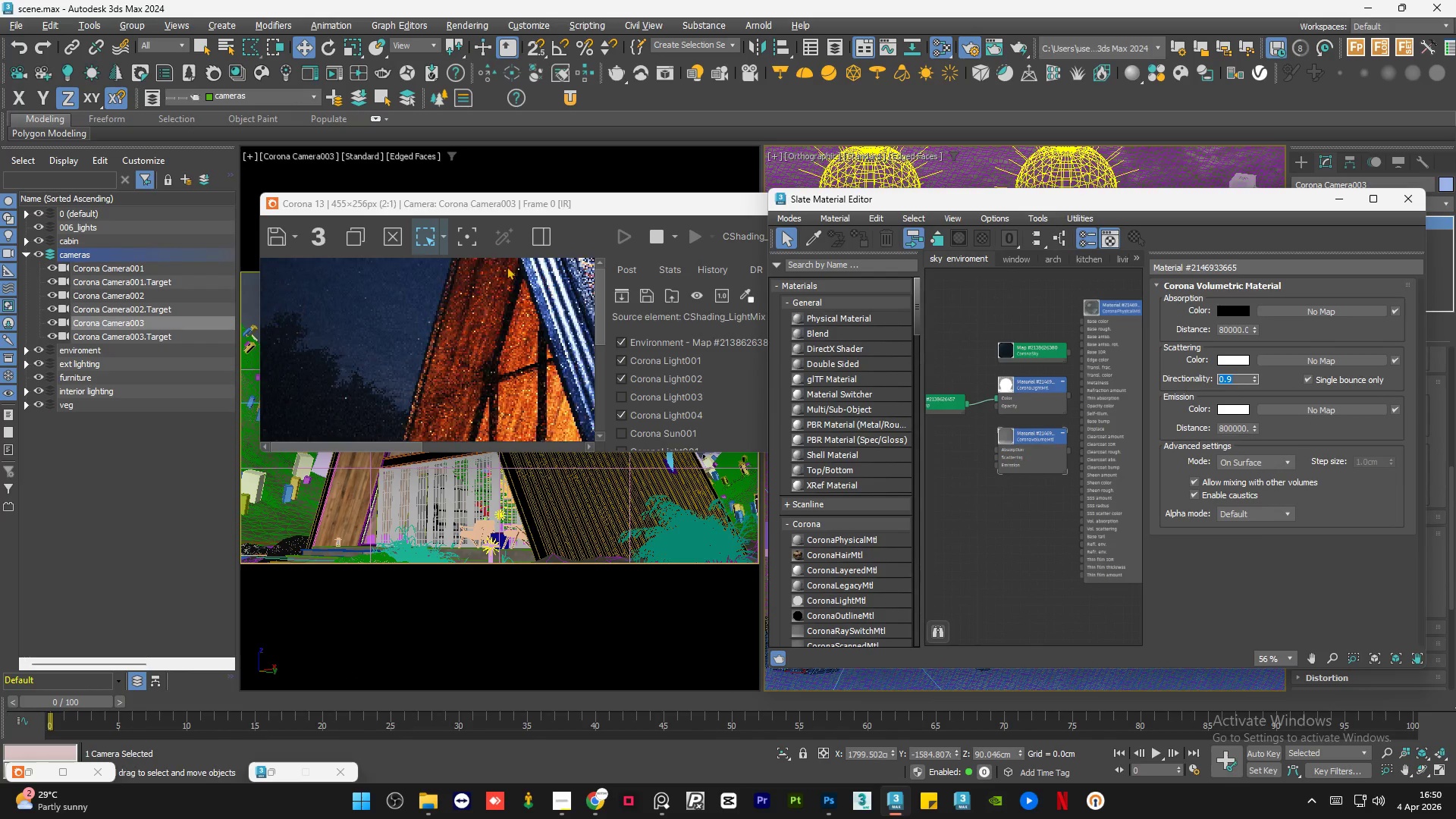 
left_click([537, 232])
 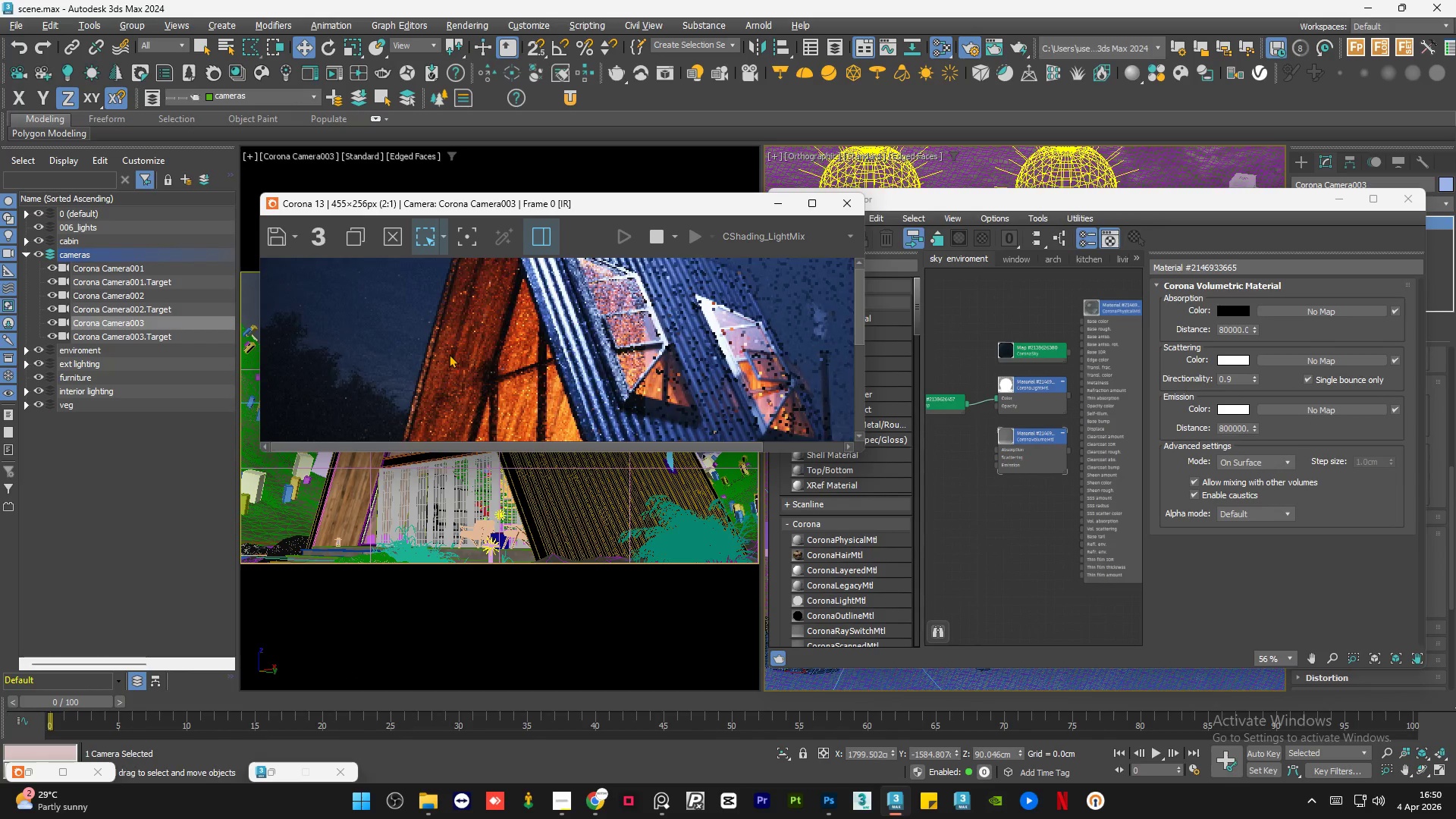 
scroll: coordinate [449, 354], scroll_direction: down, amount: 1.0
 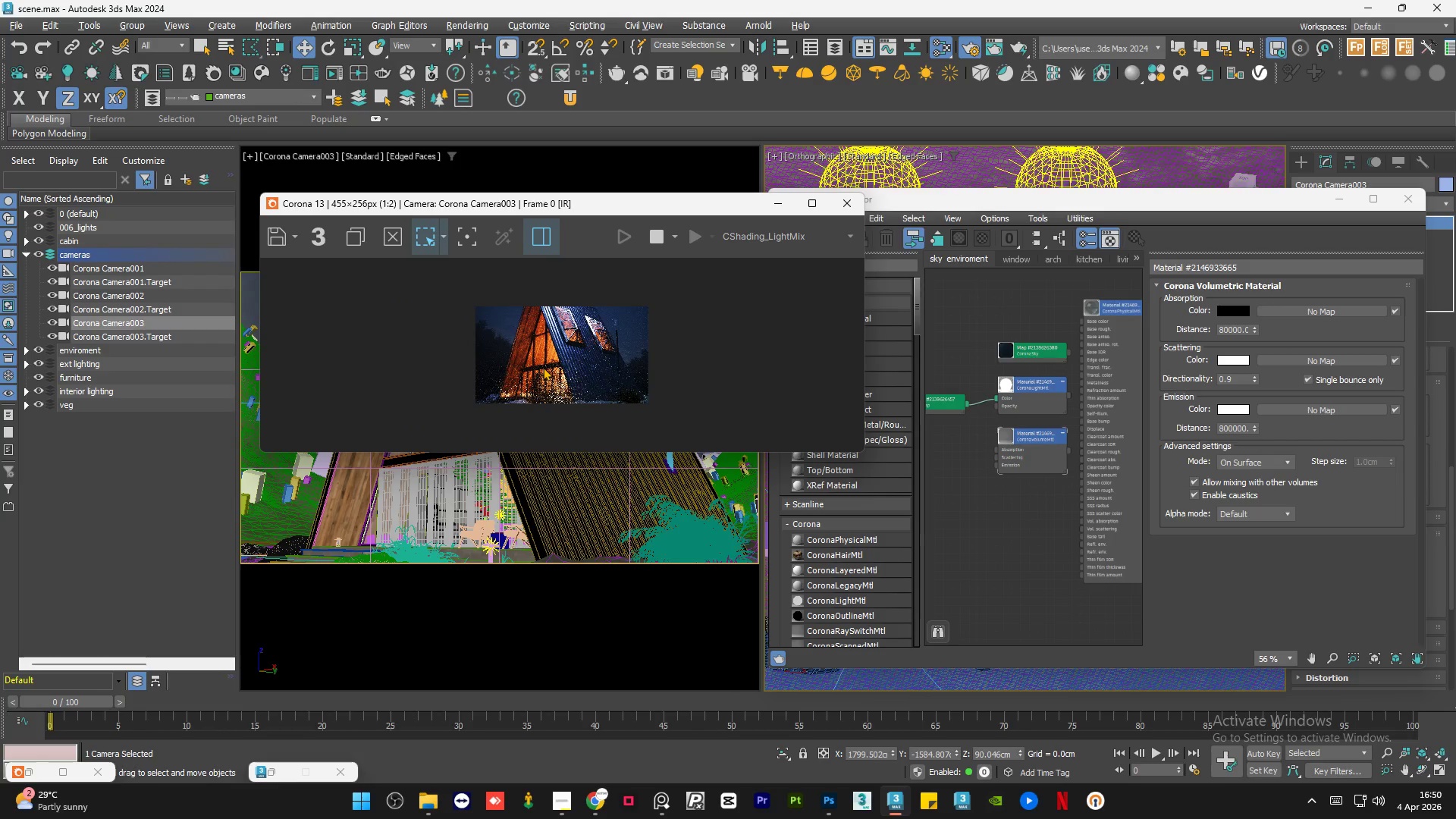 
scroll: coordinate [588, 340], scroll_direction: up, amount: 2.0
 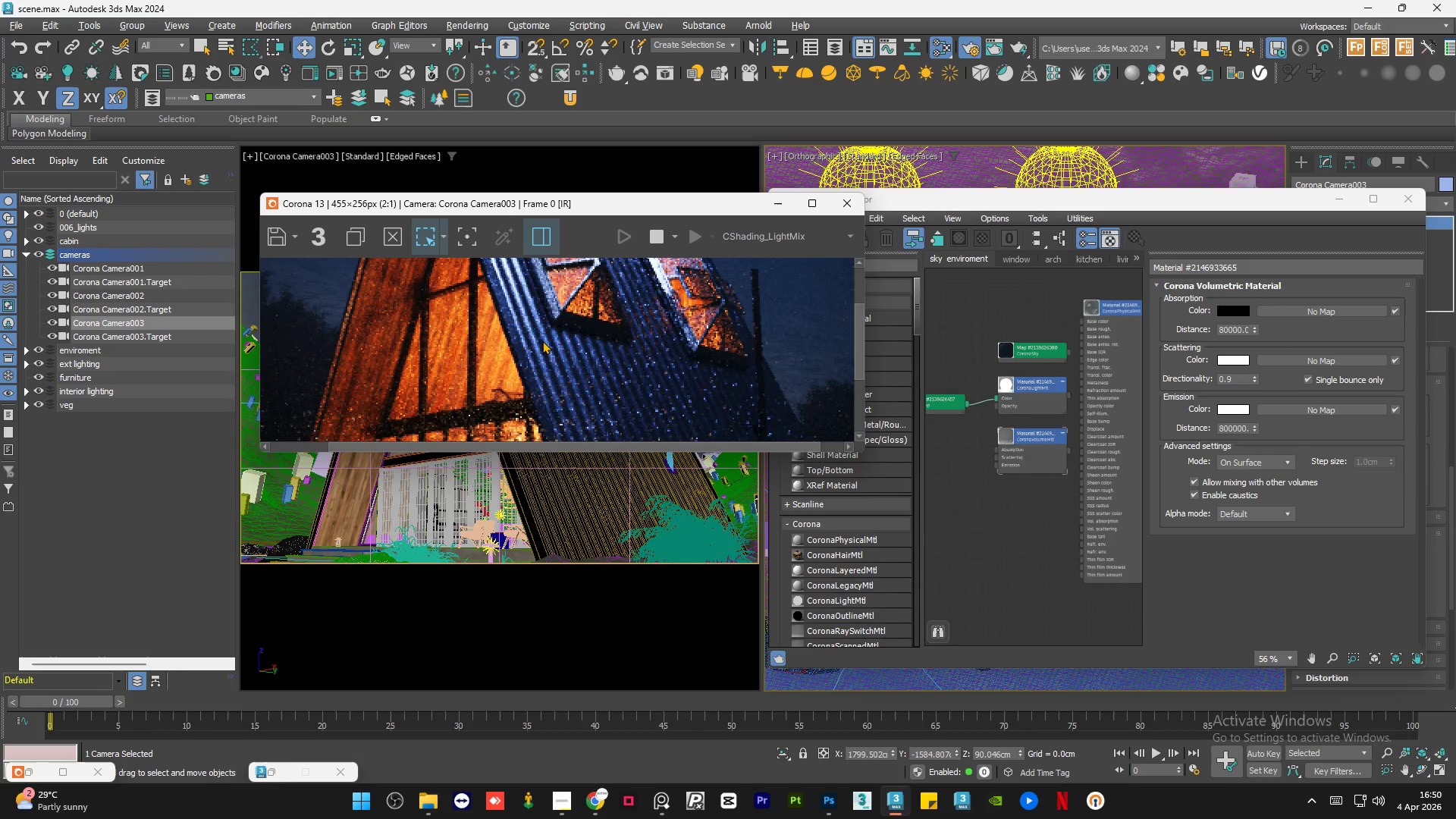 
scroll: coordinate [542, 340], scroll_direction: down, amount: 2.0
 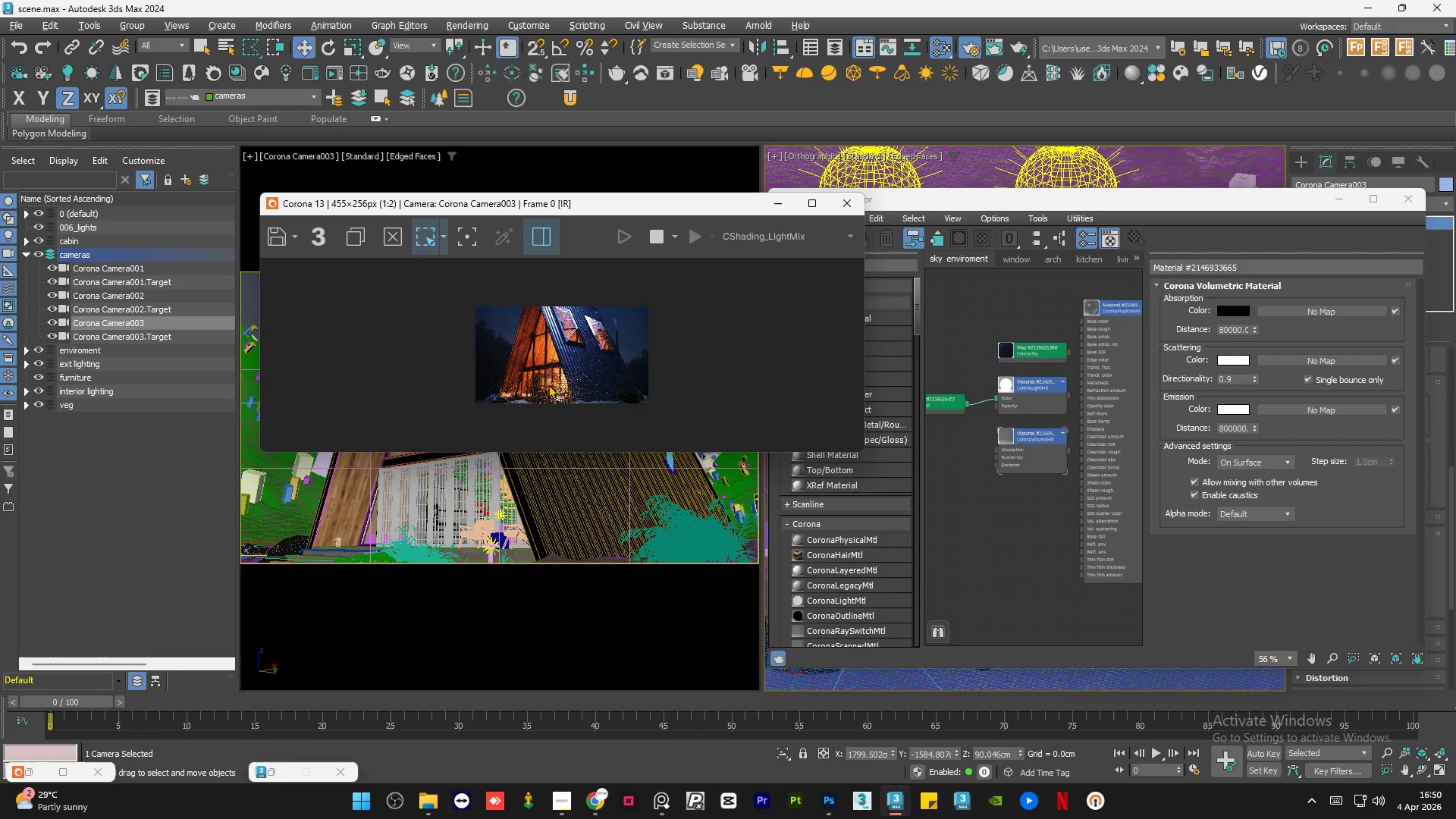 
scroll: coordinate [532, 427], scroll_direction: up, amount: 3.0
 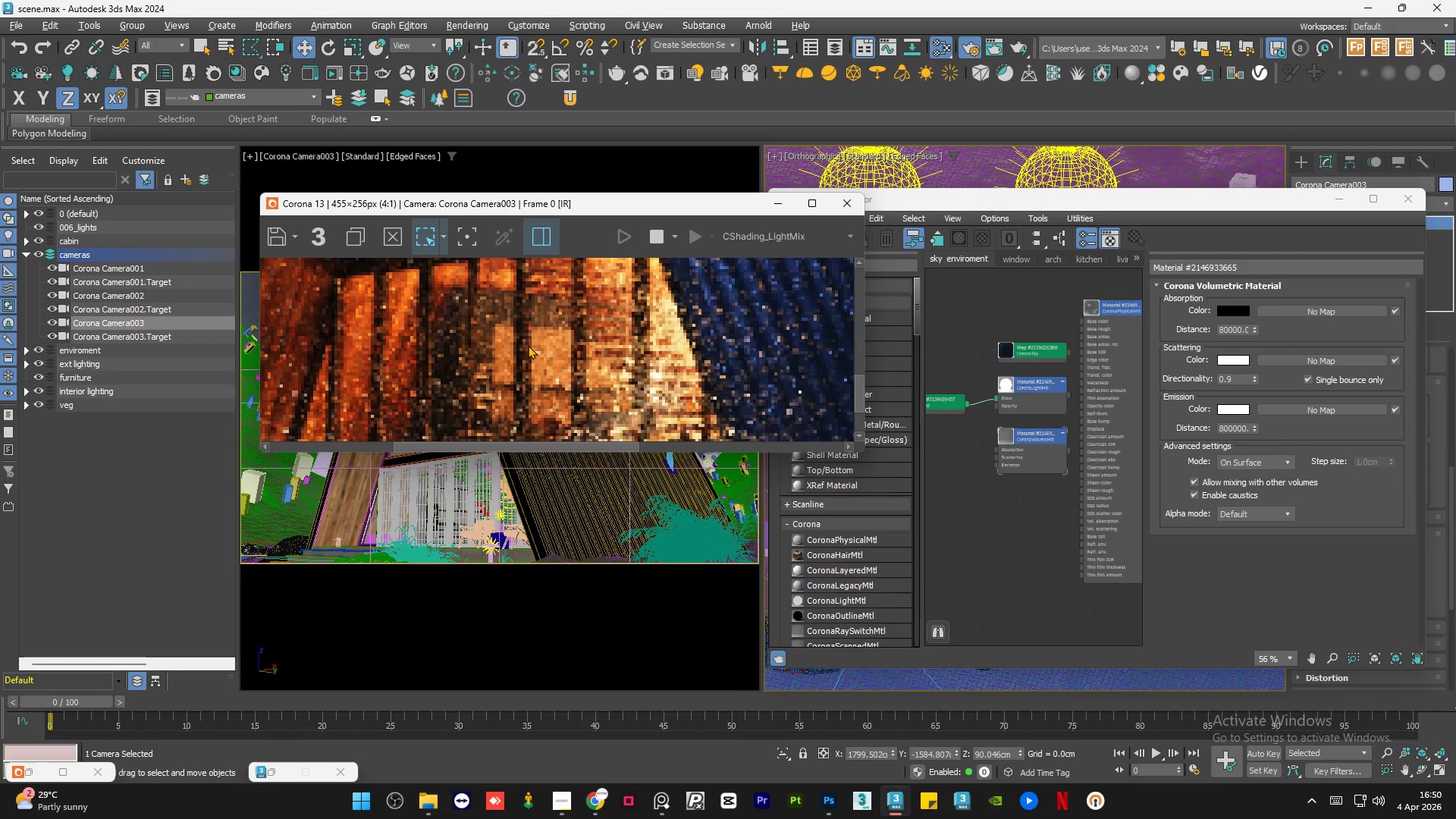 
scroll: coordinate [528, 345], scroll_direction: down, amount: 2.0
 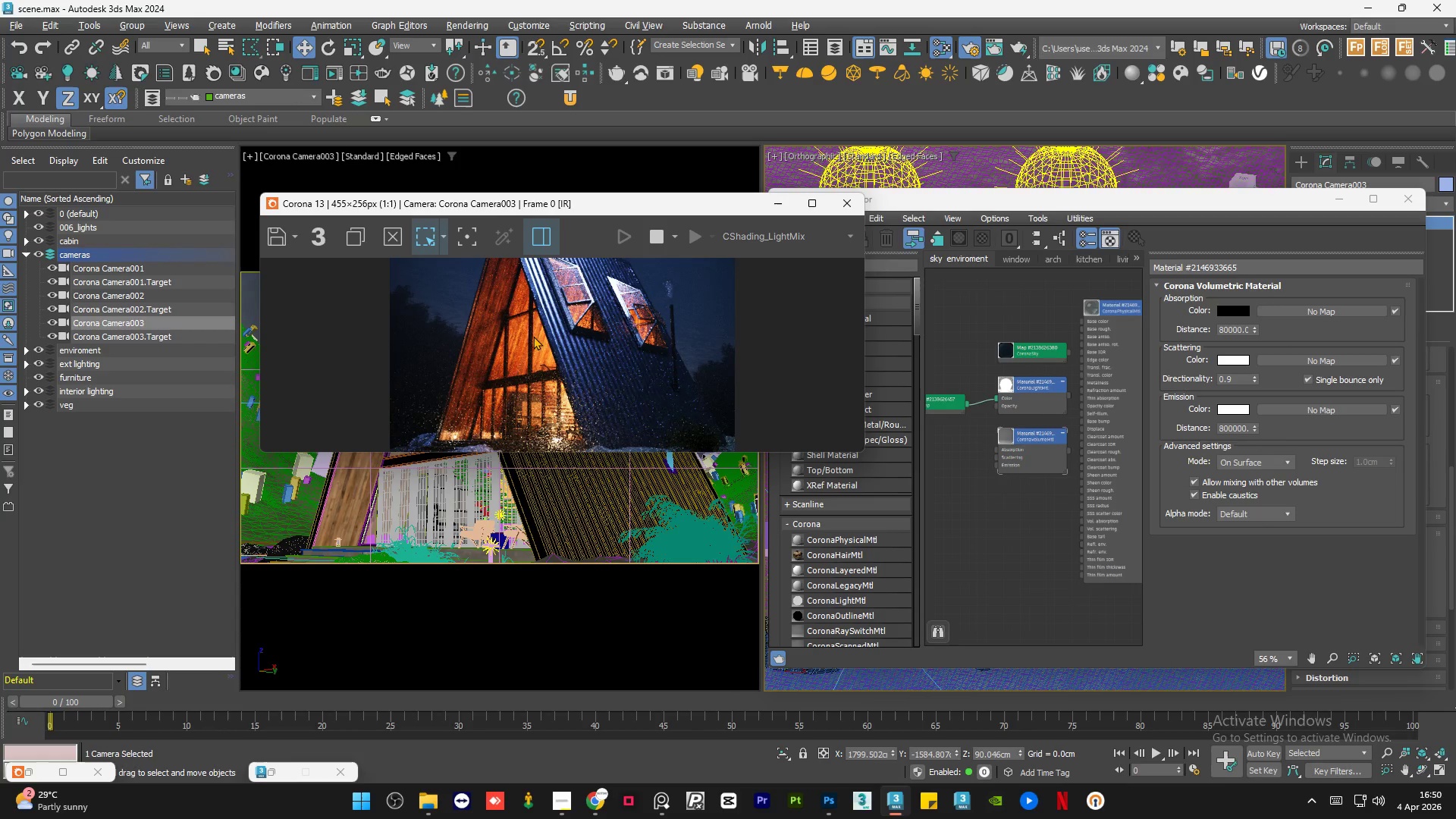 
scroll: coordinate [538, 315], scroll_direction: up, amount: 4.0
 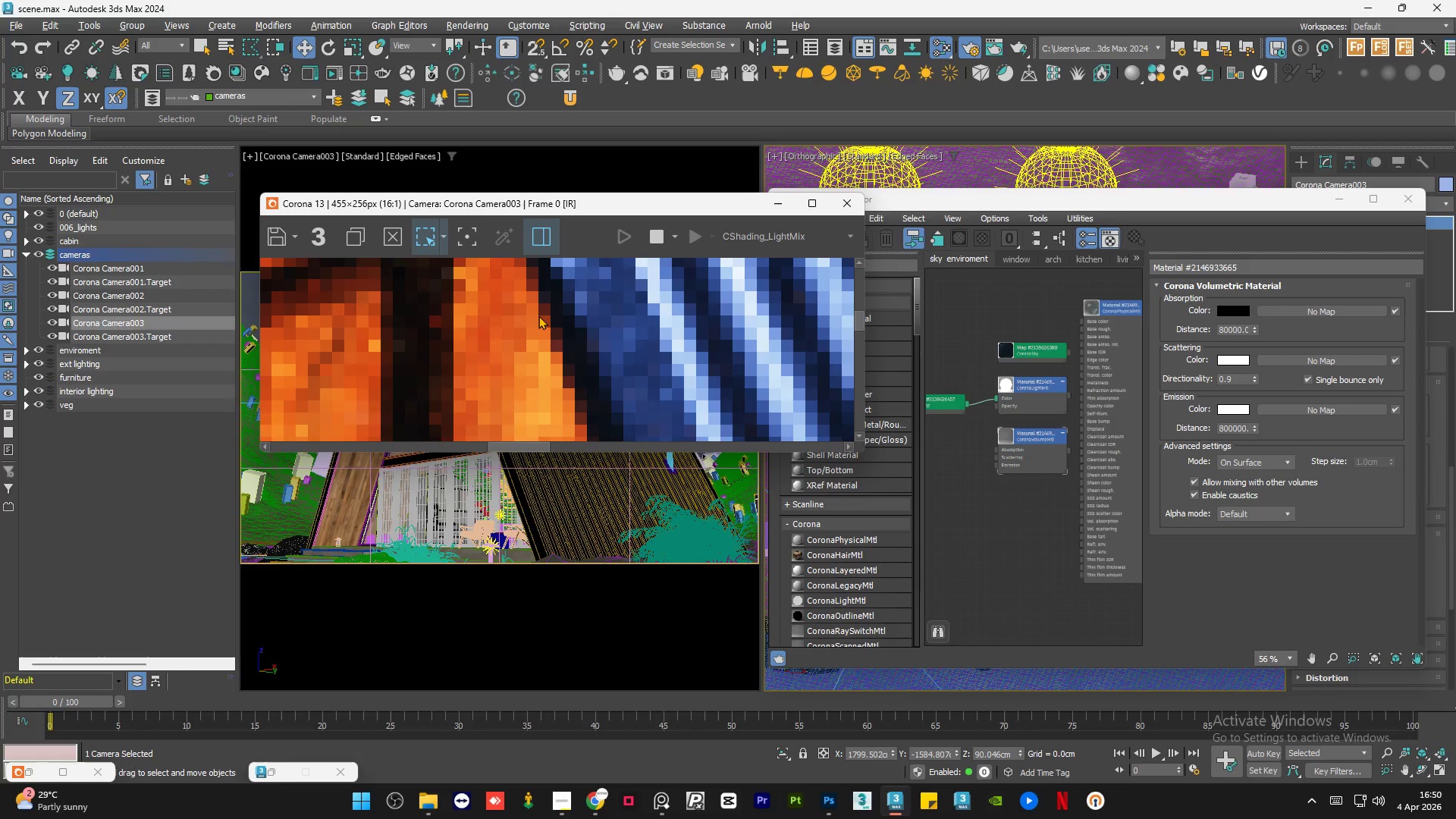 
scroll: coordinate [538, 315], scroll_direction: down, amount: 4.0
 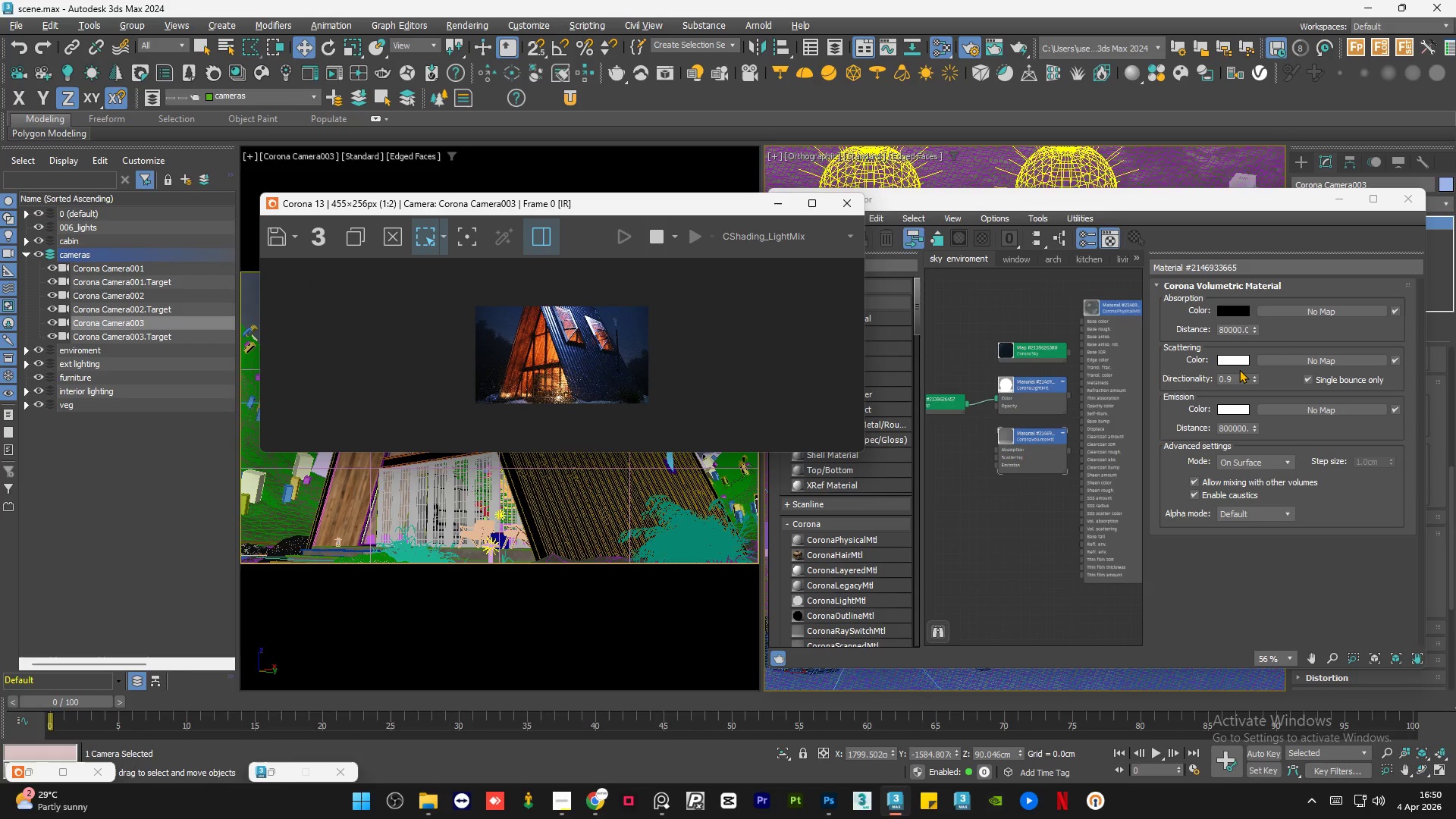 
double_click([1238, 378])
 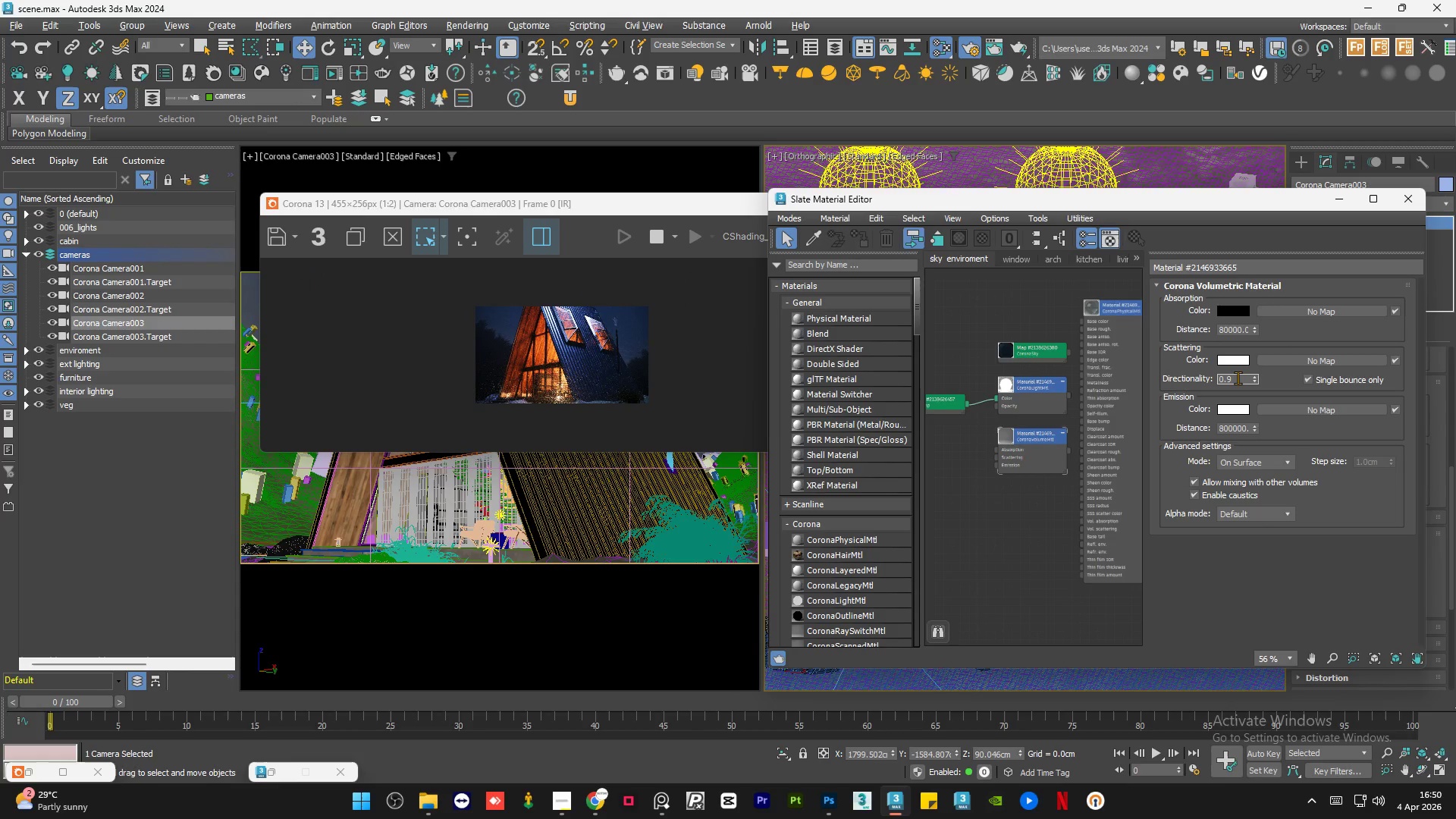 
key(Numpad1)
 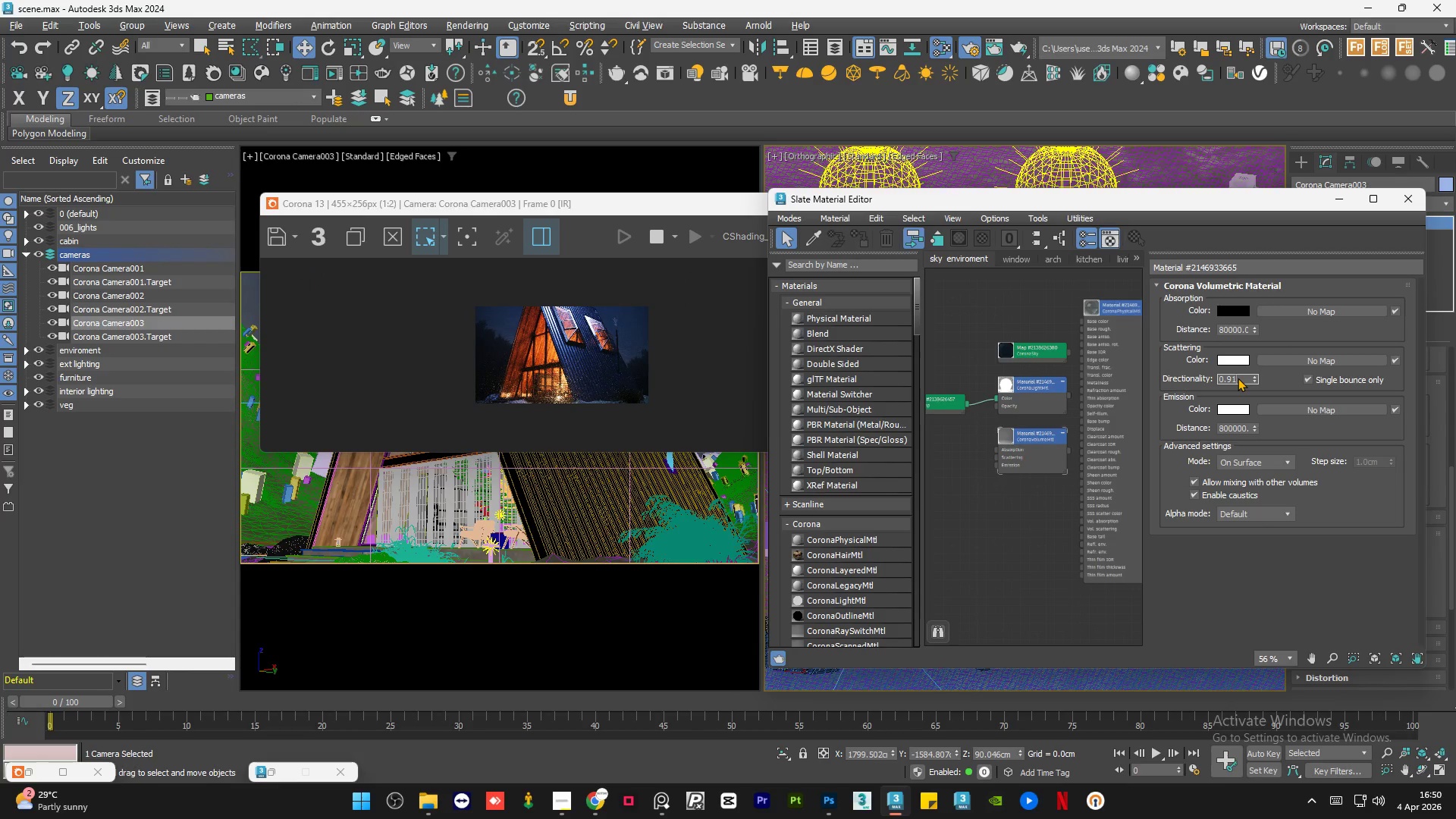 
double_click([1238, 378])
 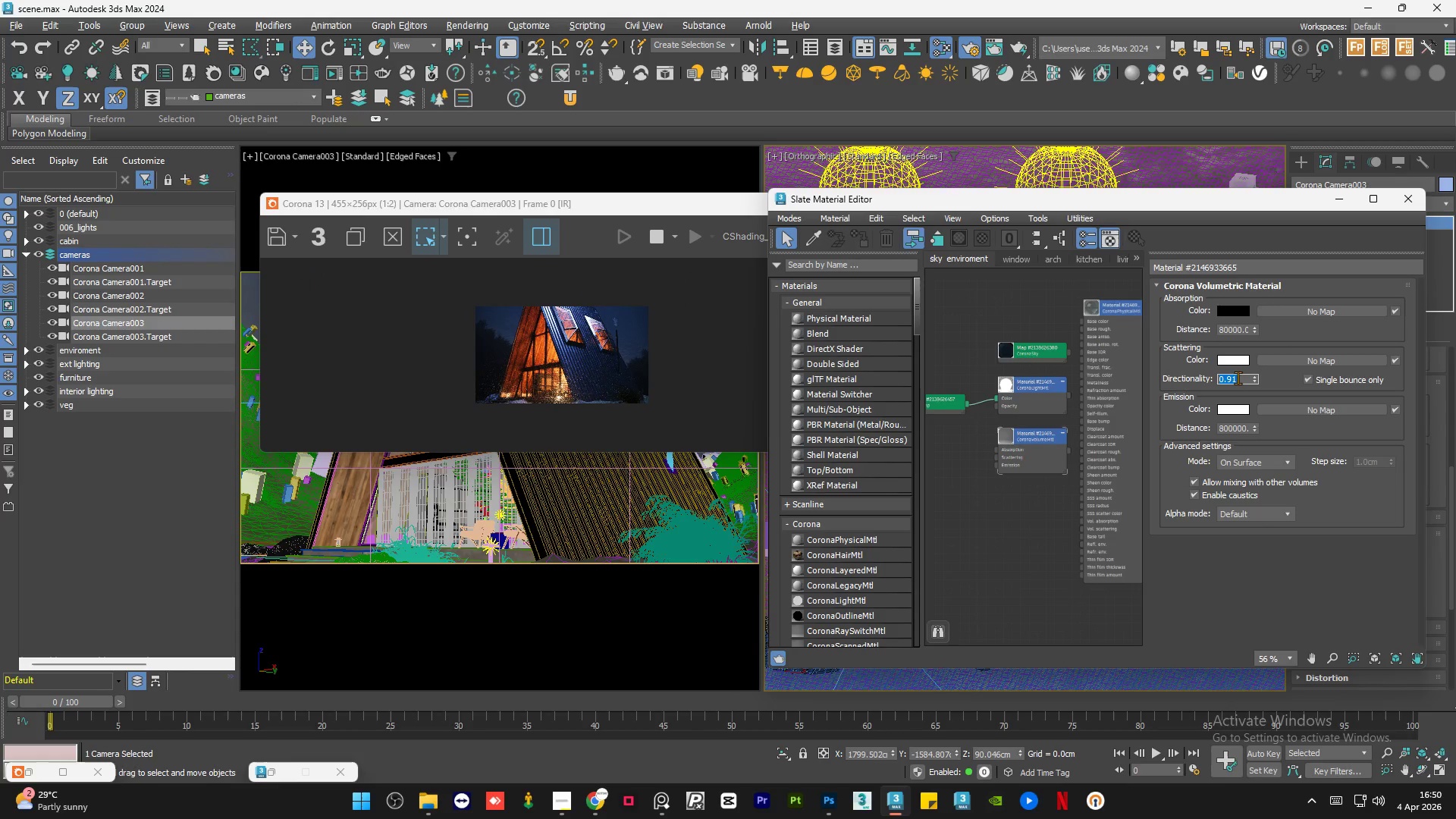 
key(Numpad1)
 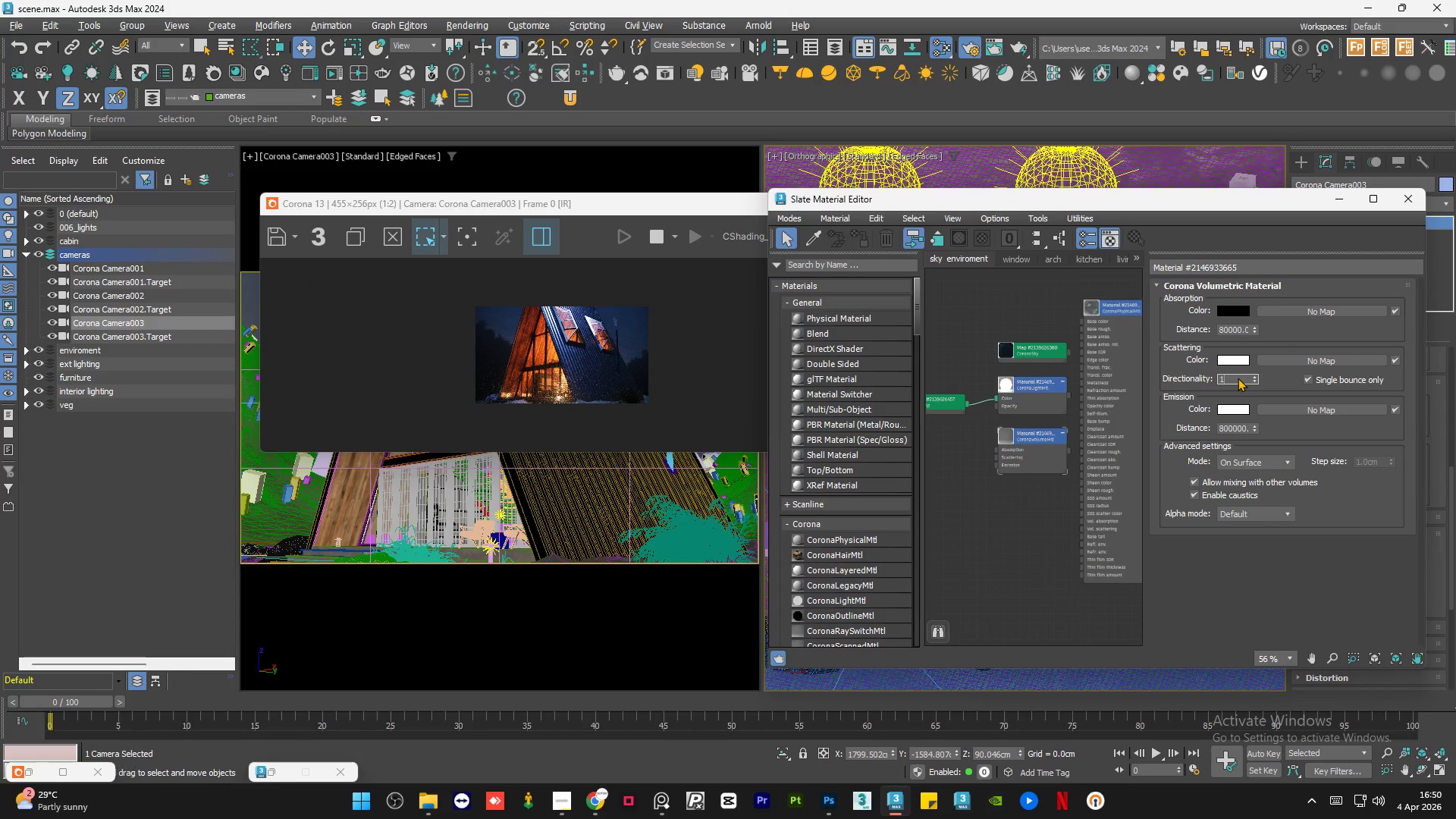 
key(NumpadEnter)
 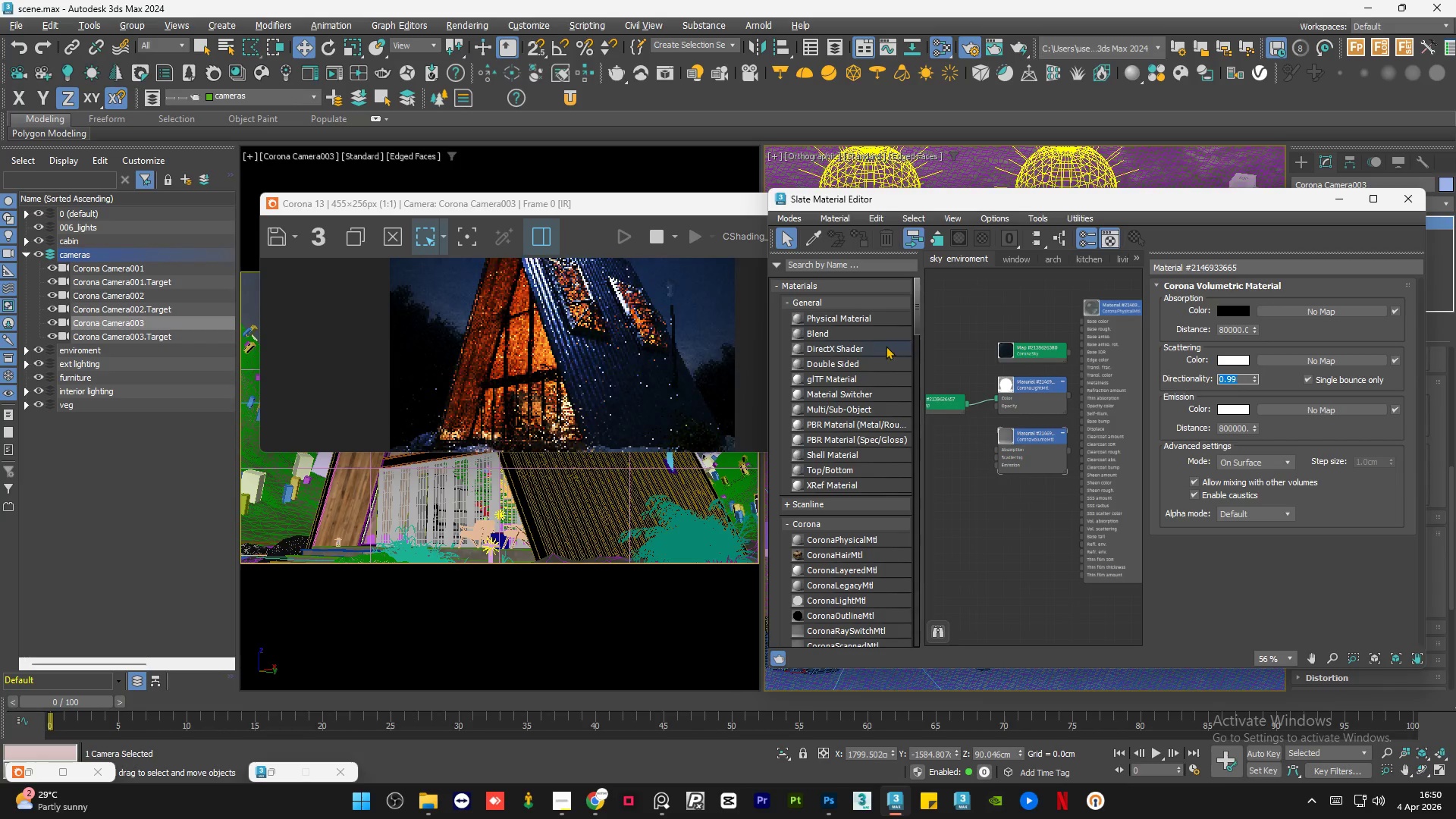 
key(Numpad0)
 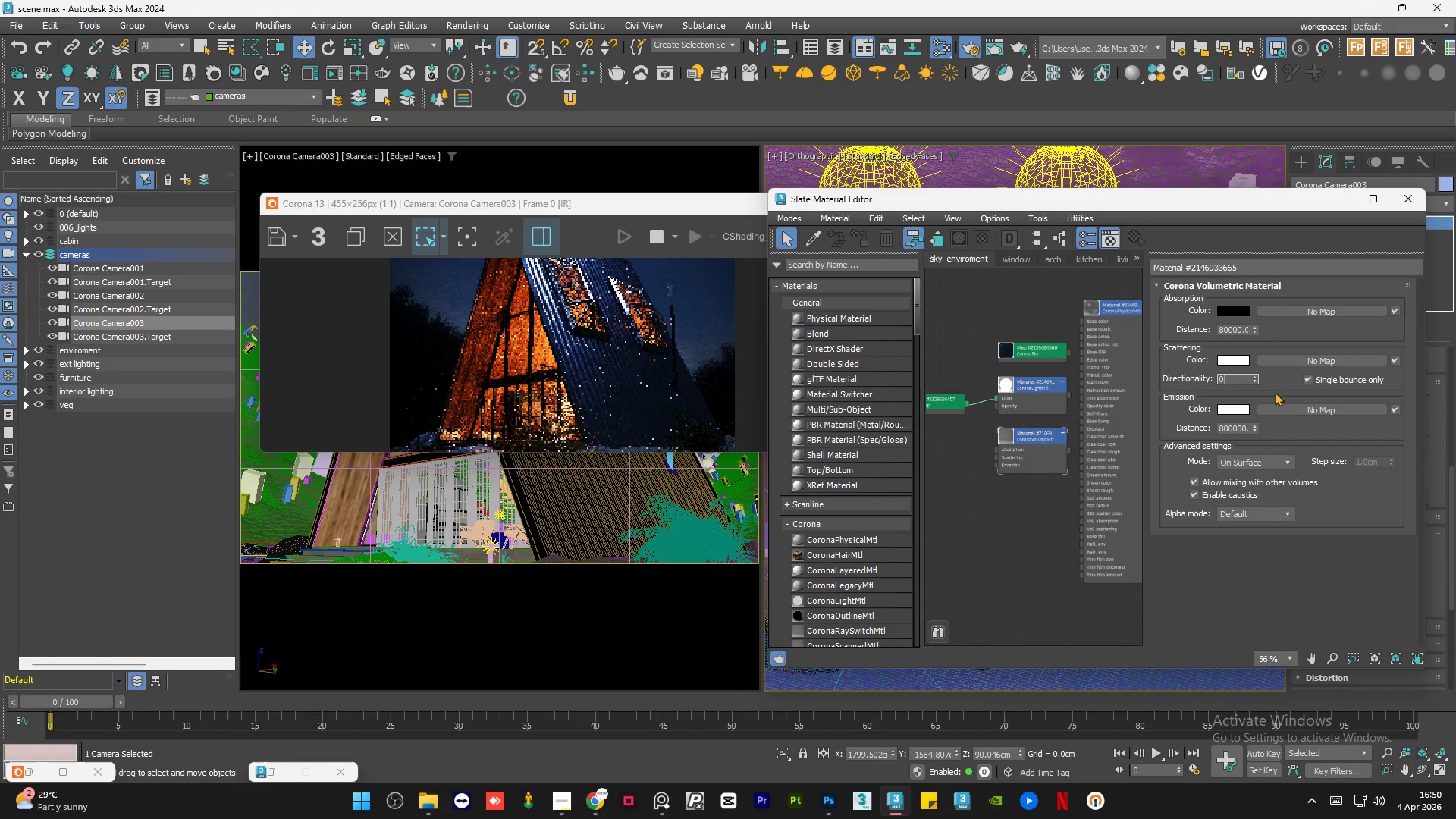 
key(NumpadEnter)
 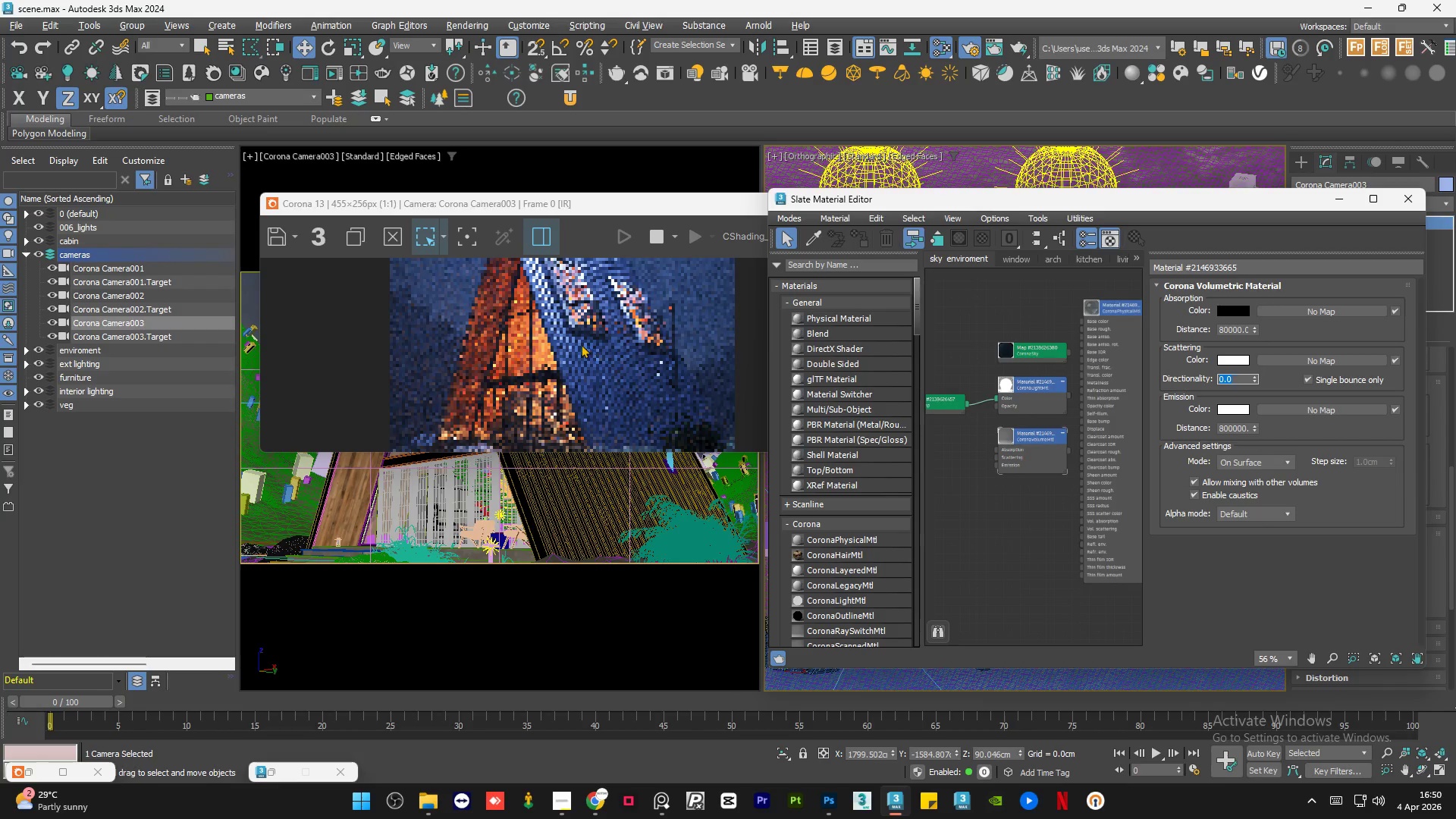 
scroll: coordinate [577, 343], scroll_direction: down, amount: 1.0
 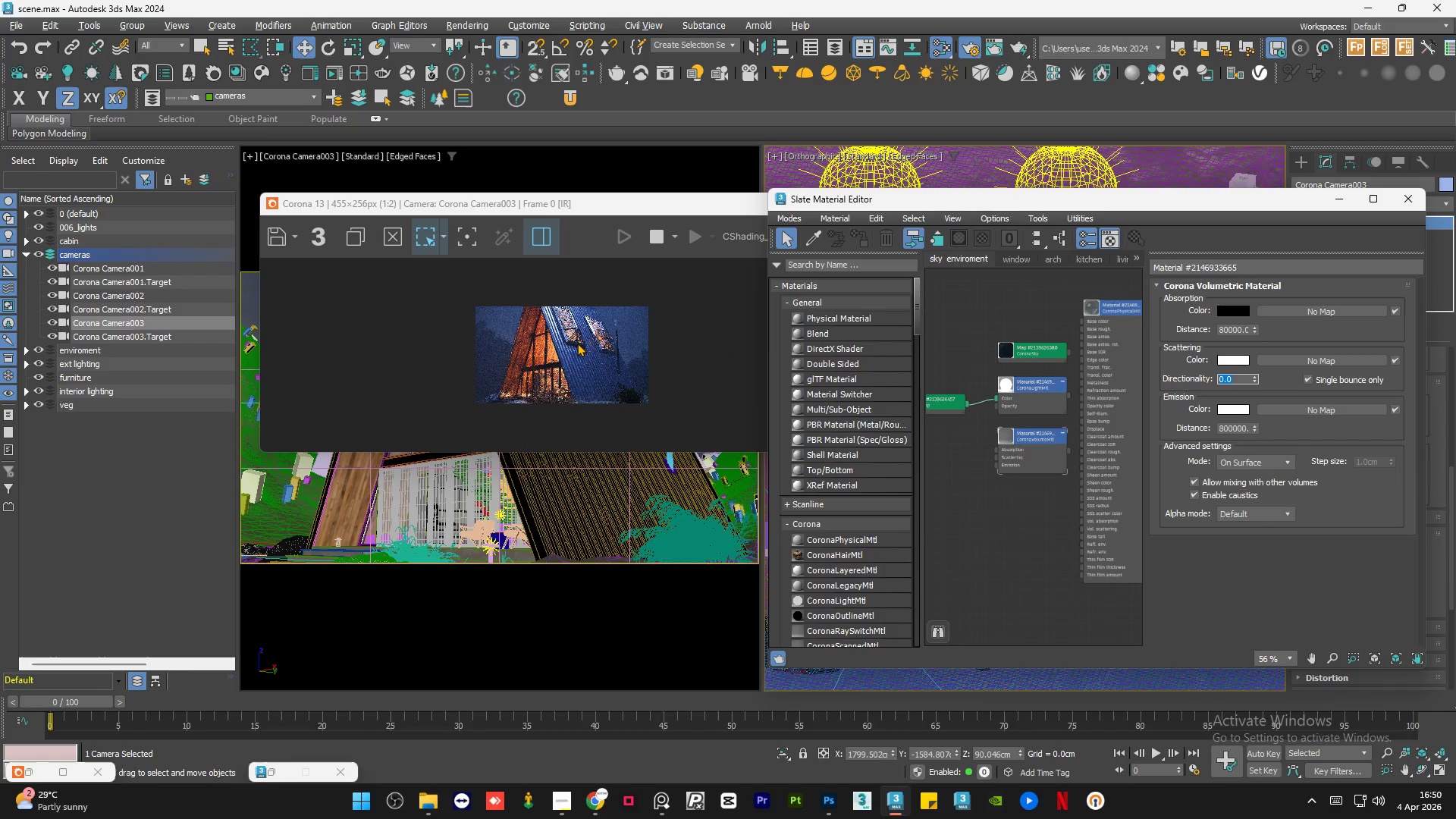 
scroll: coordinate [592, 302], scroll_direction: up, amount: 2.0
 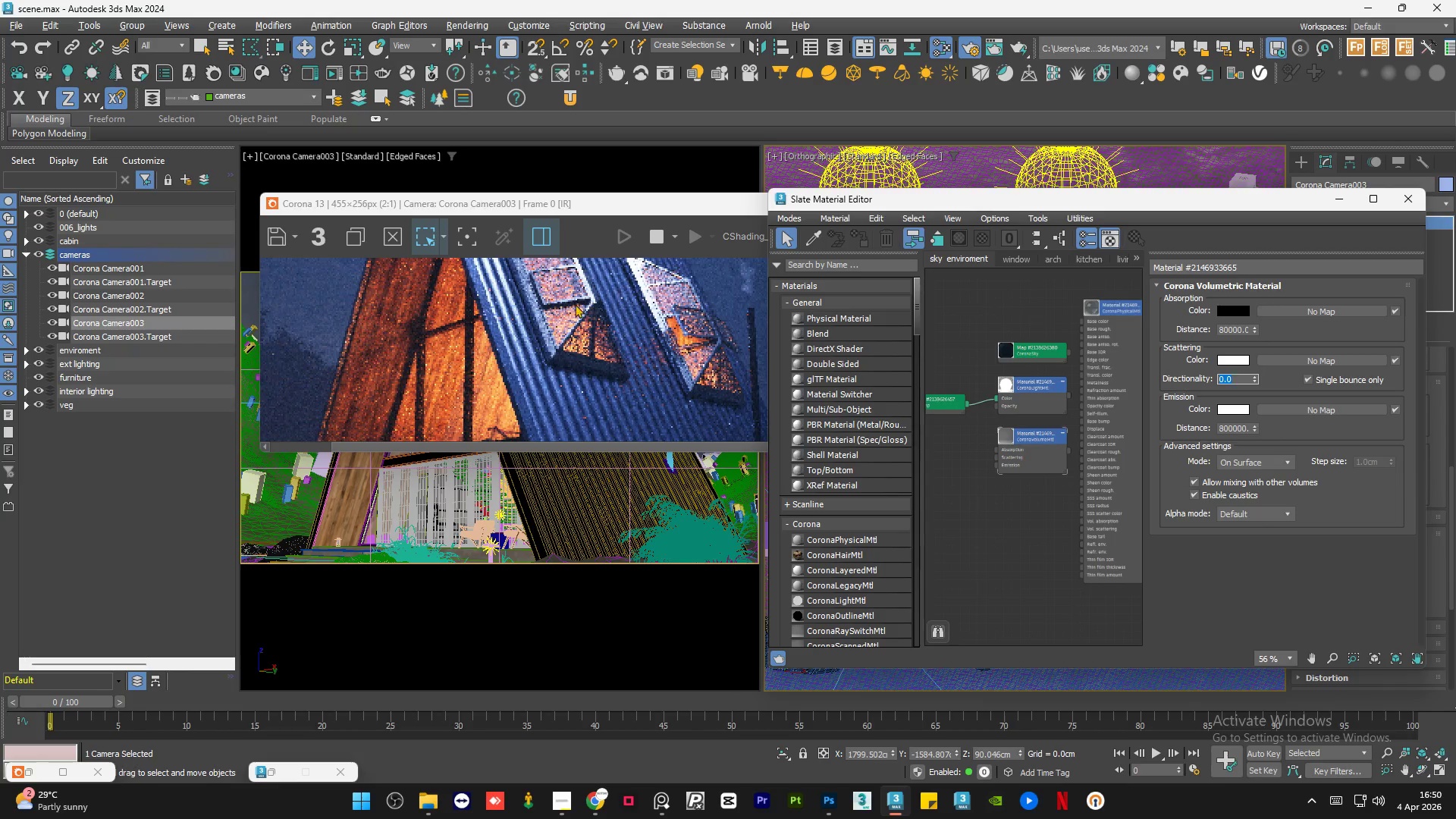 
scroll: coordinate [567, 306], scroll_direction: down, amount: 1.0
 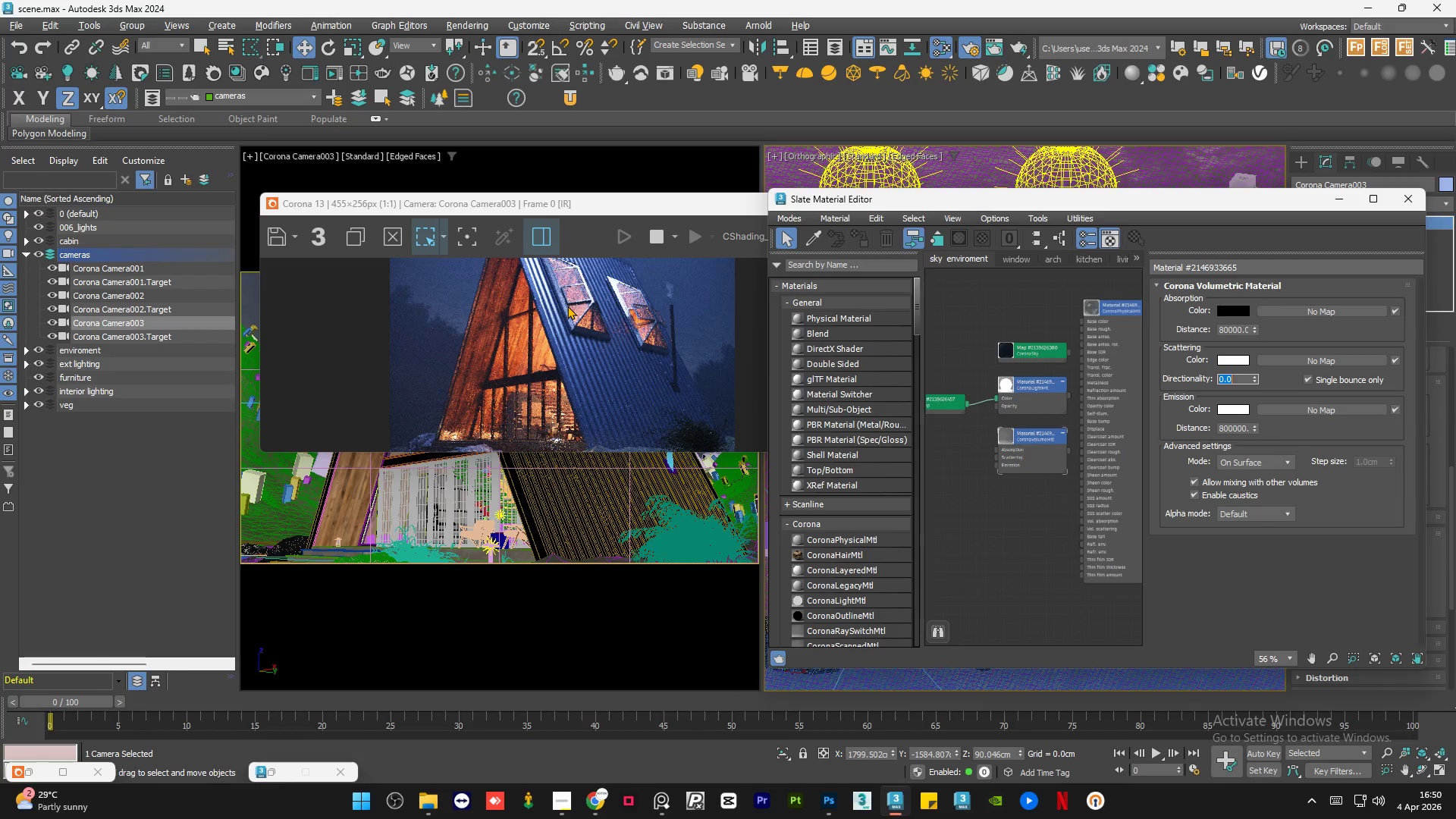 
key(Numpad1)
 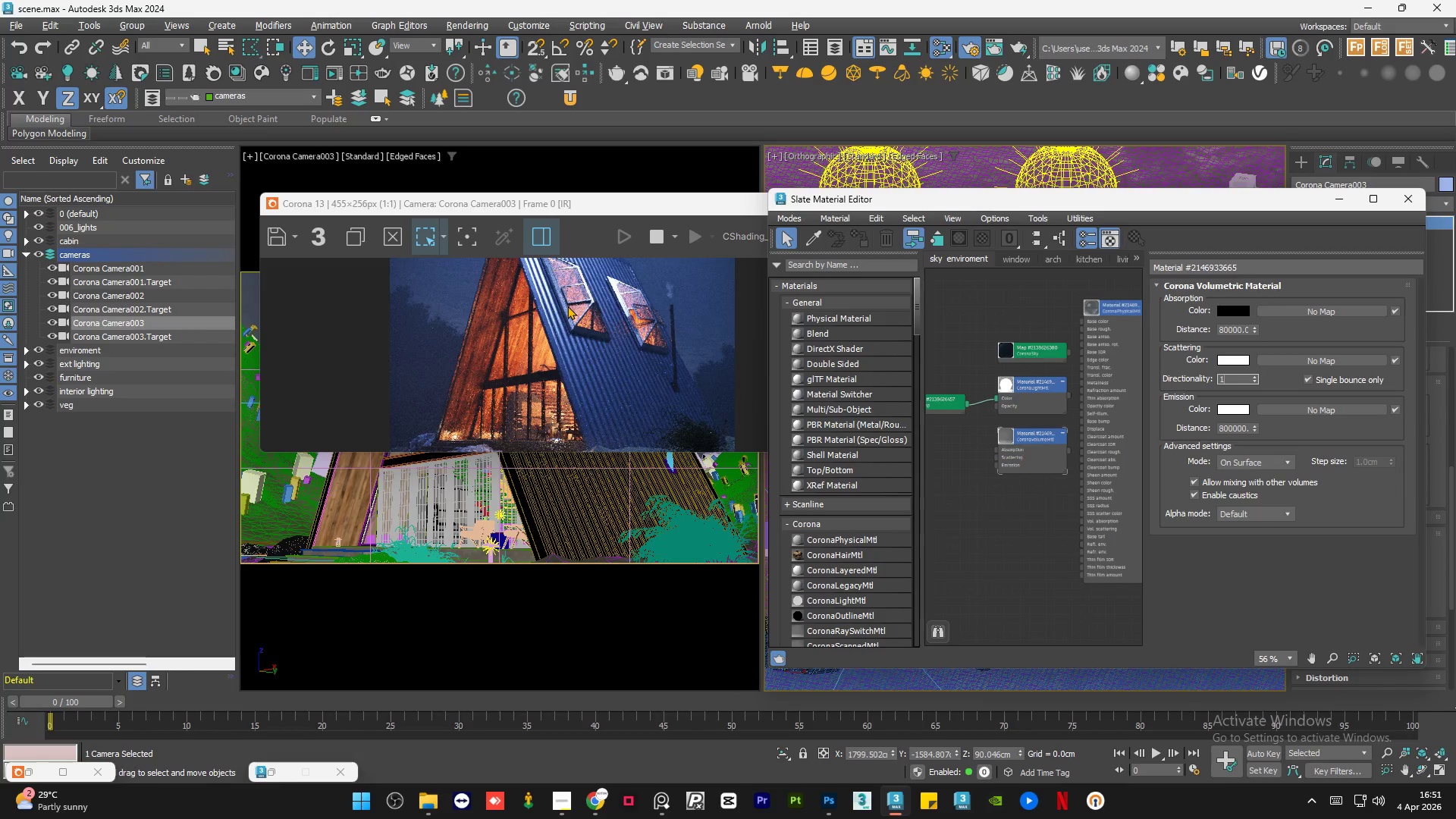 
key(NumpadEnter)
 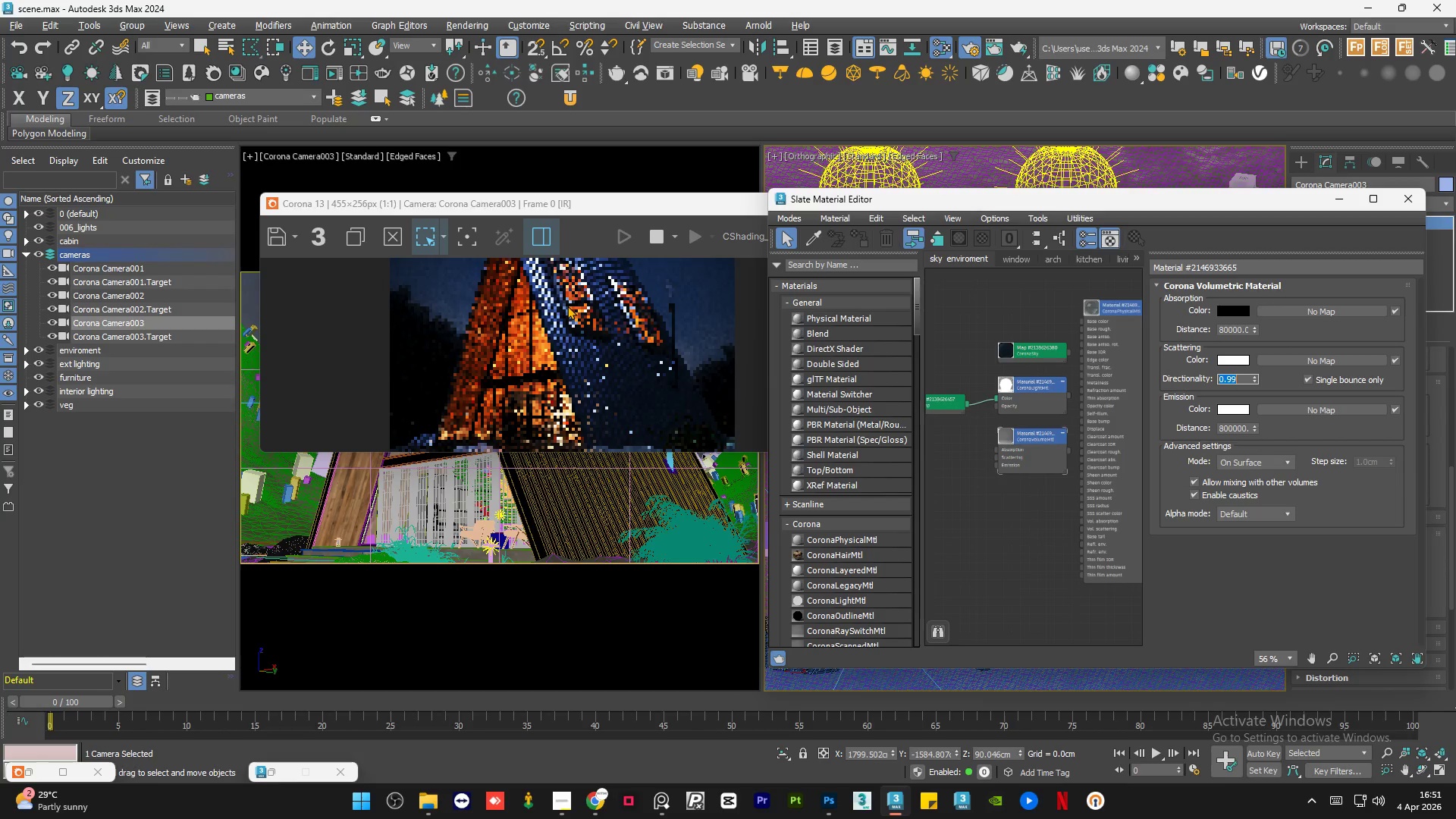 
key(Numpad0)
 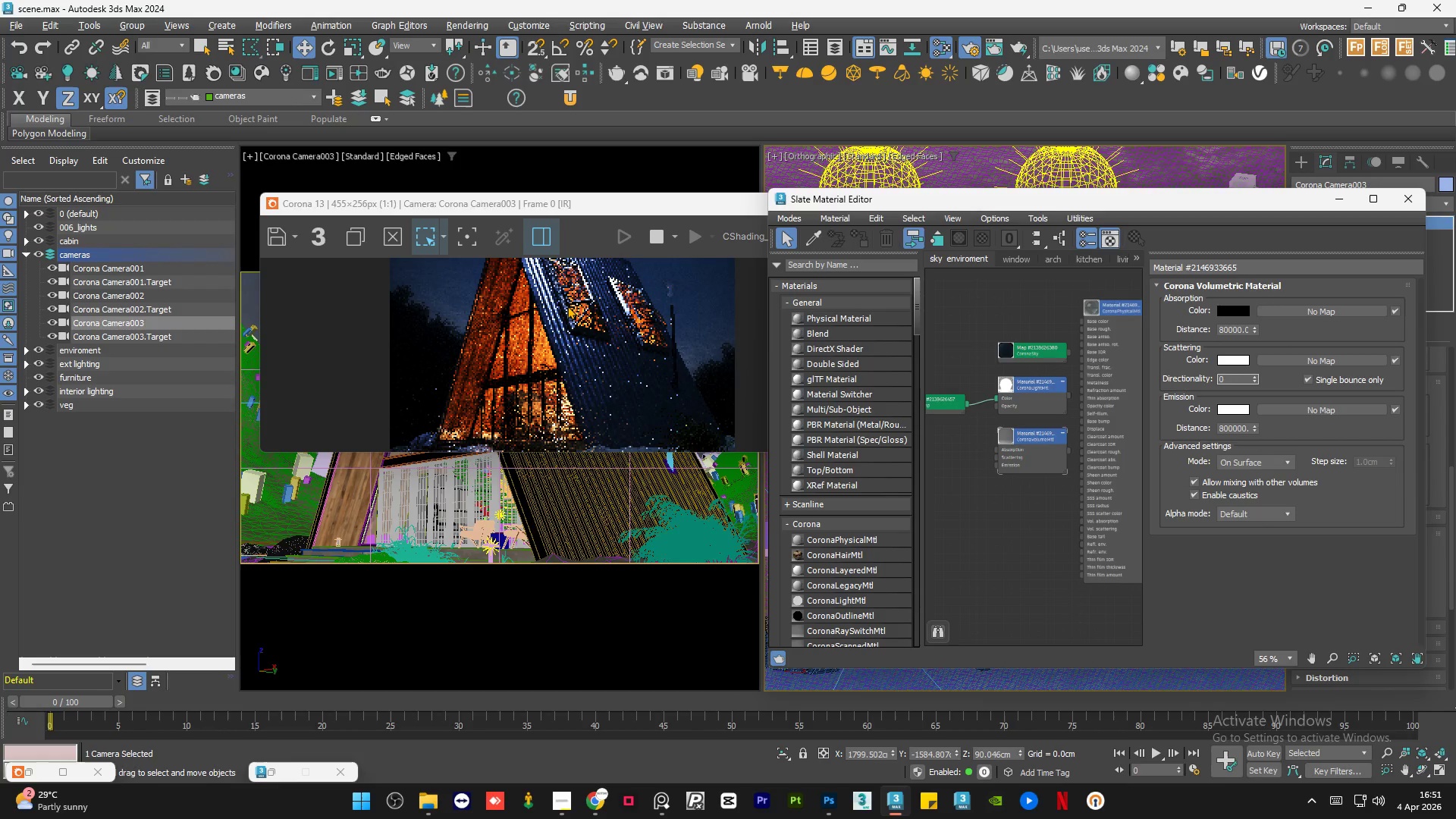 
key(NumpadEnter)
 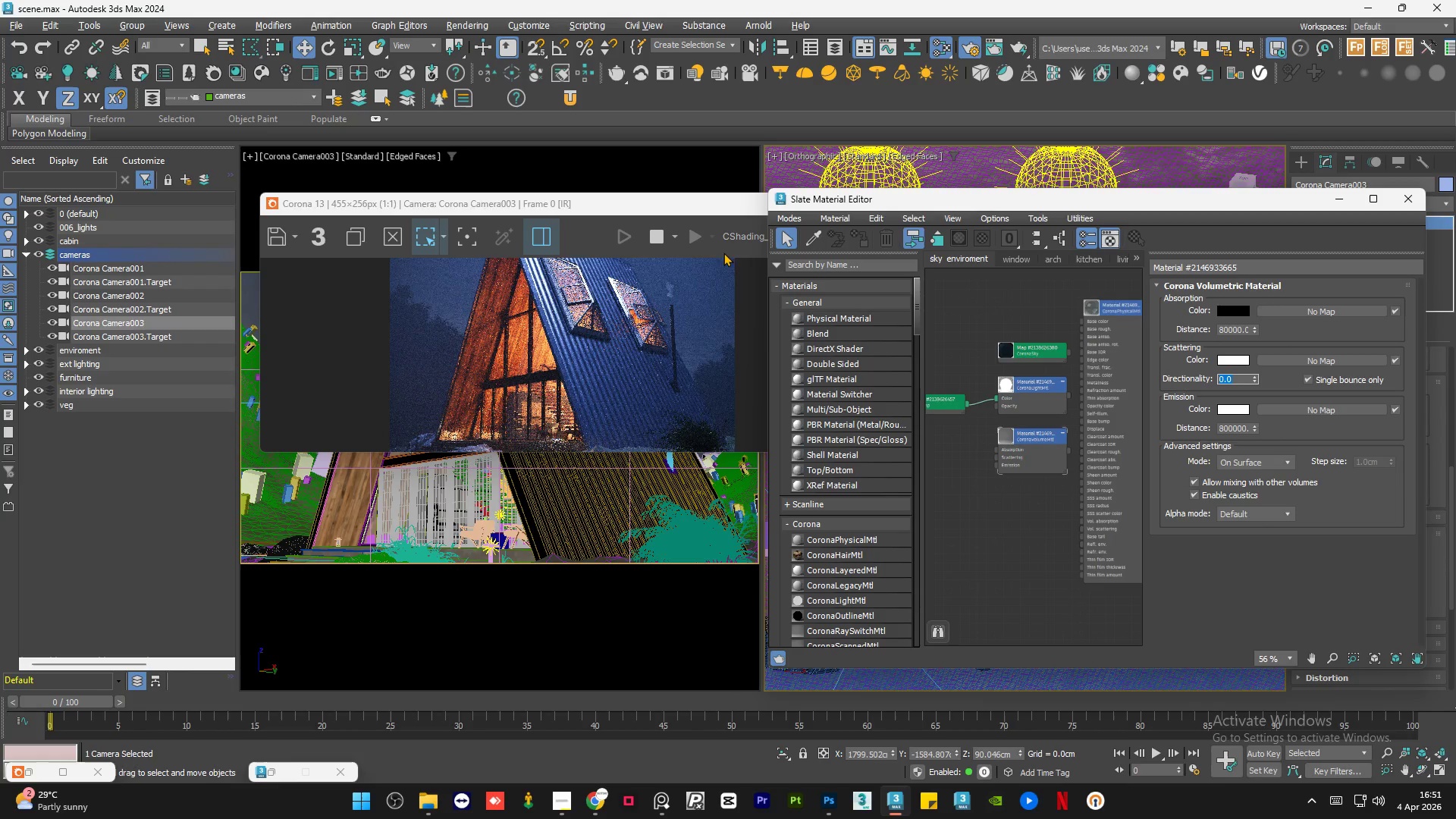 
wait(5.03)
 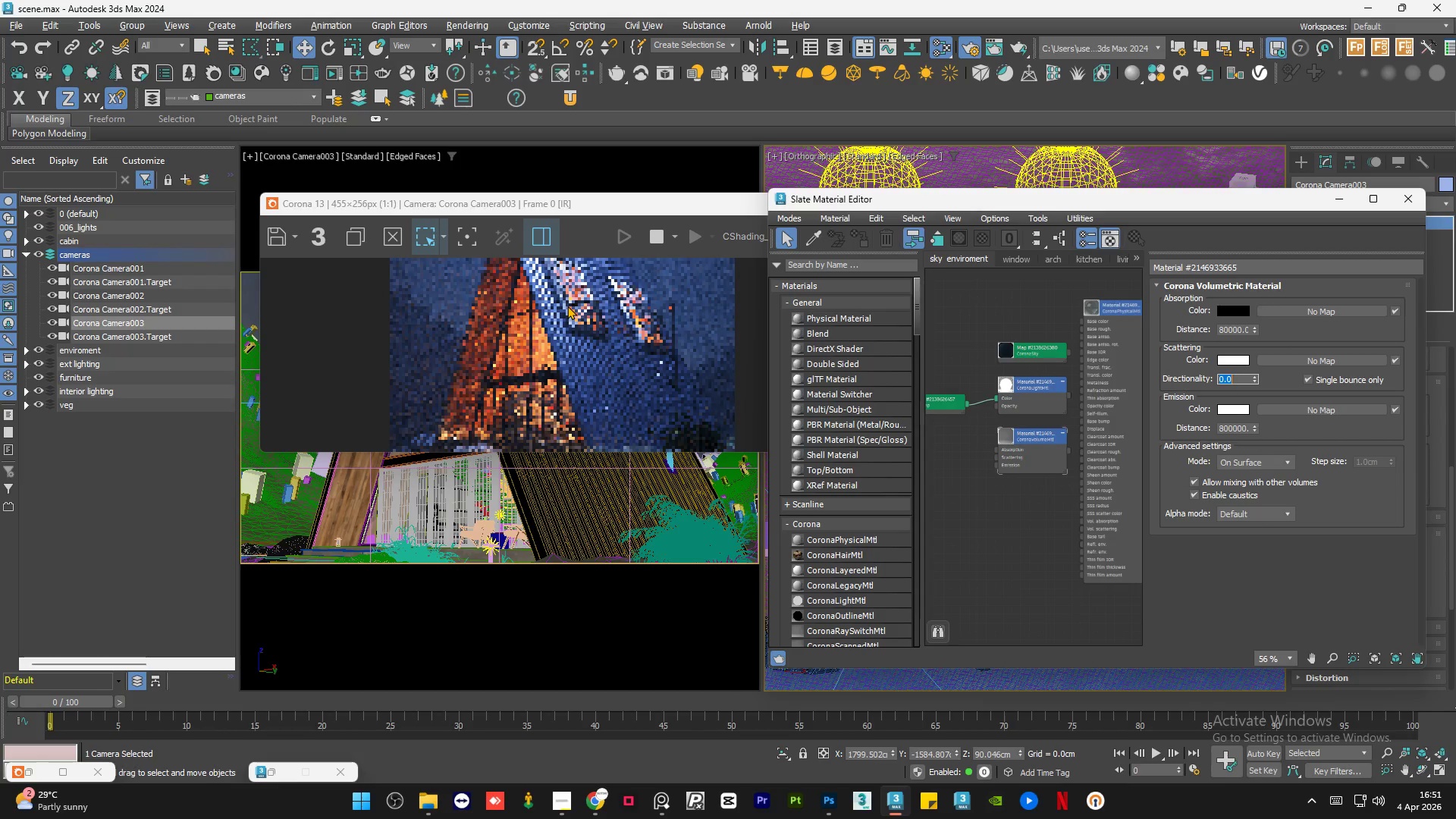 
left_click_drag(start_coordinate=[710, 208], to_coordinate=[624, 206])
 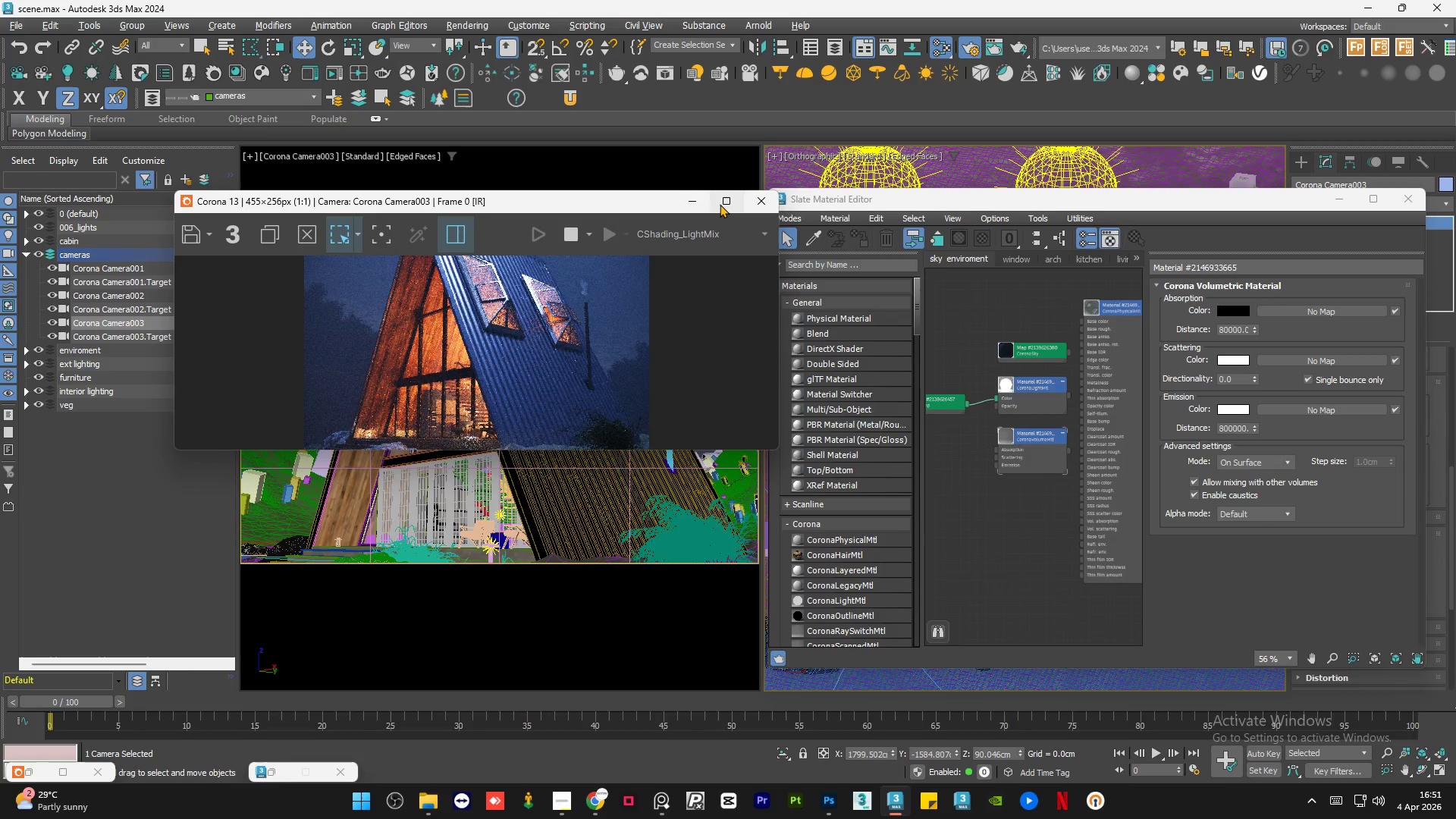 
left_click([720, 204])
 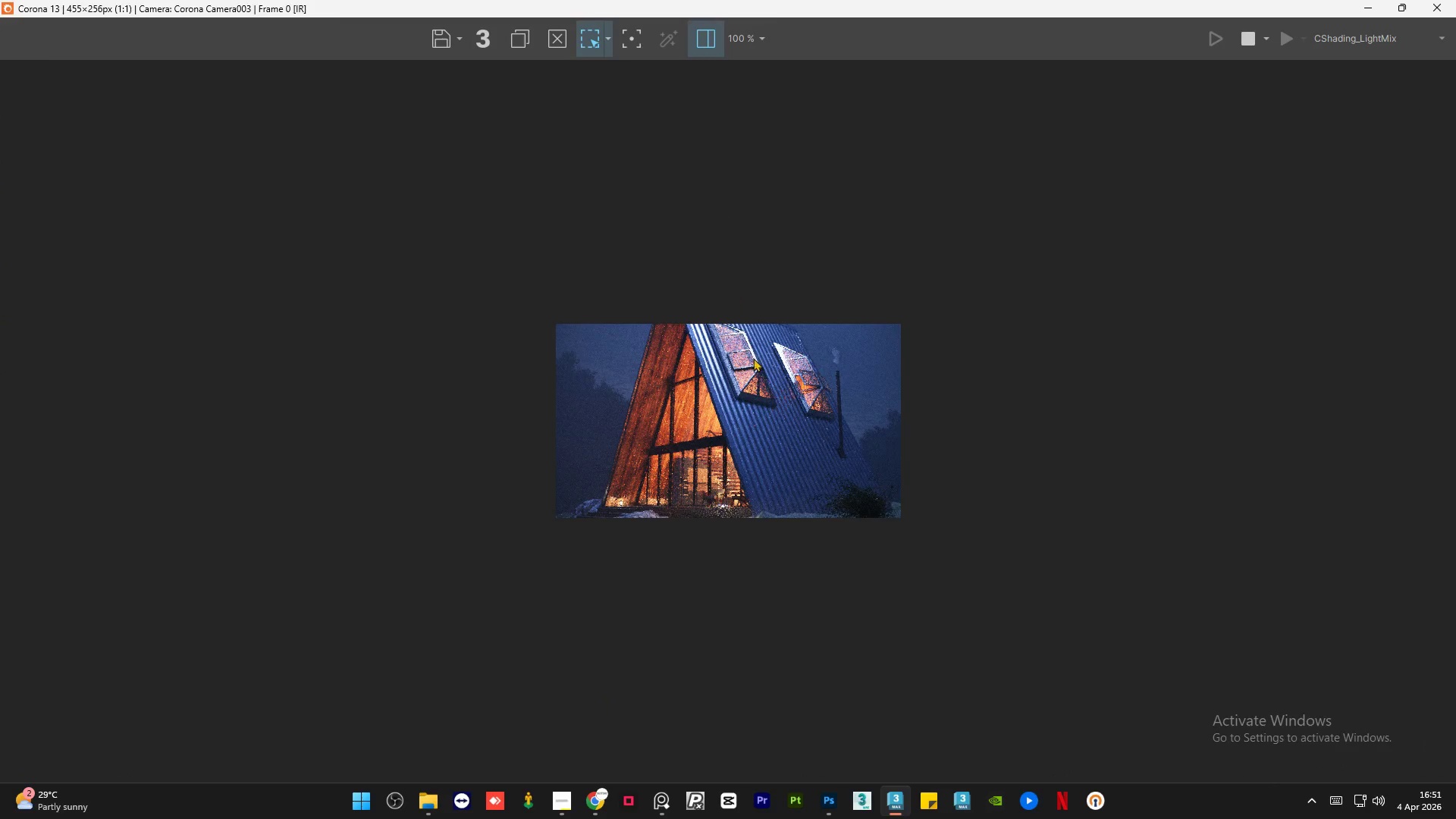 
scroll: coordinate [745, 457], scroll_direction: up, amount: 2.0
 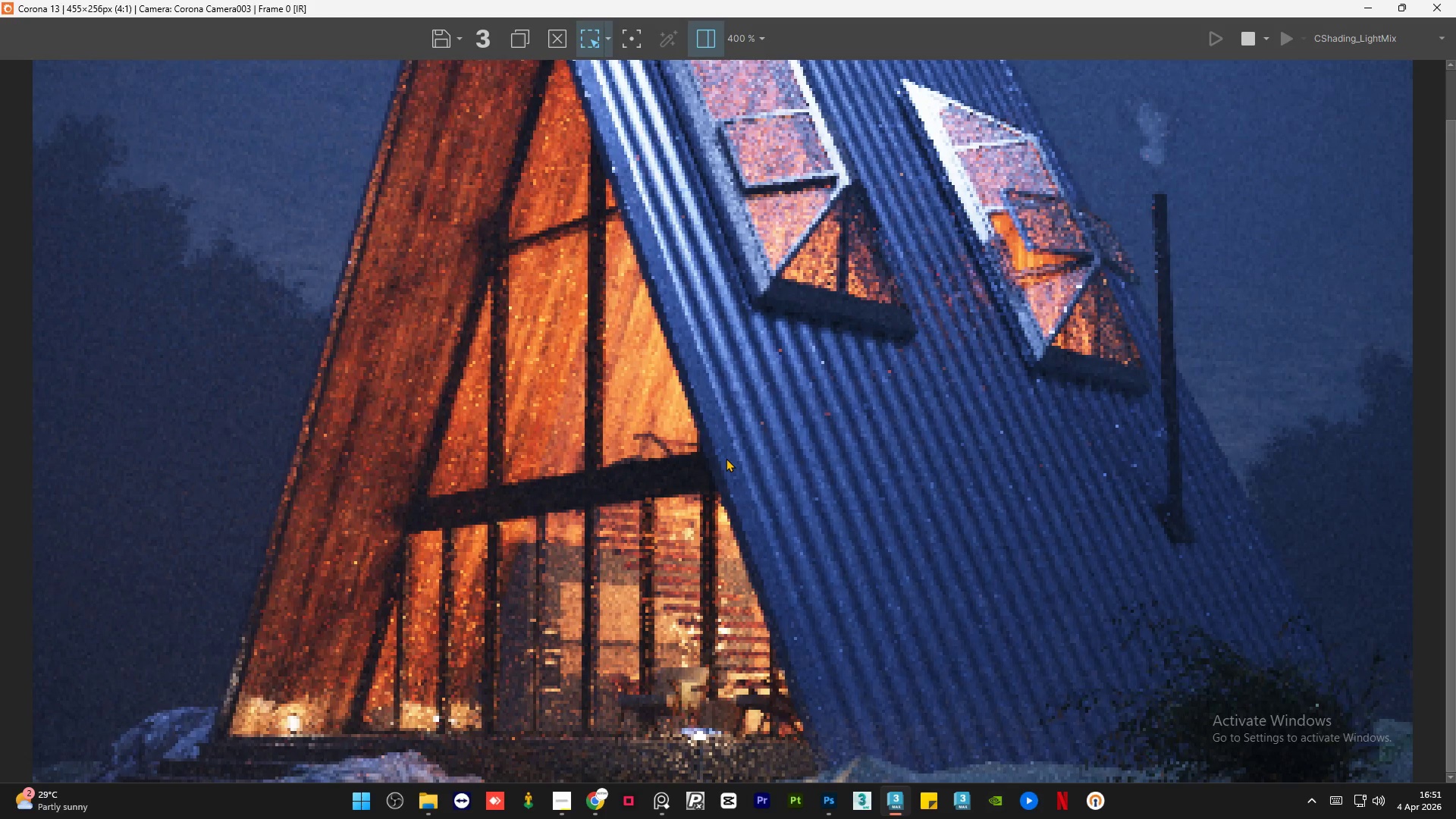 
scroll: coordinate [726, 458], scroll_direction: down, amount: 1.0
 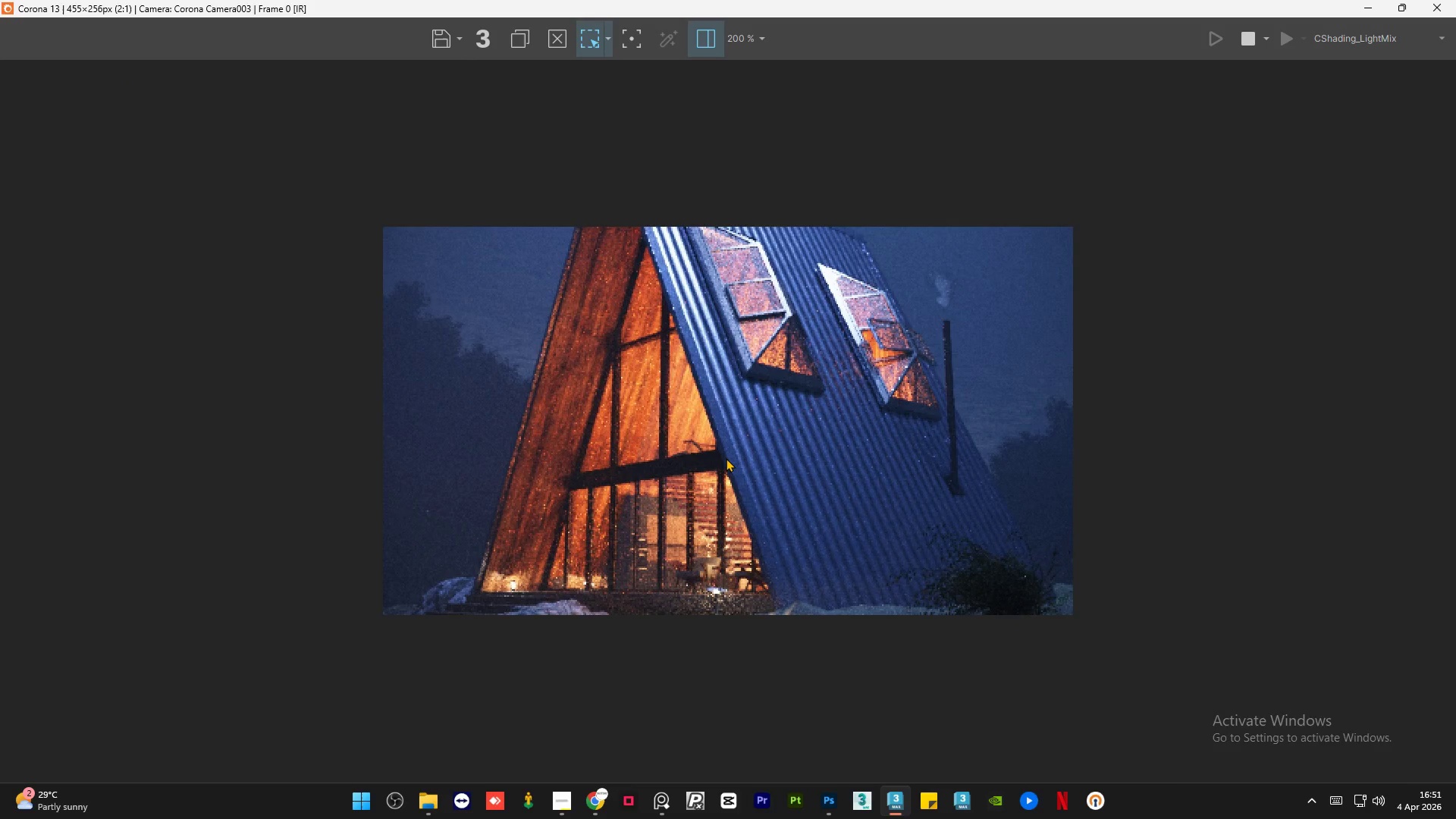 
scroll: coordinate [805, 195], scroll_direction: up, amount: 2.0
 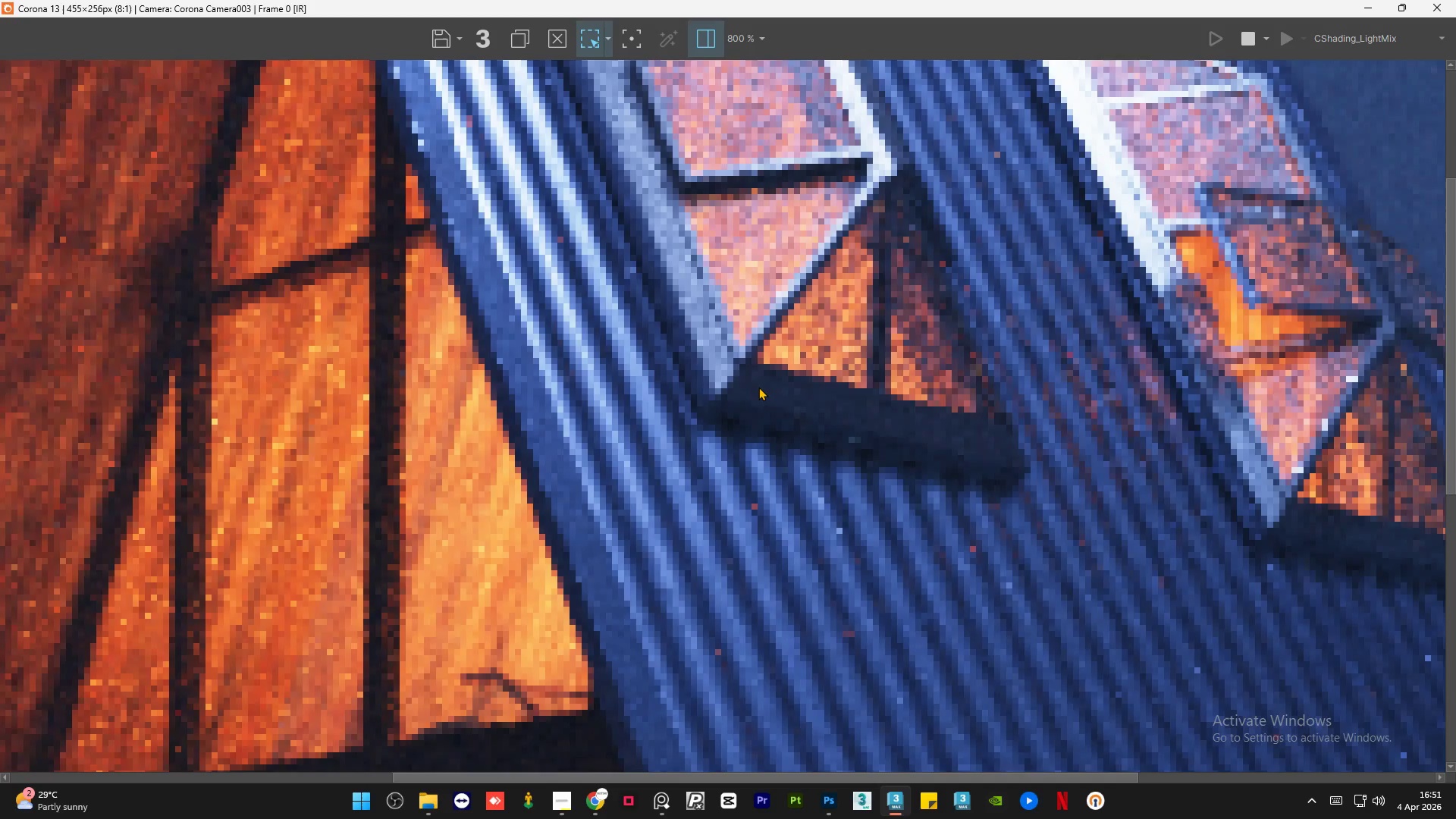 
scroll: coordinate [777, 347], scroll_direction: down, amount: 2.0
 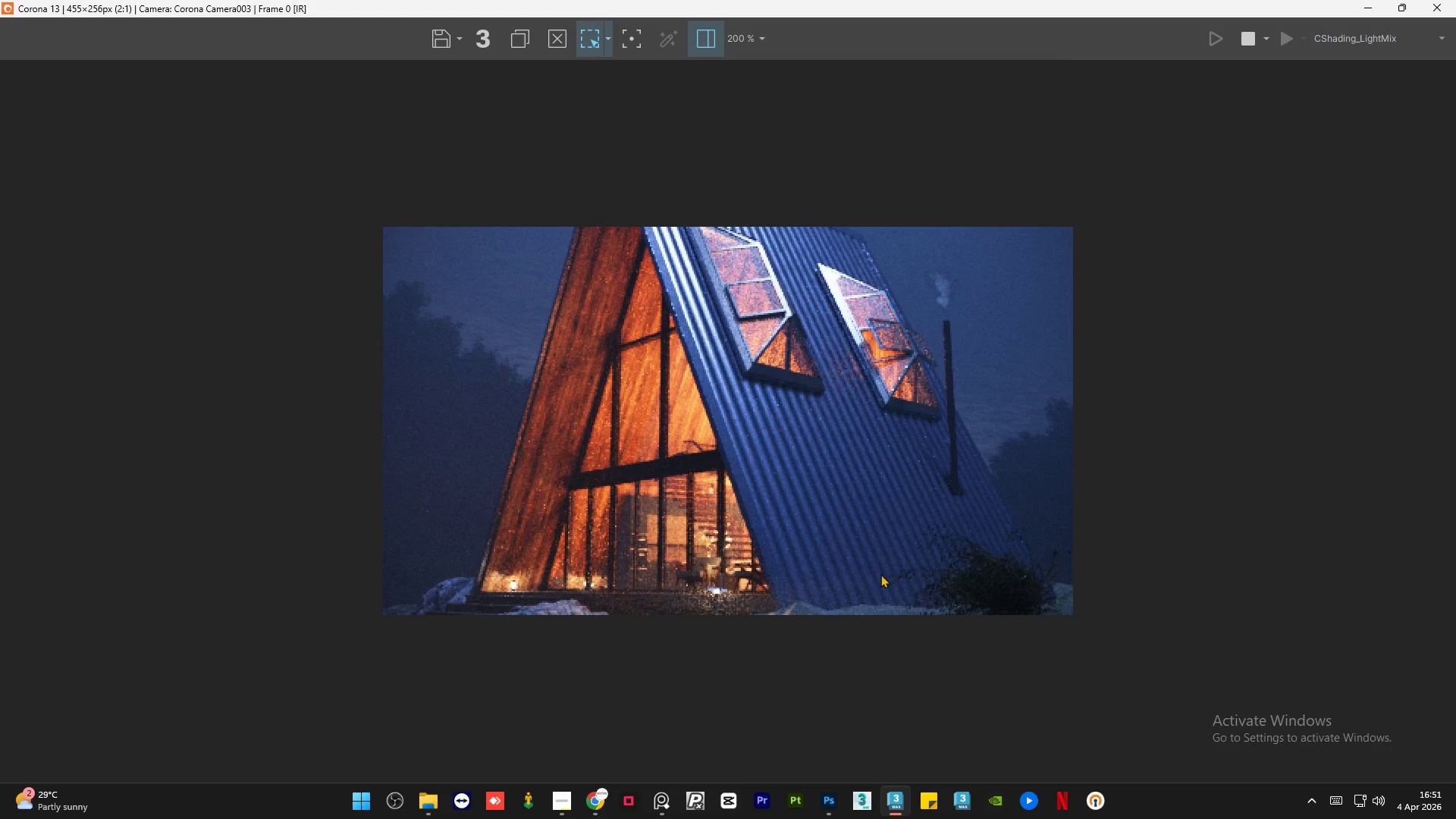 
scroll: coordinate [877, 576], scroll_direction: up, amount: 1.0
 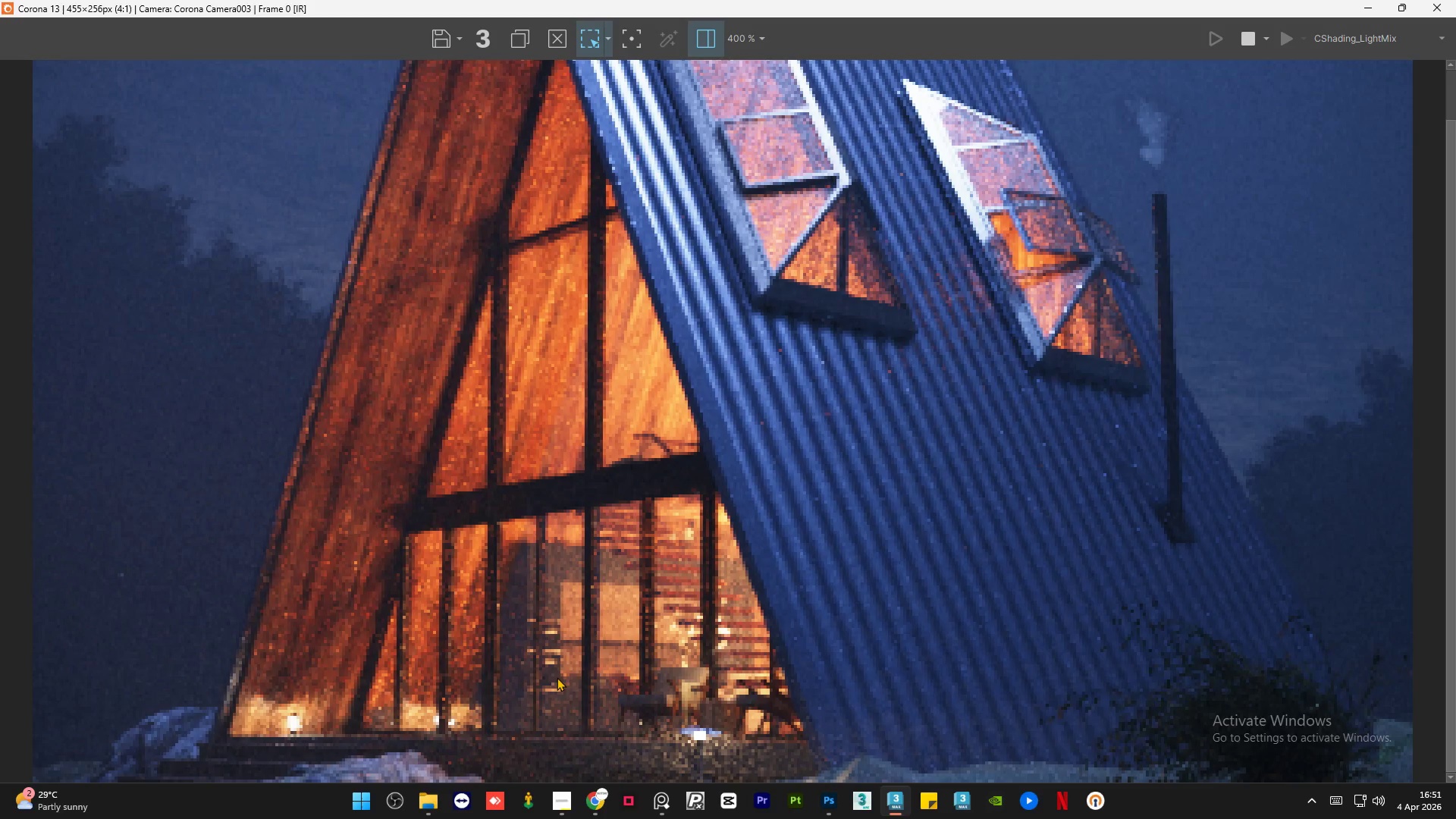 
scroll: coordinate [868, 648], scroll_direction: down, amount: 1.0
 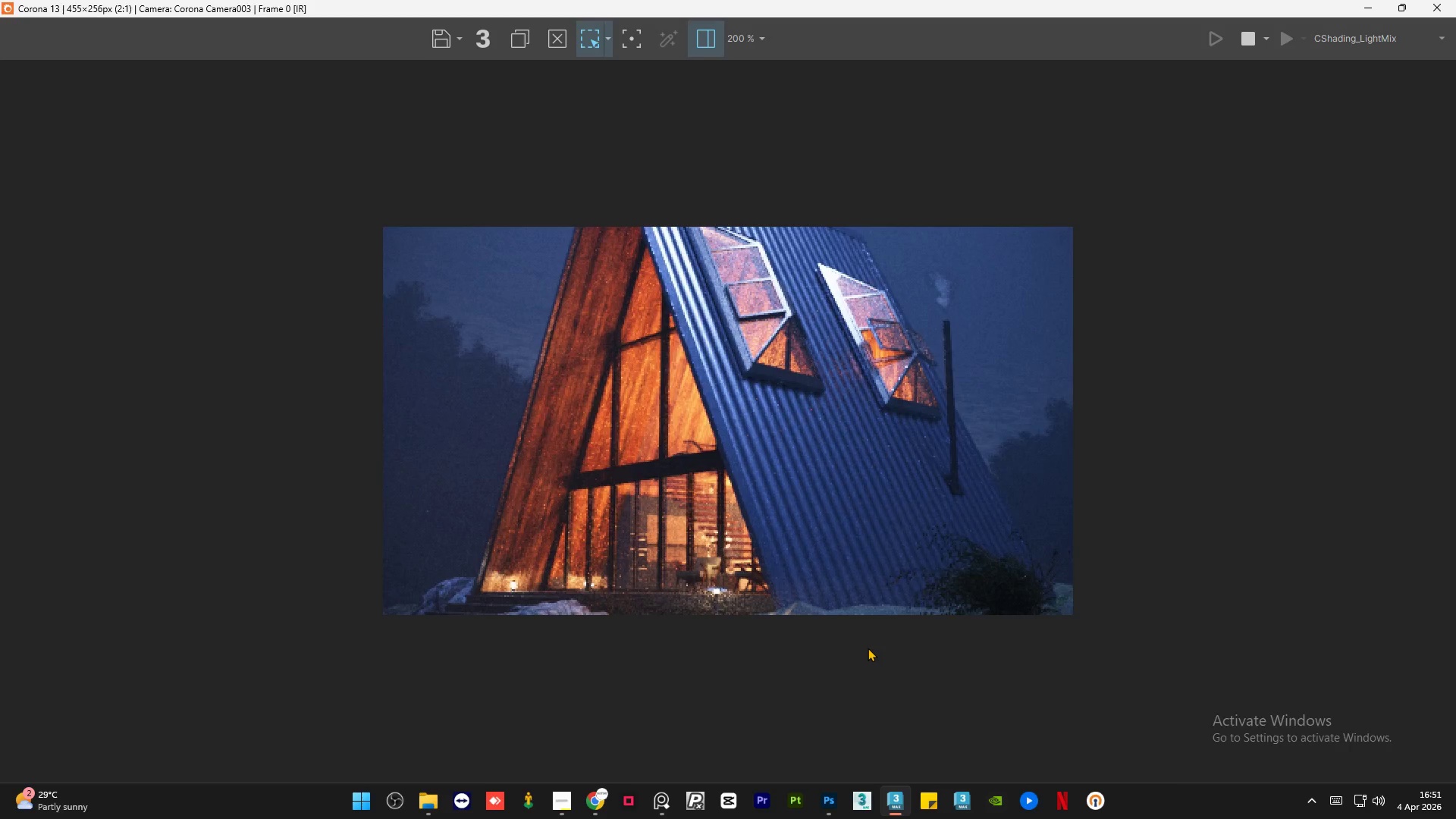 
scroll: coordinate [245, 293], scroll_direction: up, amount: 2.0
 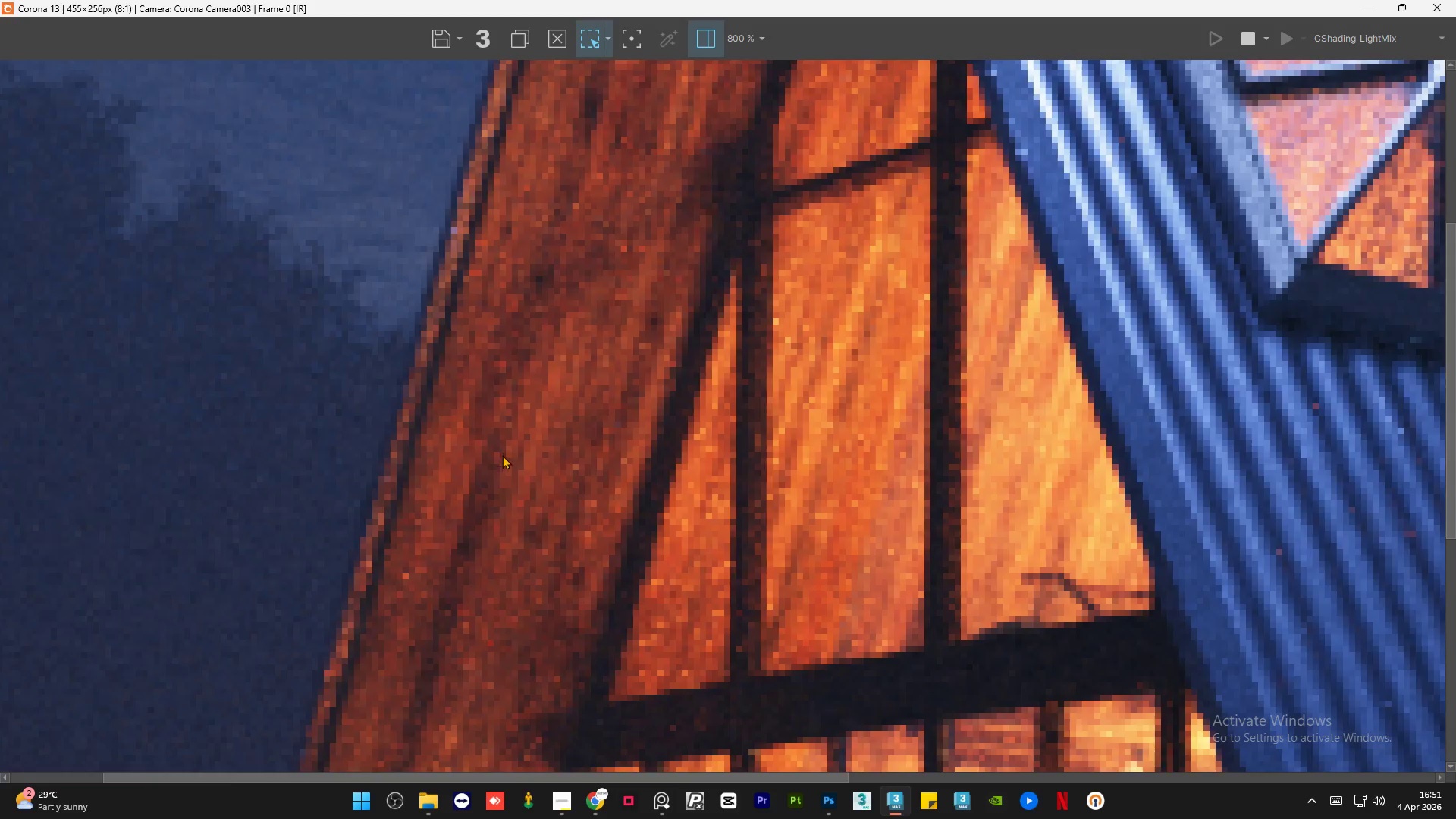 
scroll: coordinate [502, 455], scroll_direction: down, amount: 1.0
 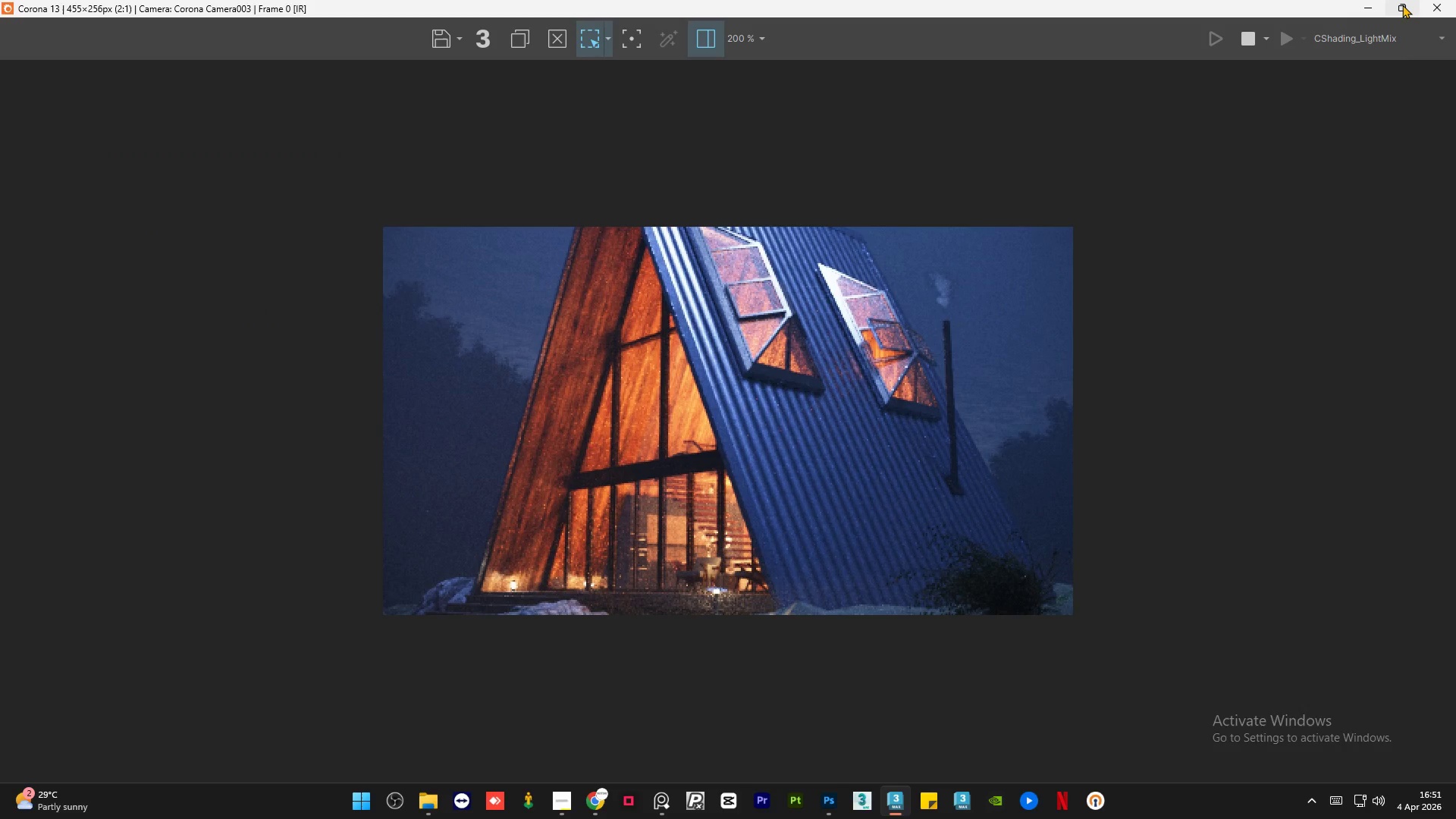 
left_click([1402, 5])
 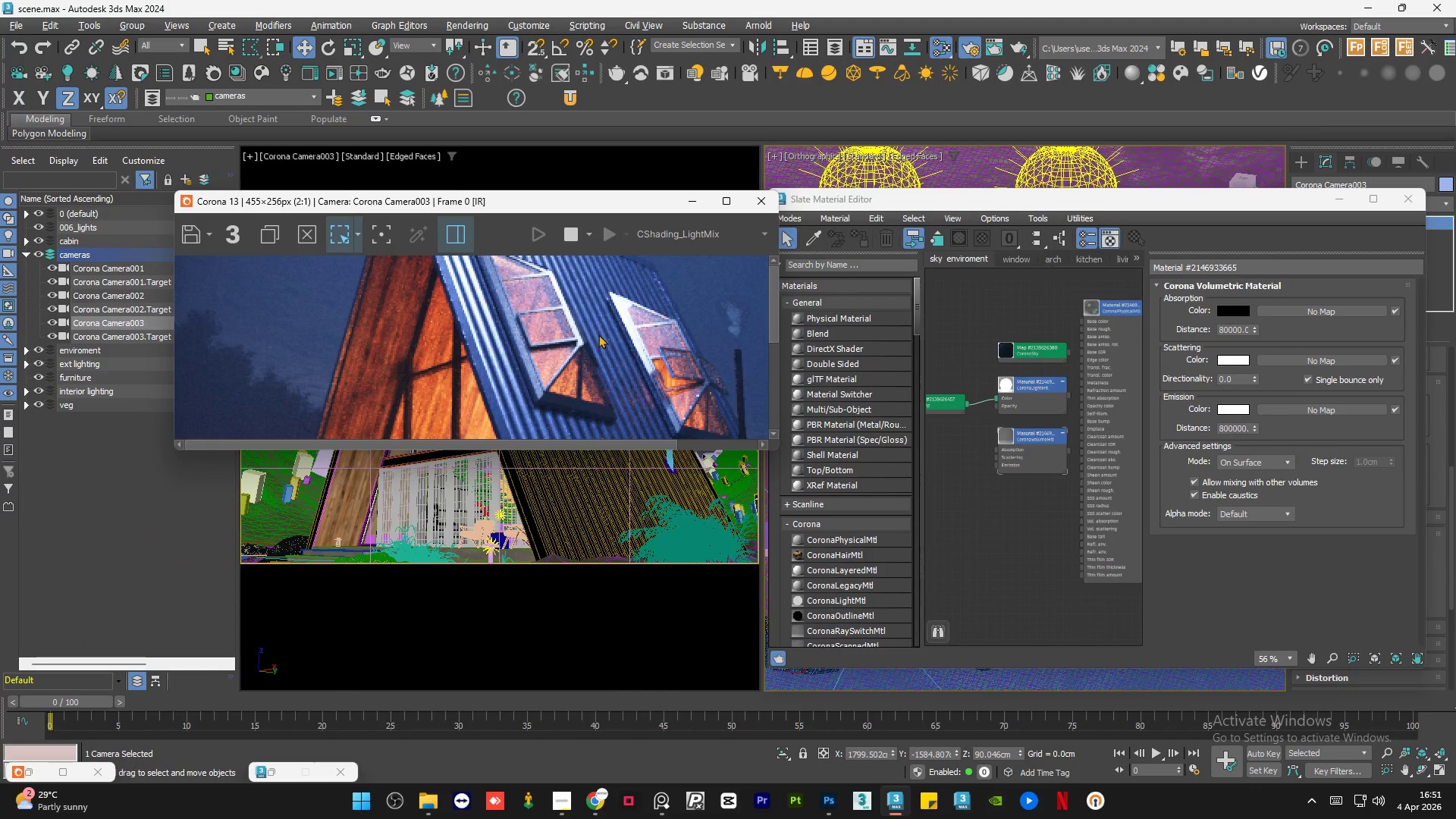 
scroll: coordinate [544, 333], scroll_direction: down, amount: 1.0
 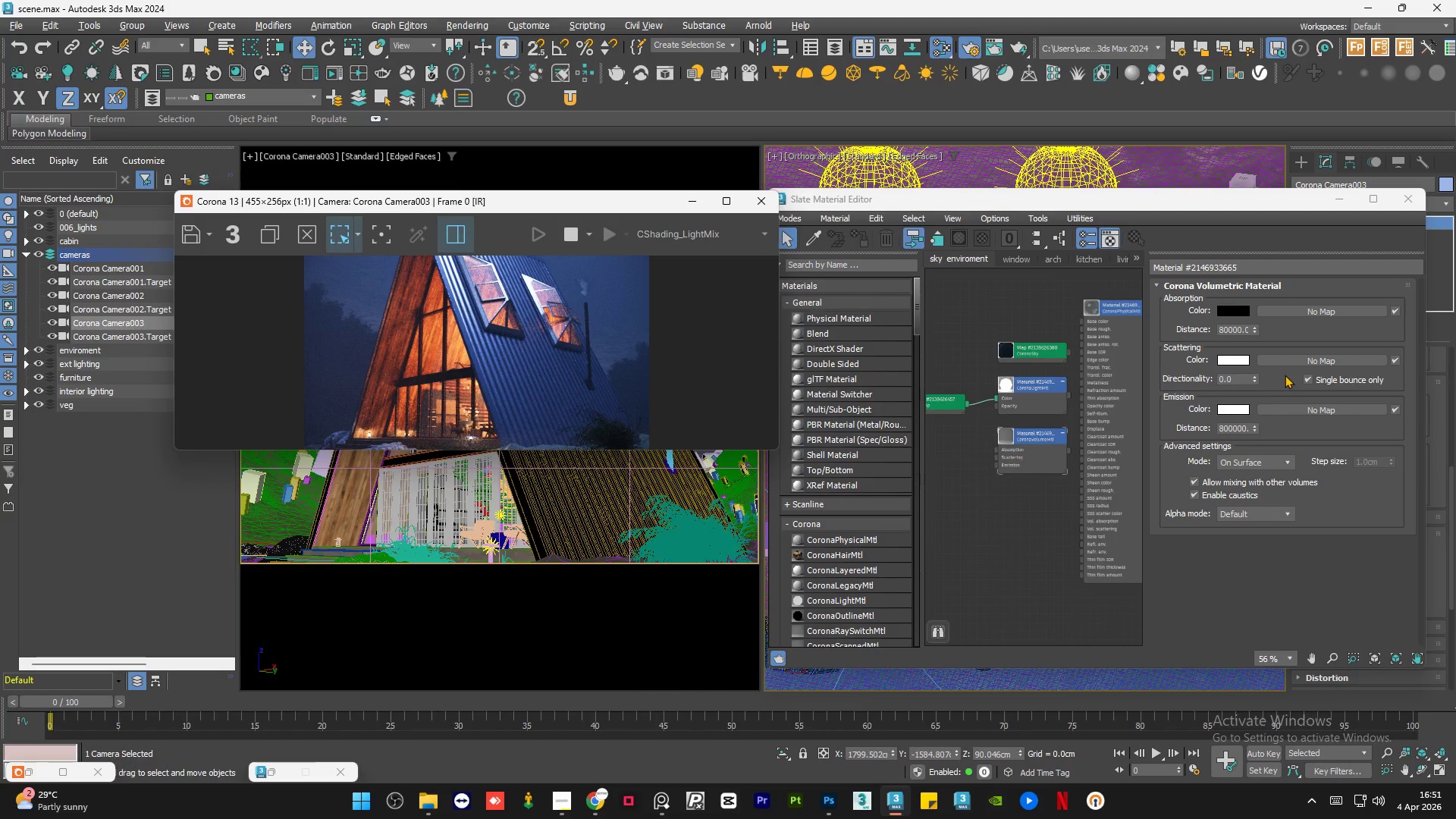 
left_click([1012, 522])
 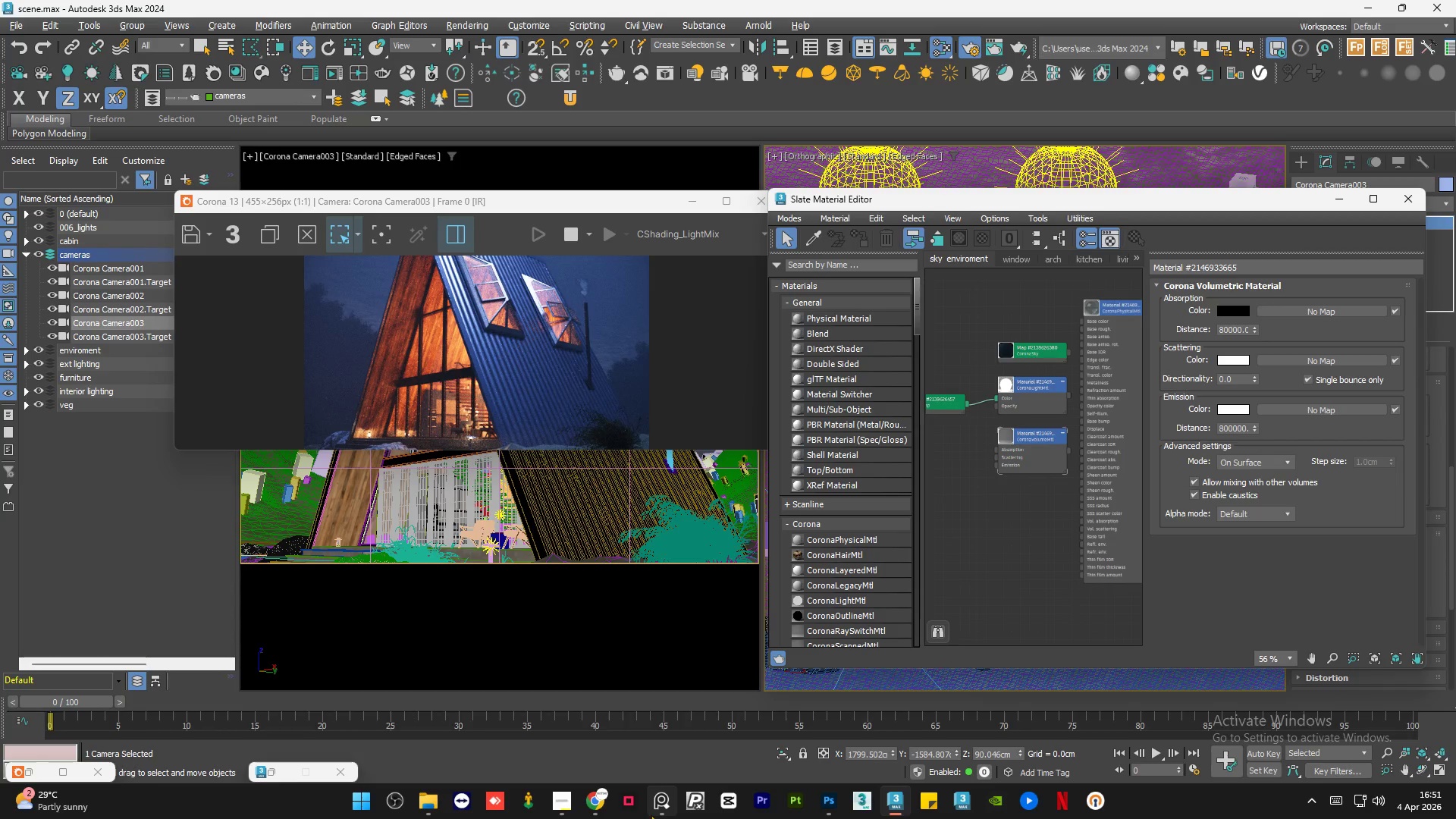 
left_click([651, 812])
 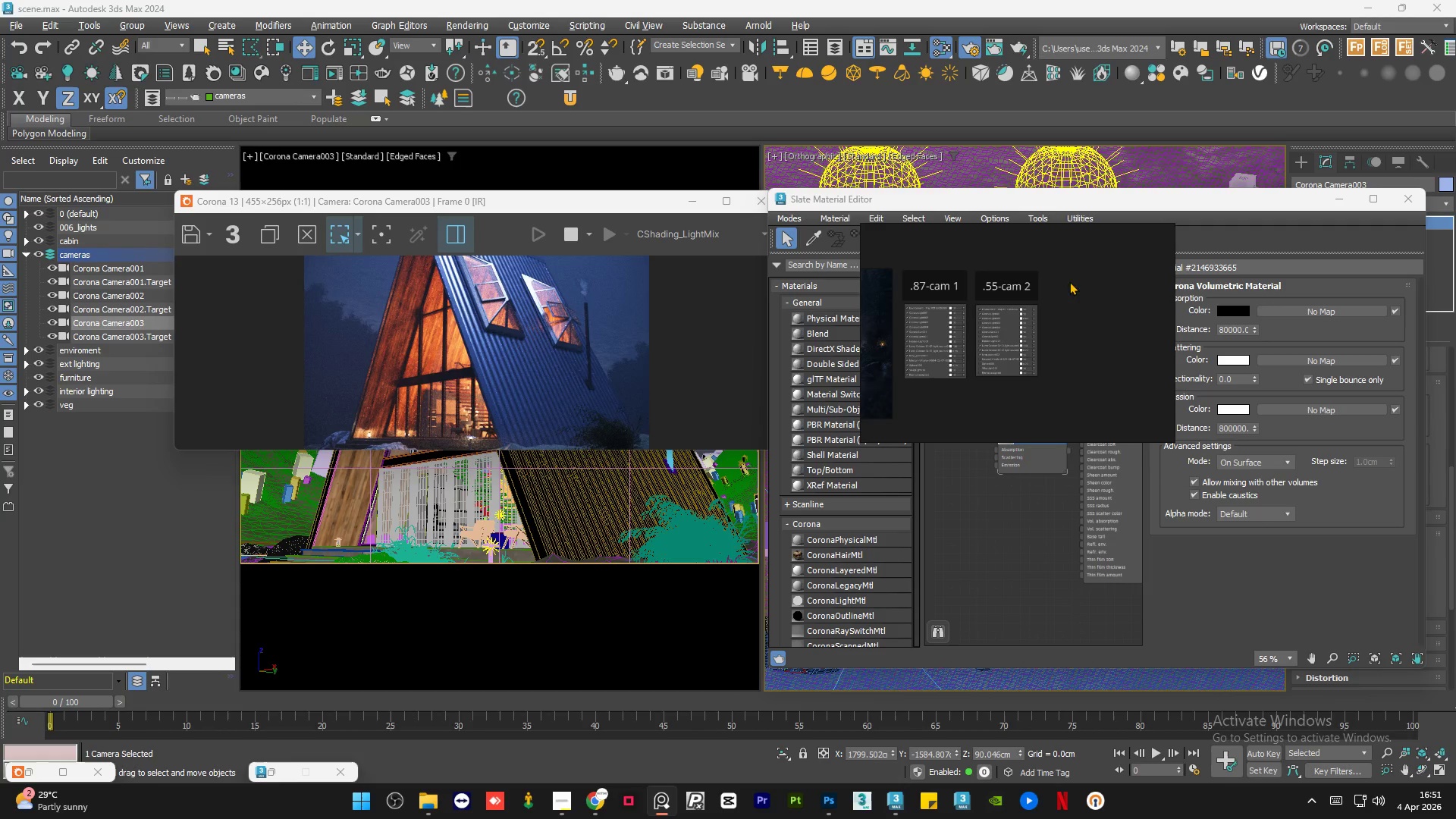 
right_click([1060, 276])
 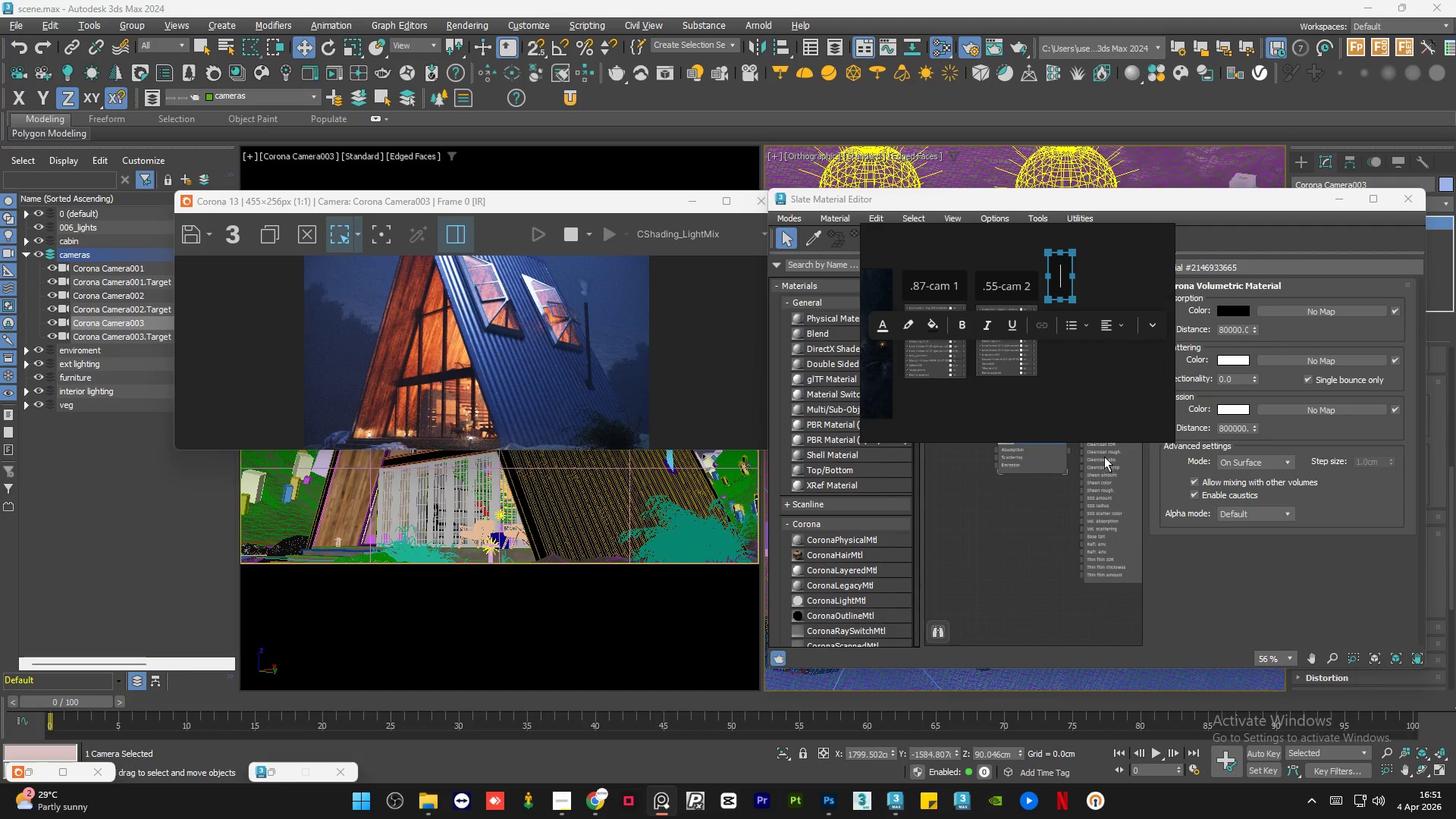 
type(0-cam3)
 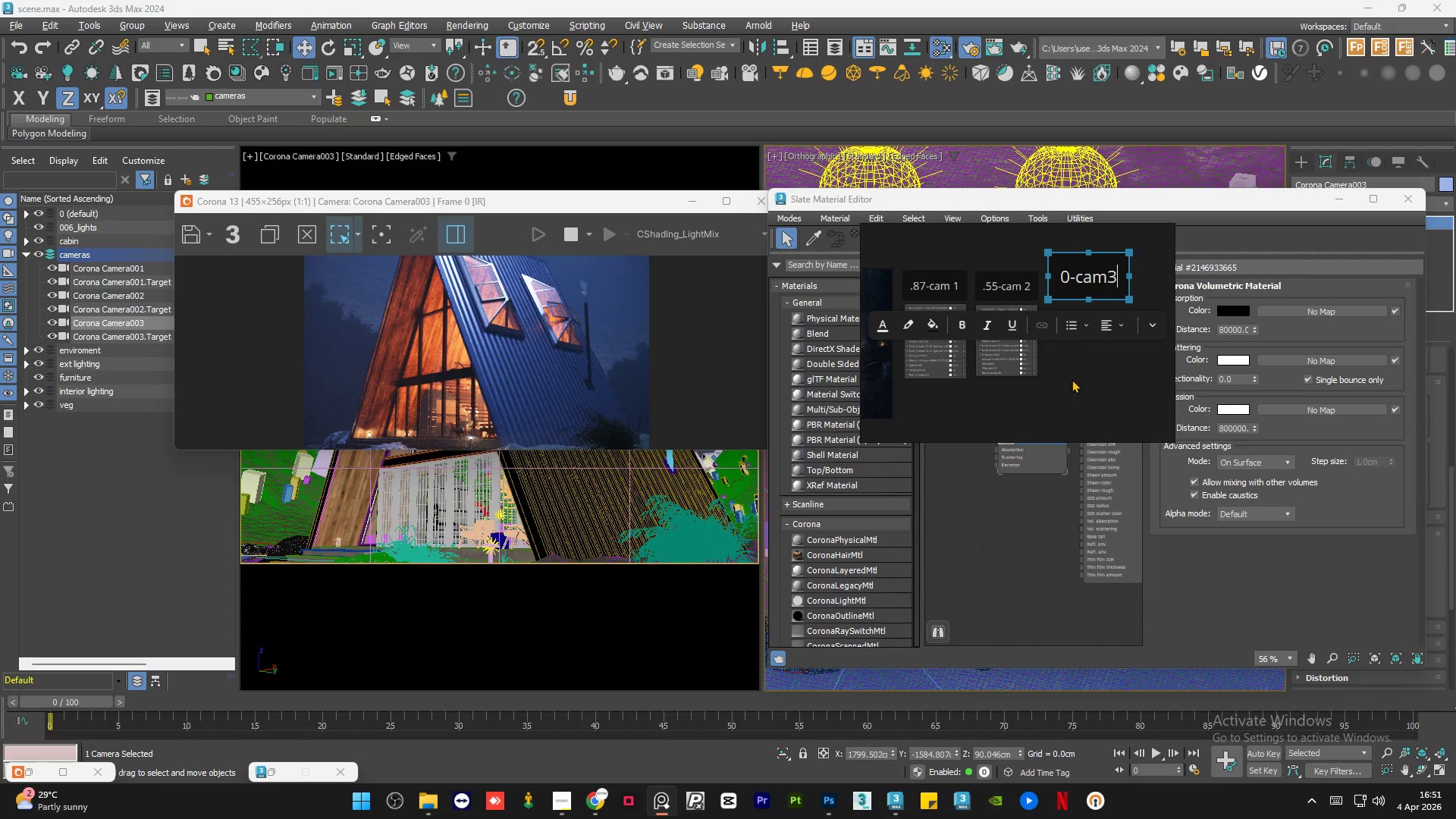 
left_click([1074, 377])
 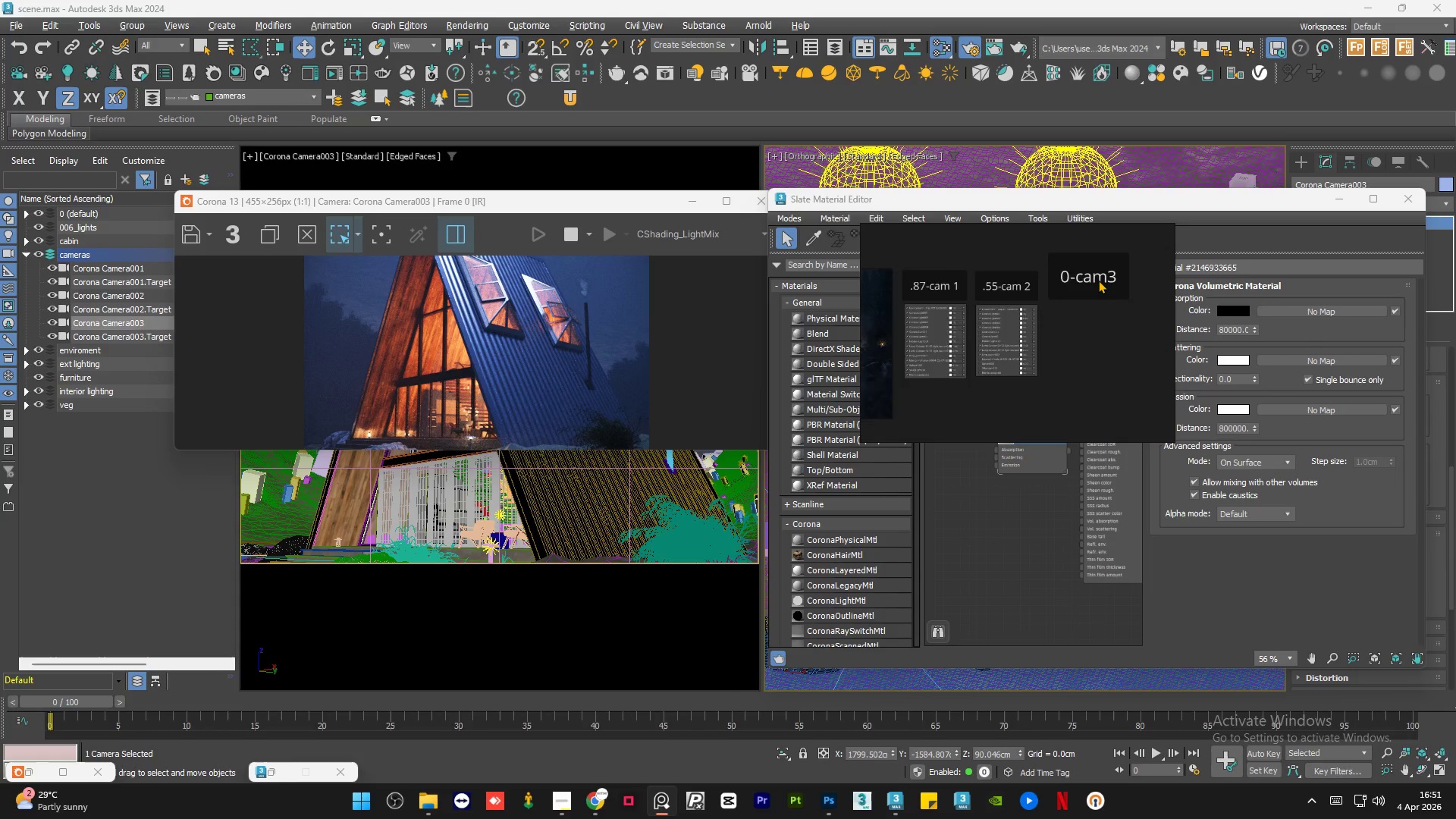 
left_click([1097, 280])
 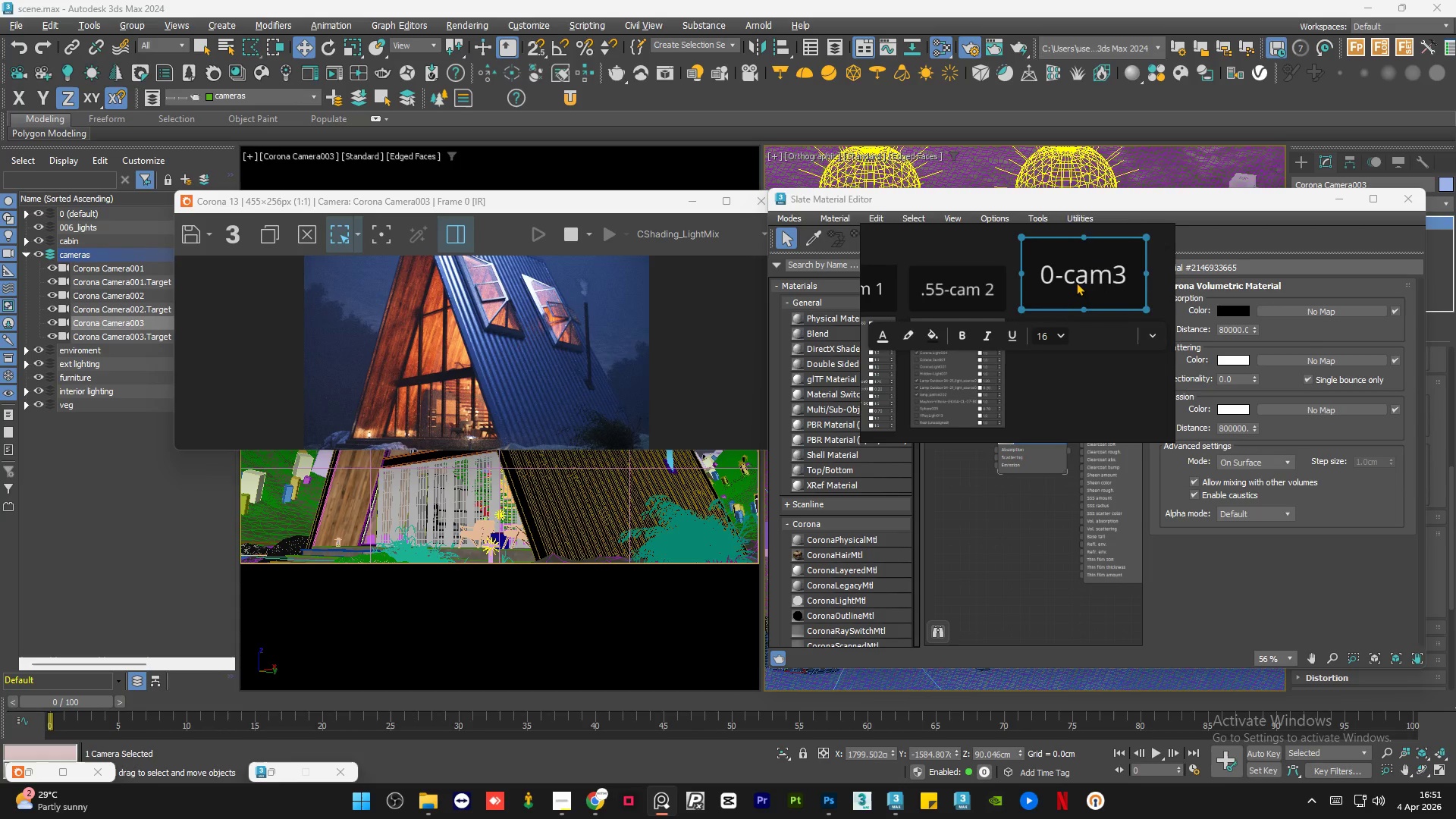 
scroll: coordinate [1098, 280], scroll_direction: up, amount: 2.0
 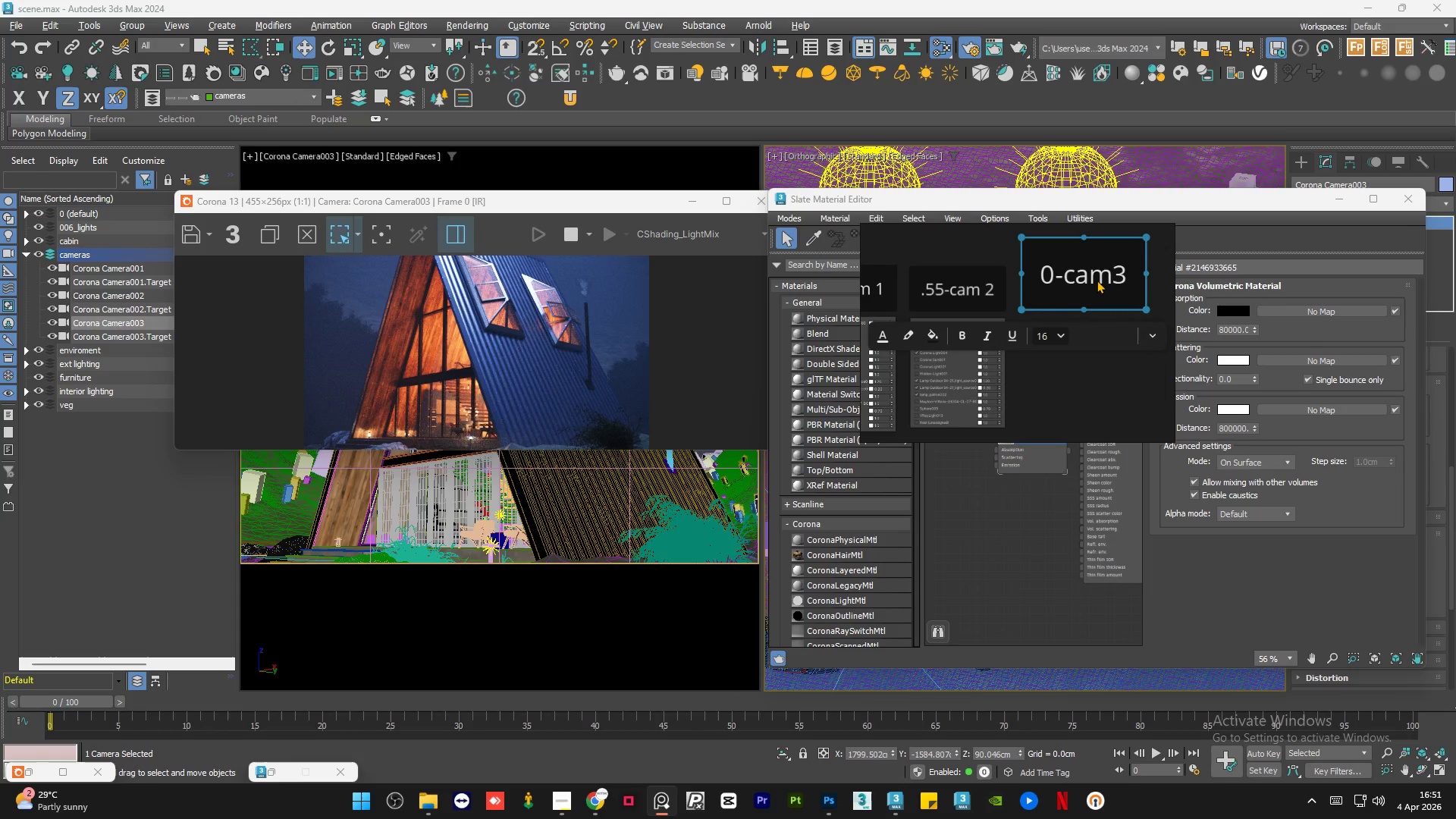 
left_click_drag(start_coordinate=[1076, 282], to_coordinate=[1067, 311])
 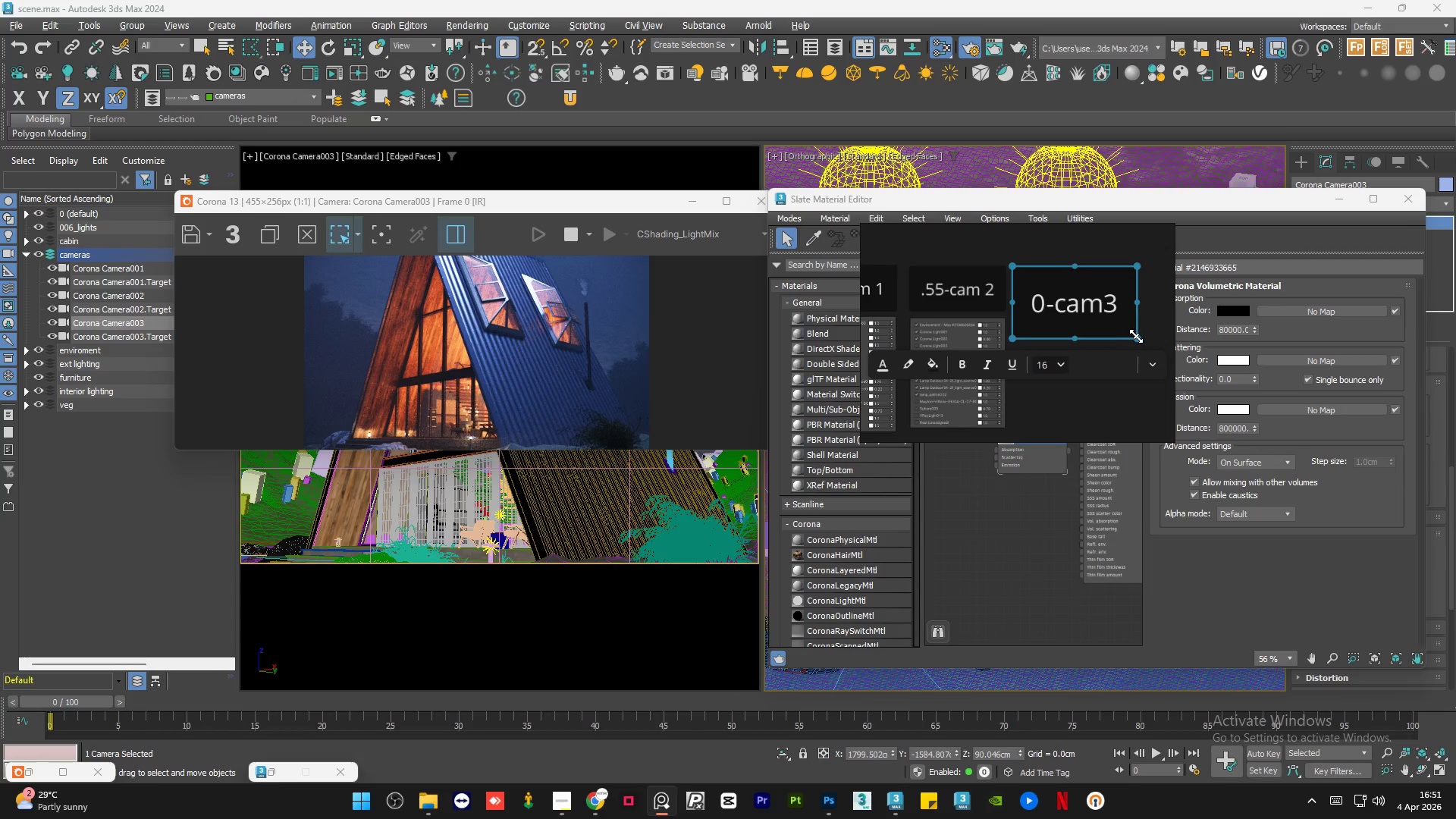 
left_click_drag(start_coordinate=[1137, 337], to_coordinate=[1103, 290])
 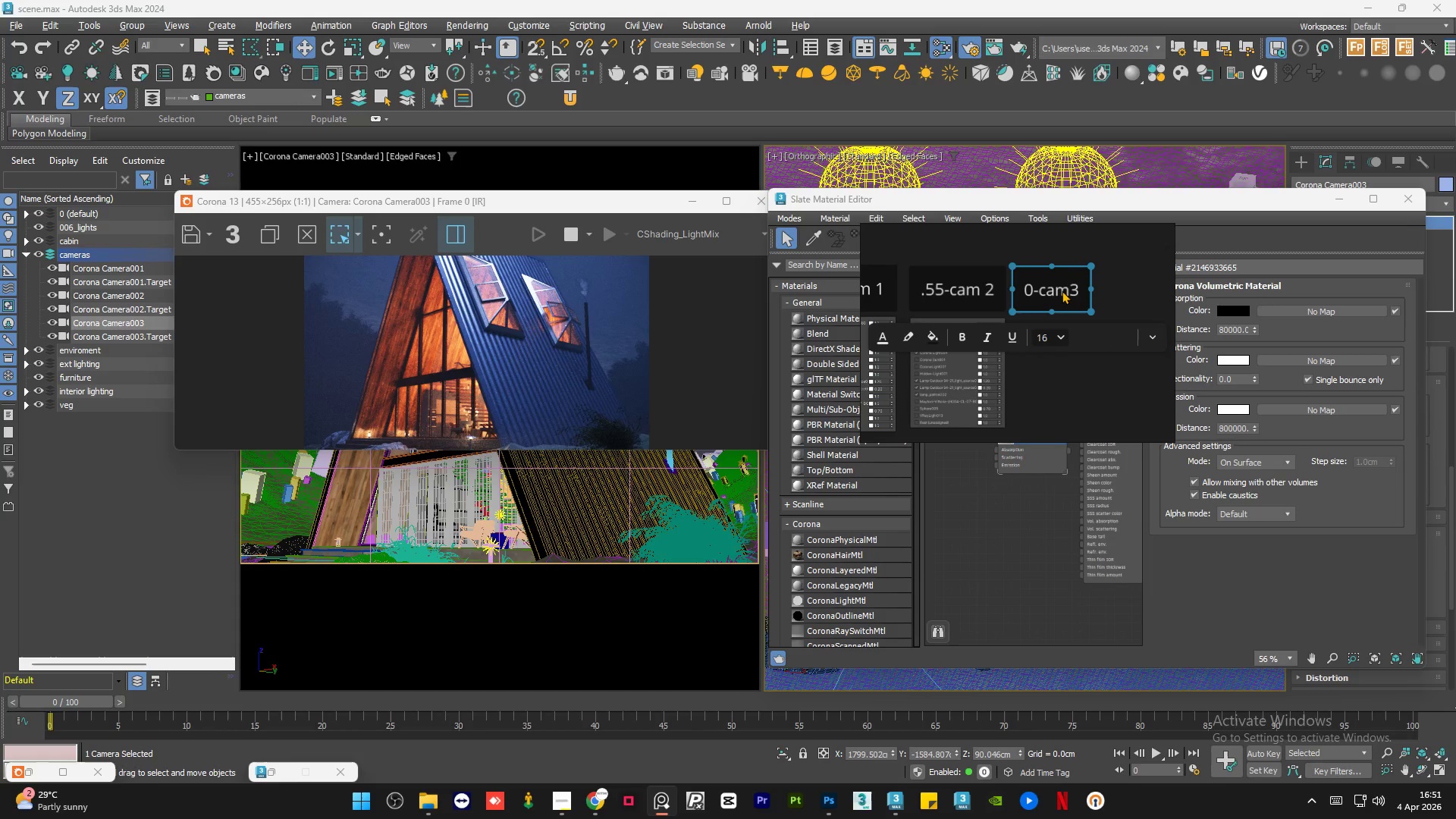 
left_click_drag(start_coordinate=[1060, 290], to_coordinate=[1065, 290])
 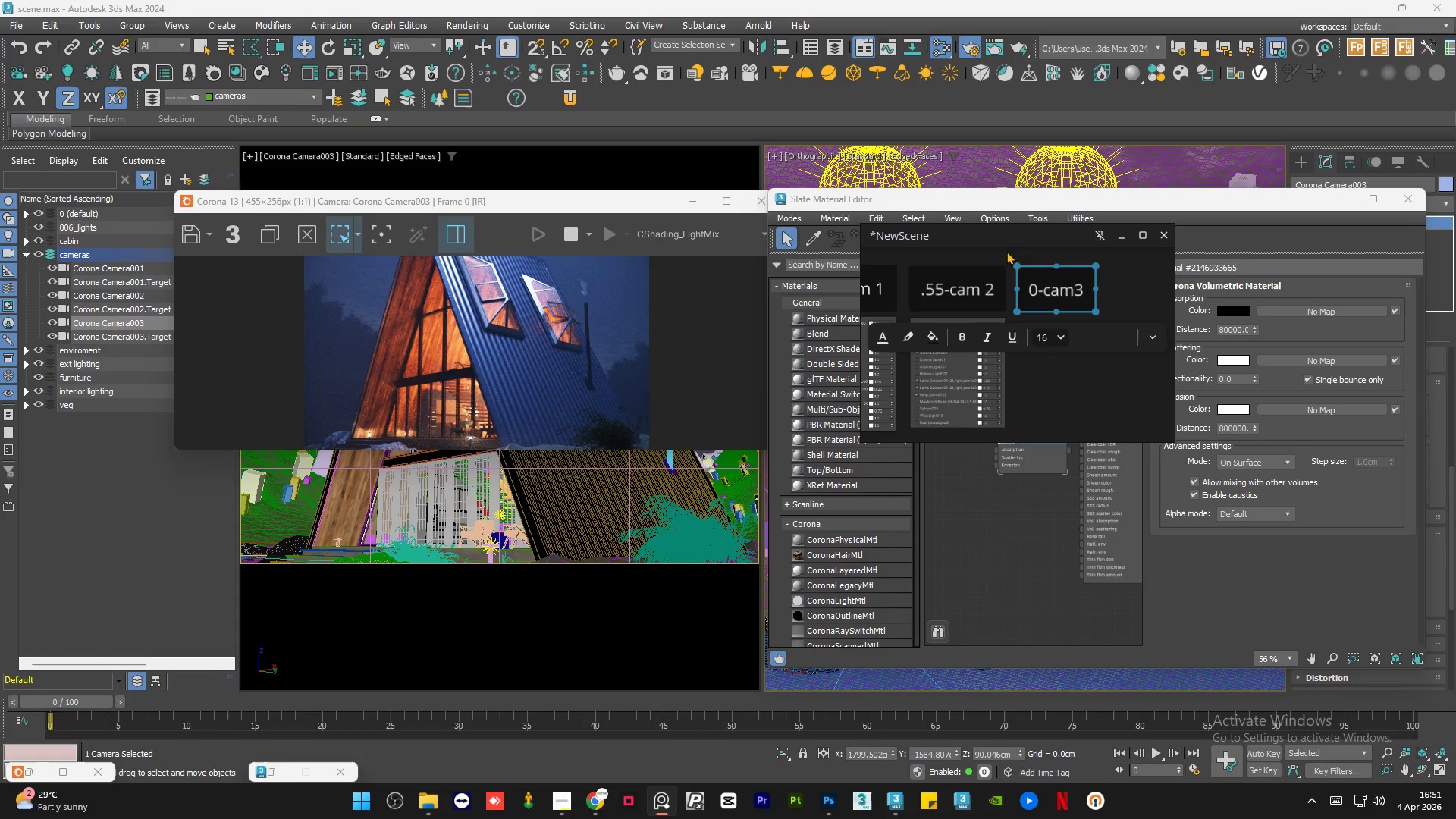 
double_click([1000, 254])
 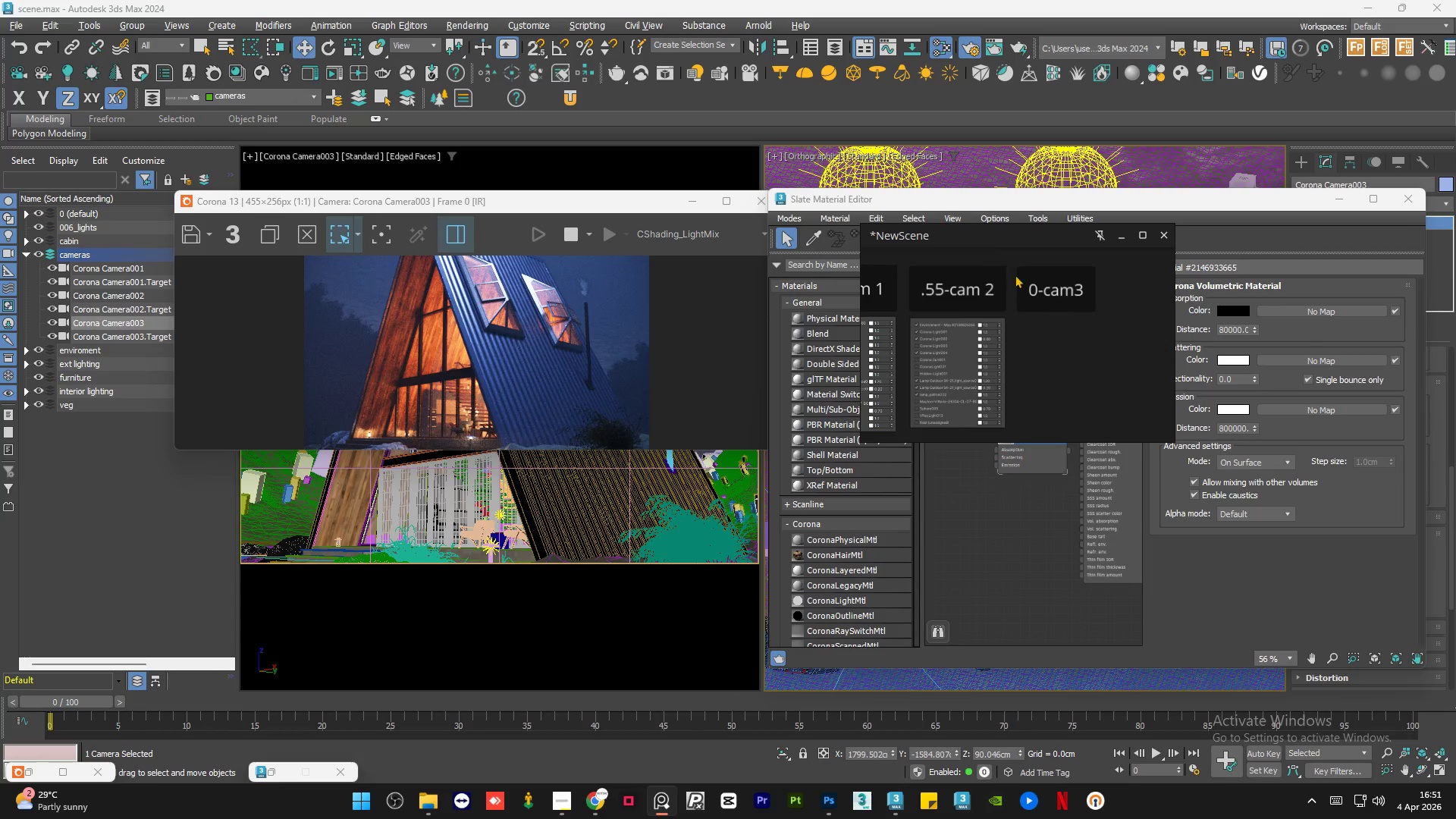 
scroll: coordinate [954, 329], scroll_direction: up, amount: 3.0
 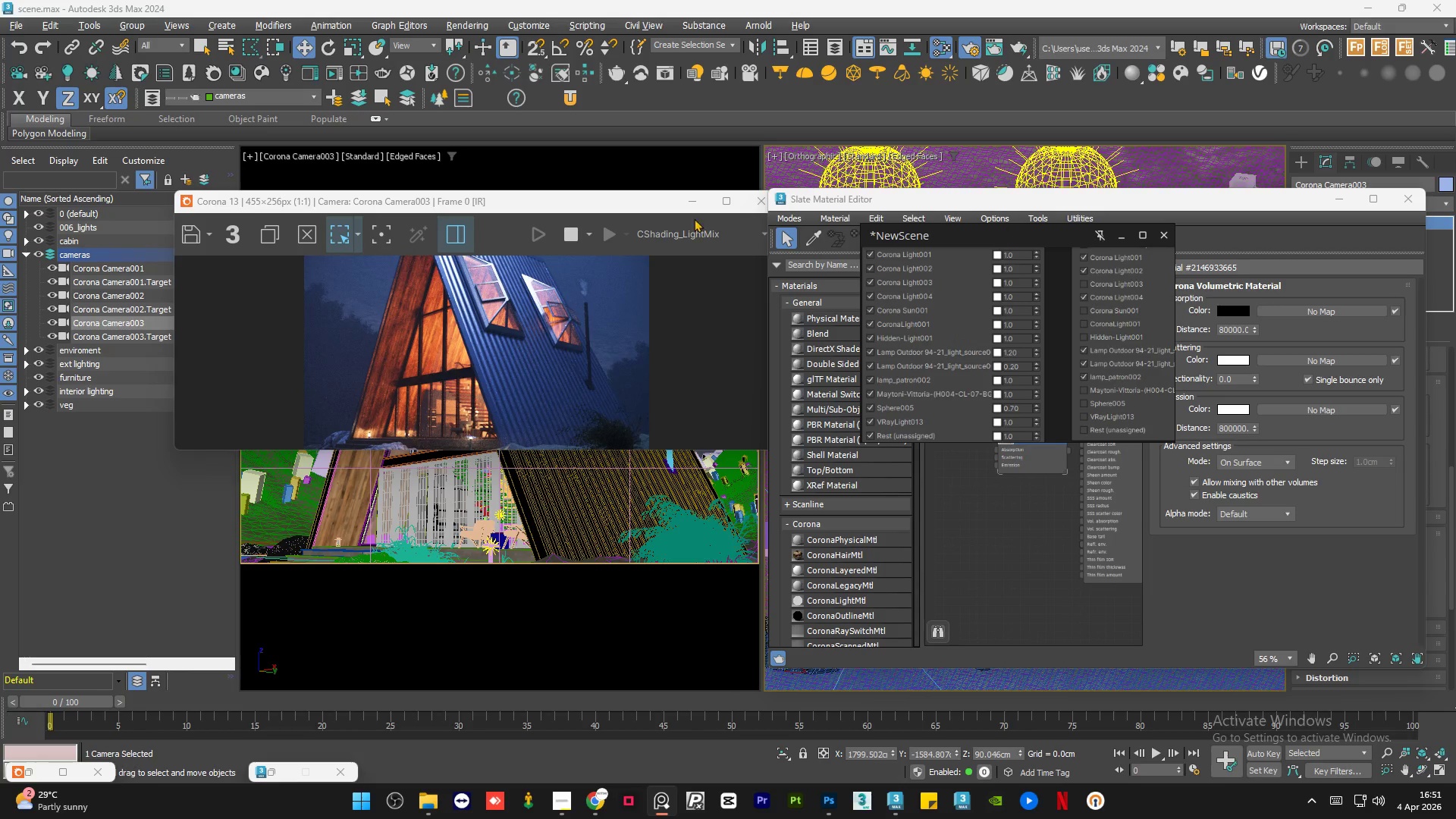 
left_click([732, 205])
 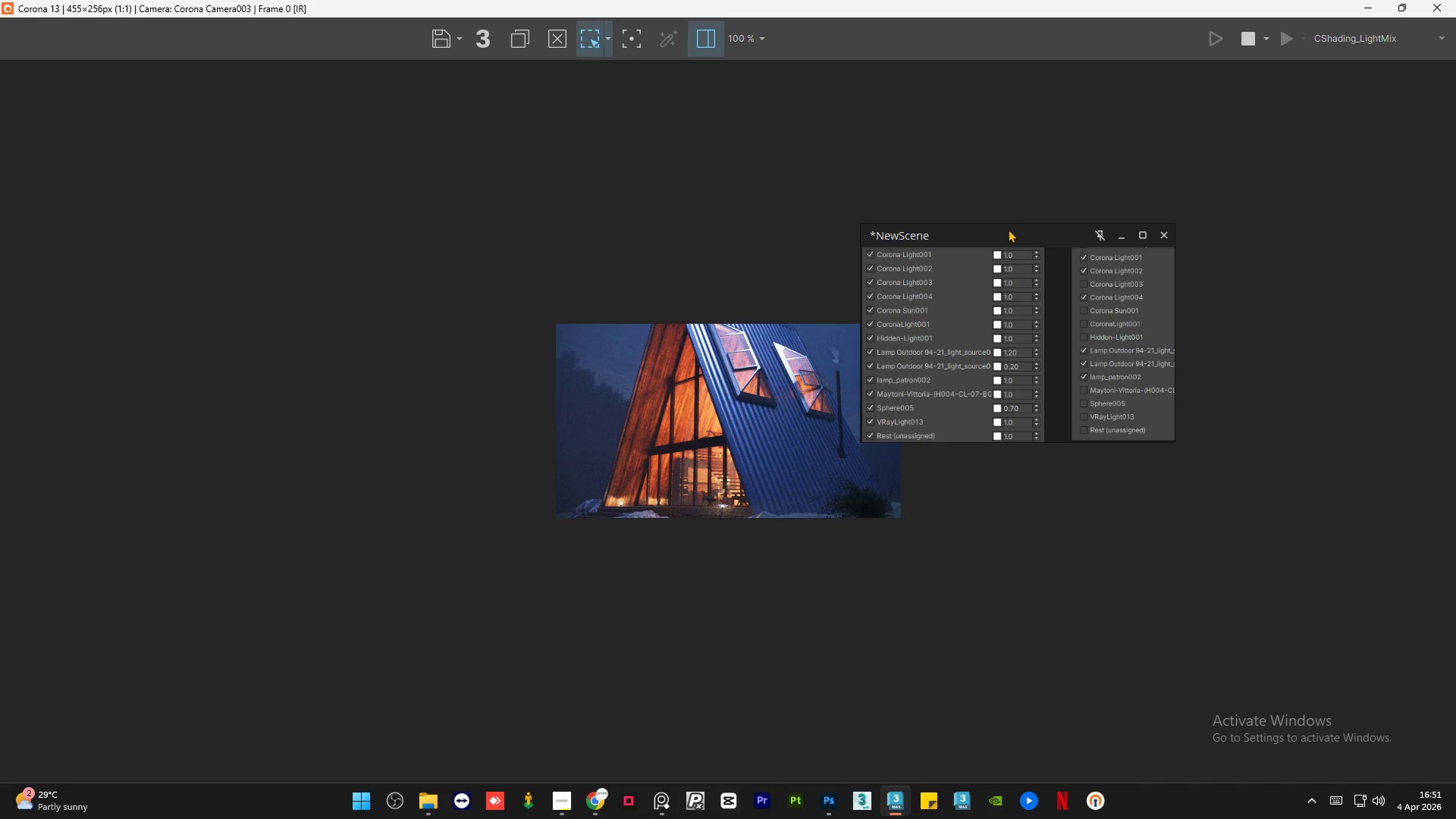 
left_click_drag(start_coordinate=[997, 240], to_coordinate=[311, 214])
 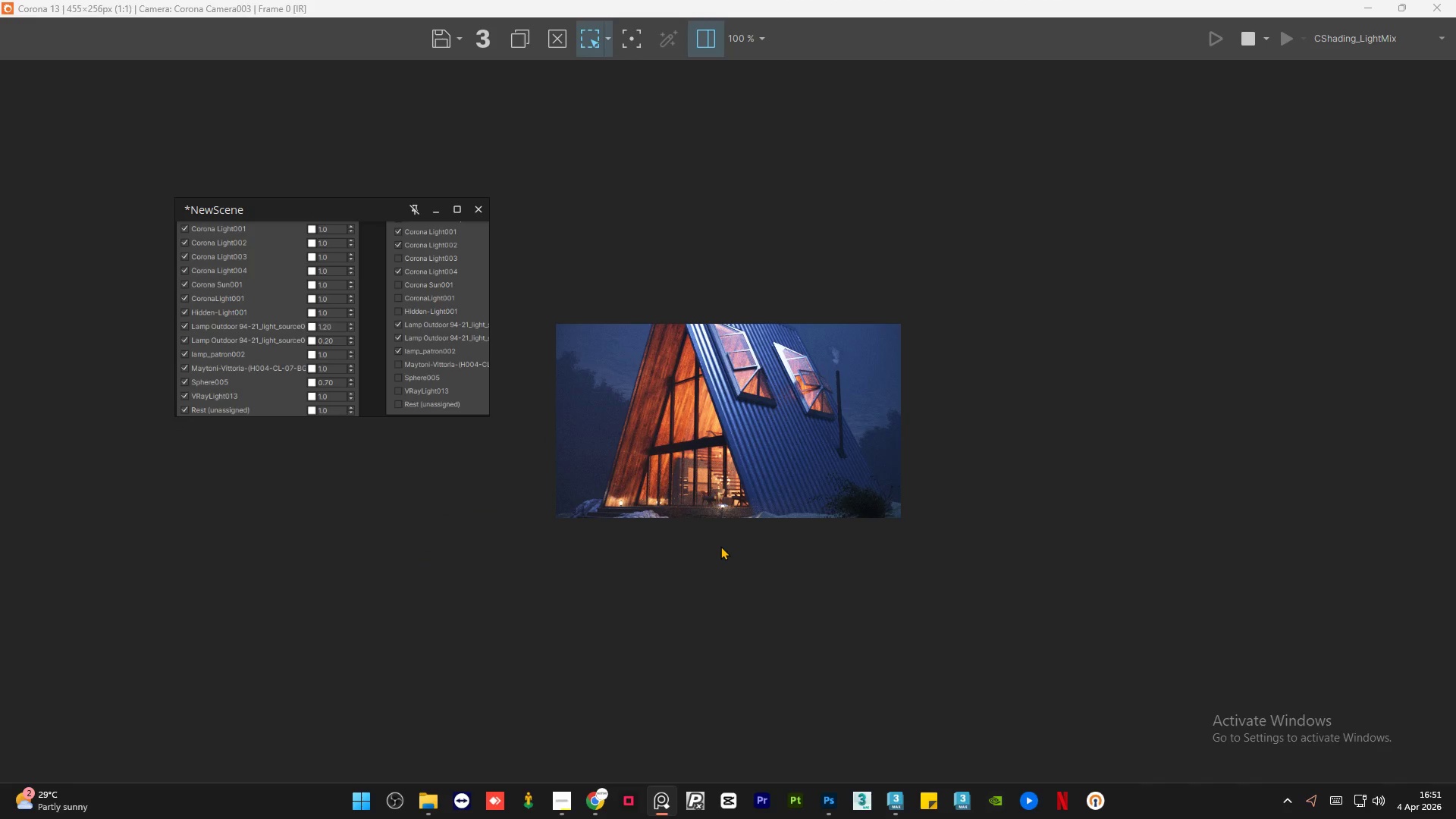 
scroll: coordinate [720, 544], scroll_direction: up, amount: 1.0
 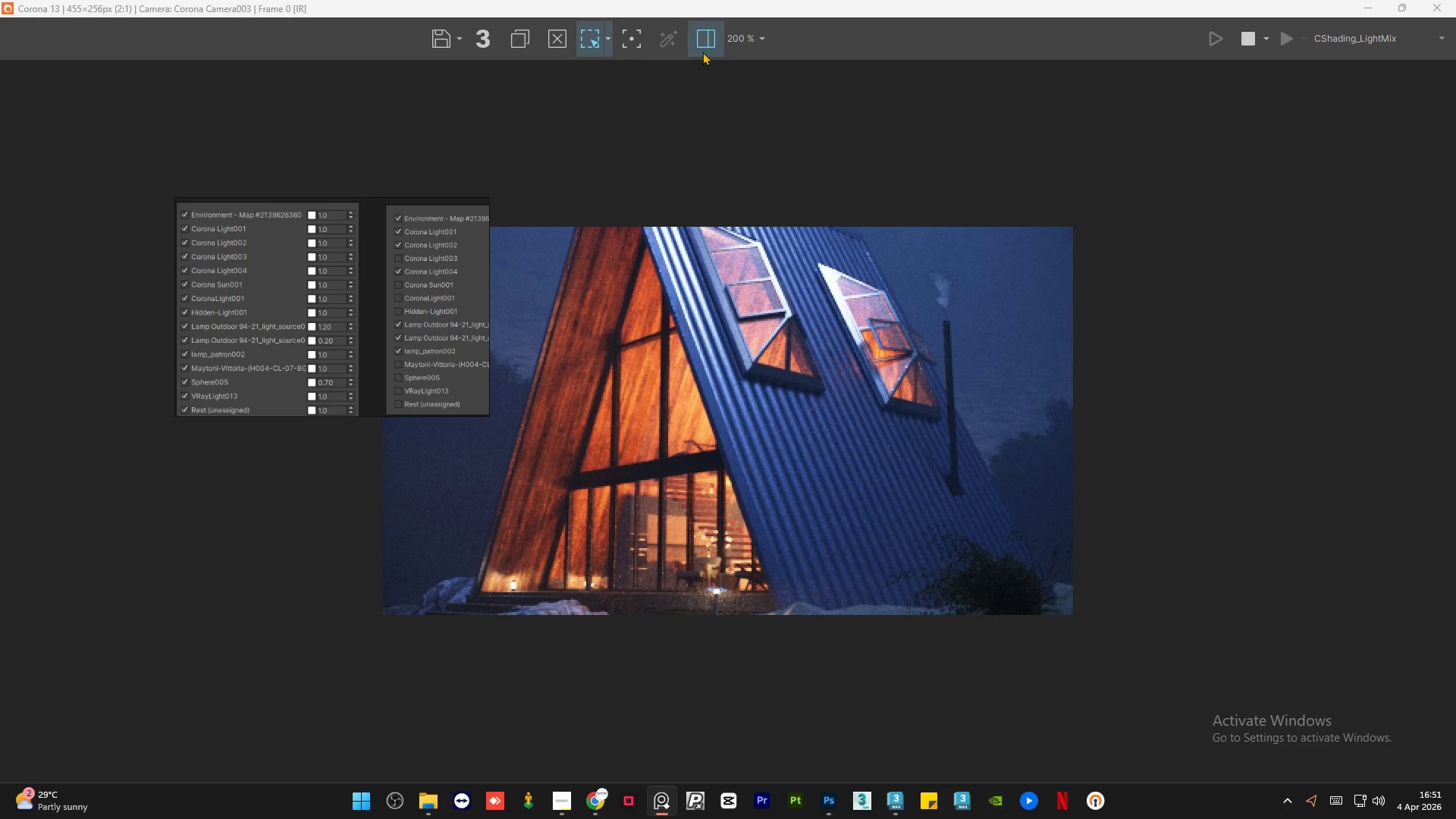 
left_click([708, 41])
 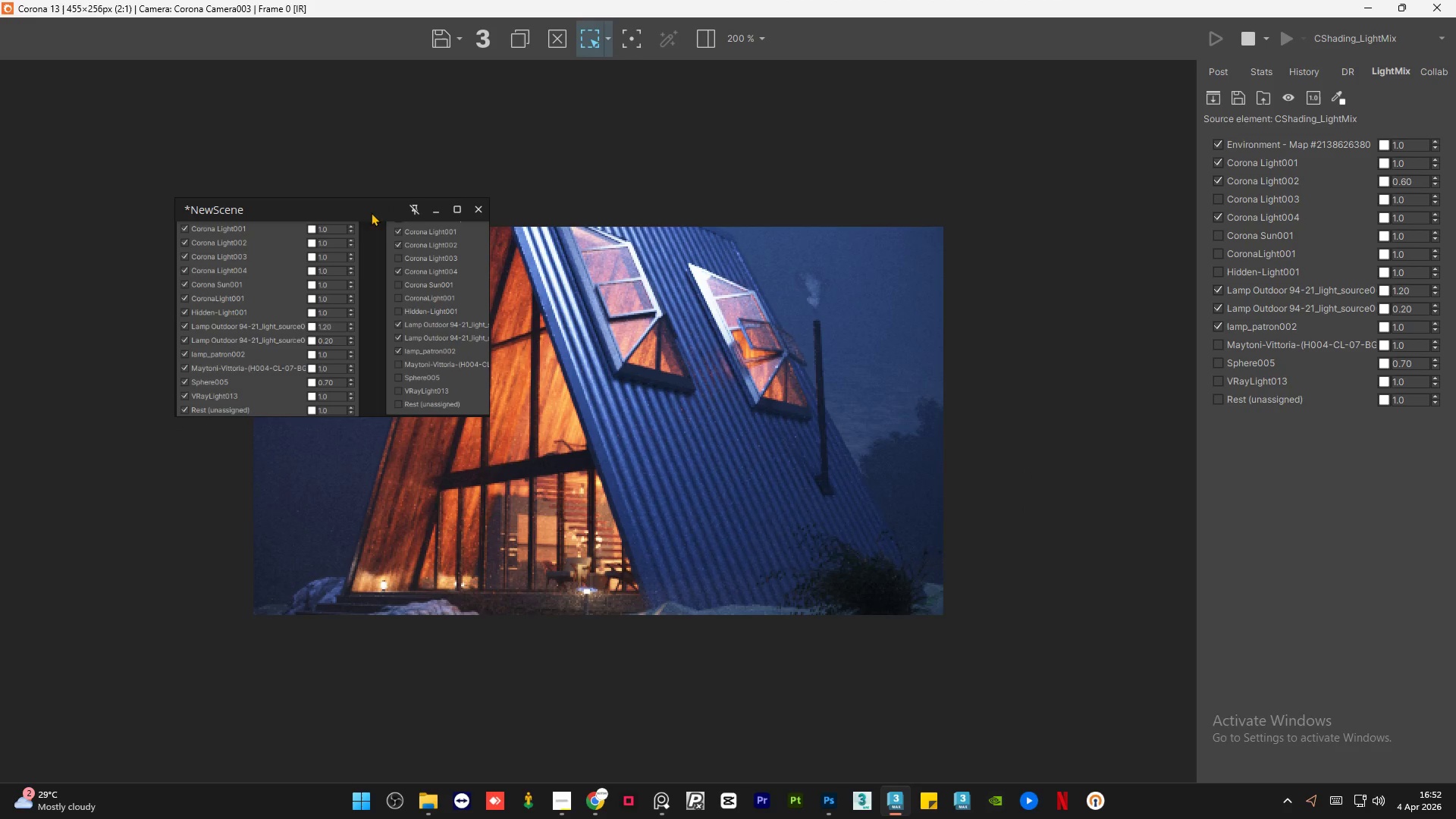 
left_click_drag(start_coordinate=[361, 212], to_coordinate=[227, 32])
 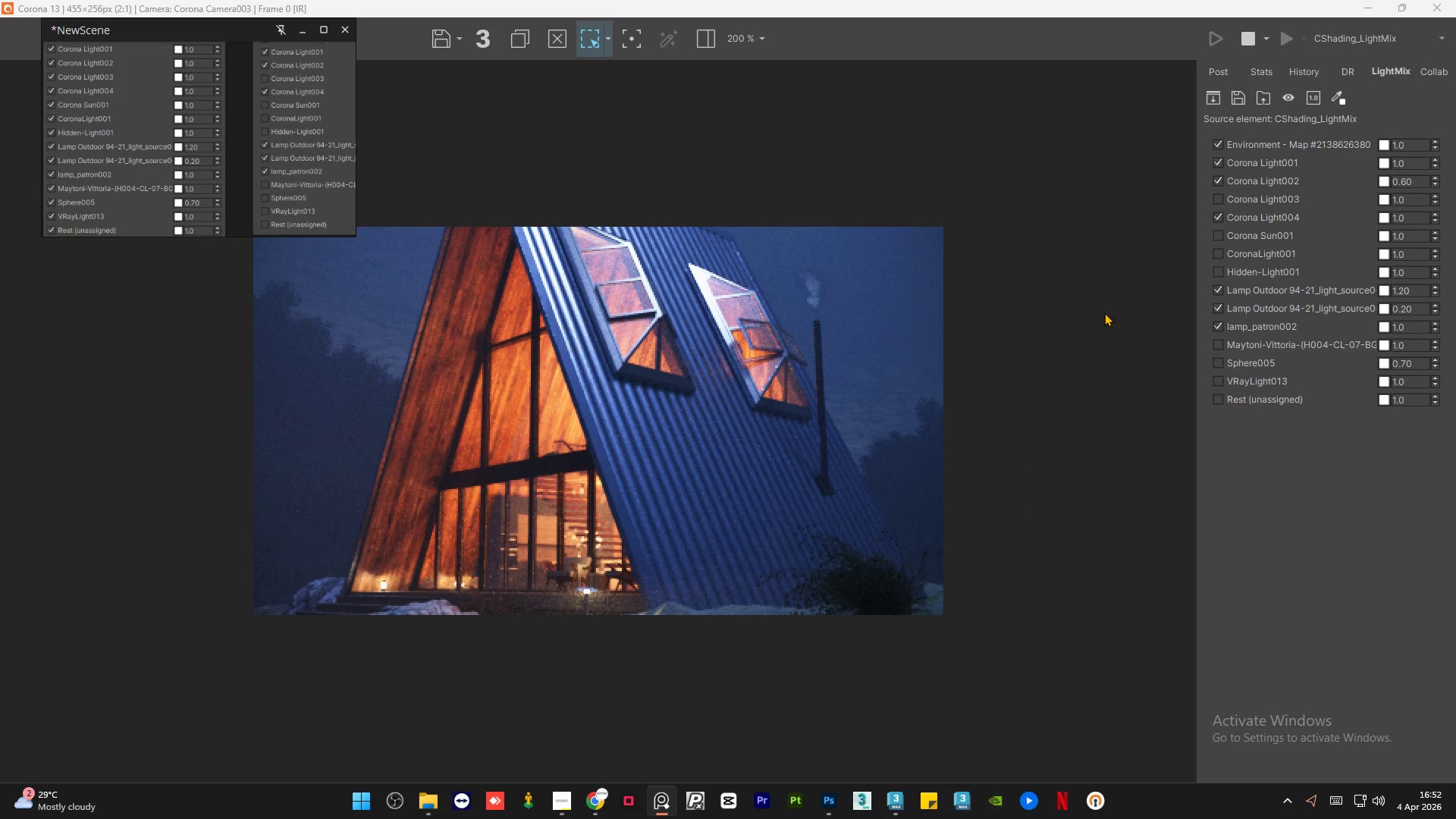 
left_click([1048, 304])
 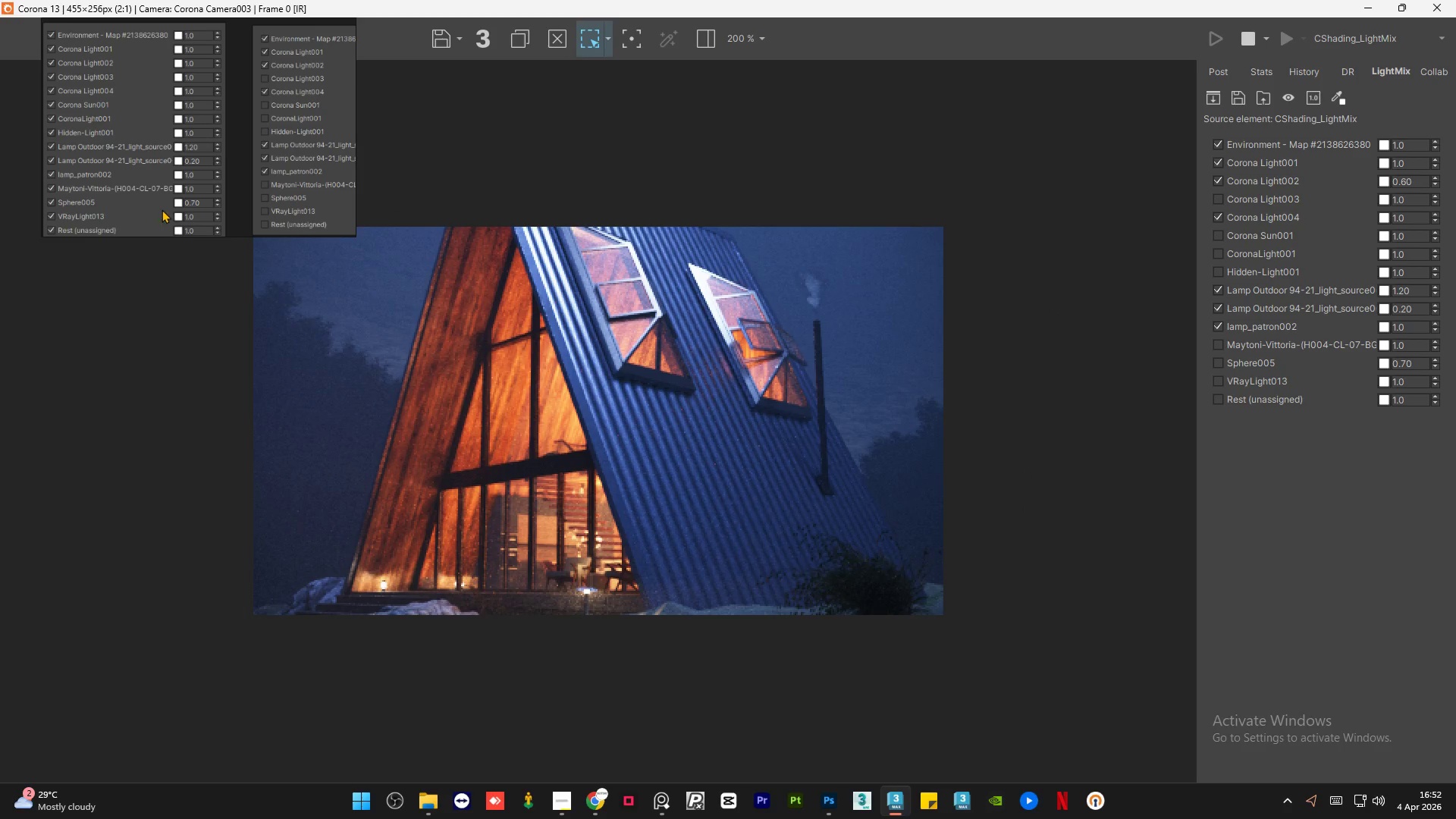 
left_click_drag(start_coordinate=[167, 235], to_coordinate=[172, 318])
 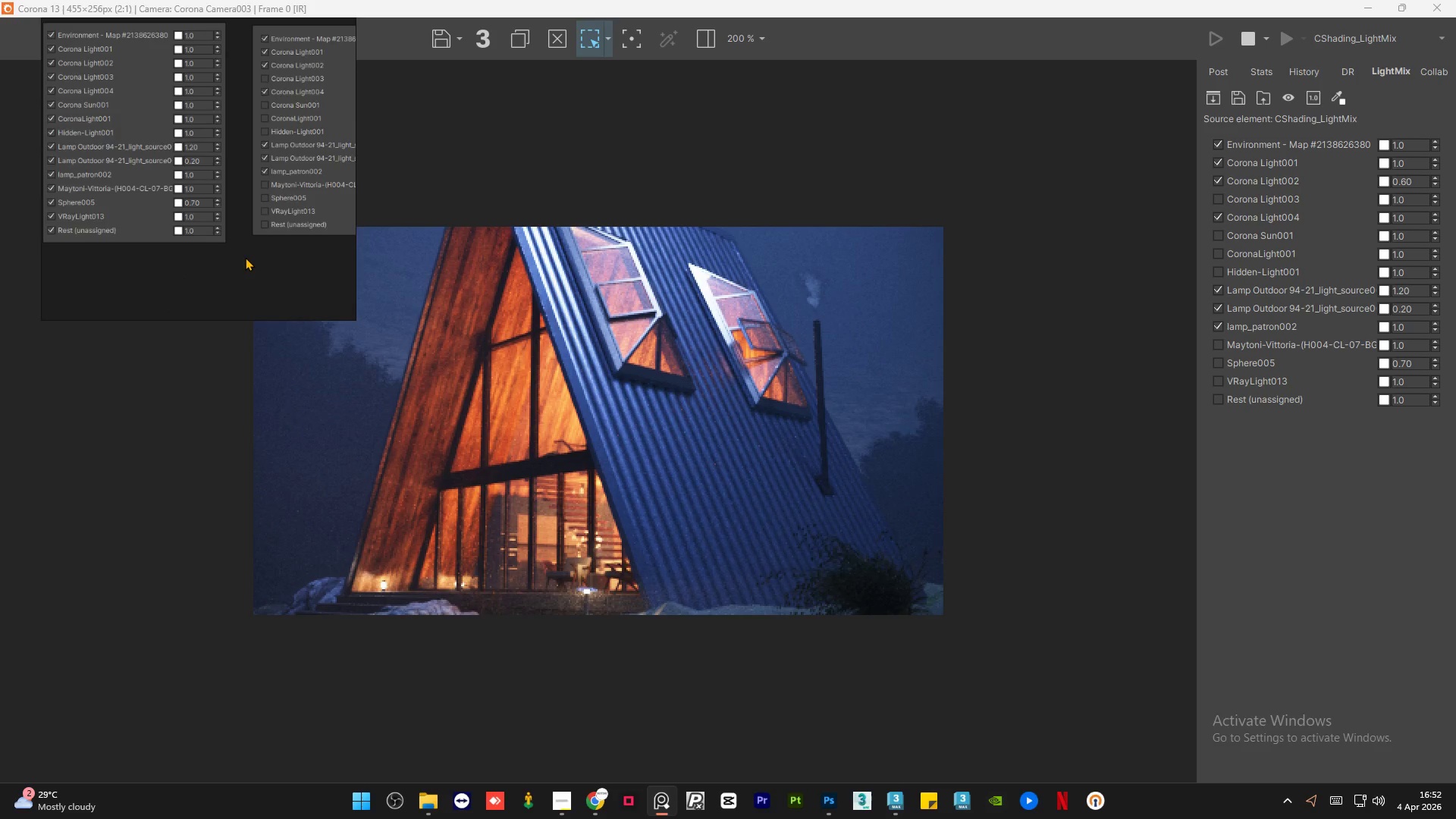 
scroll: coordinate [196, 188], scroll_direction: up, amount: 2.0
 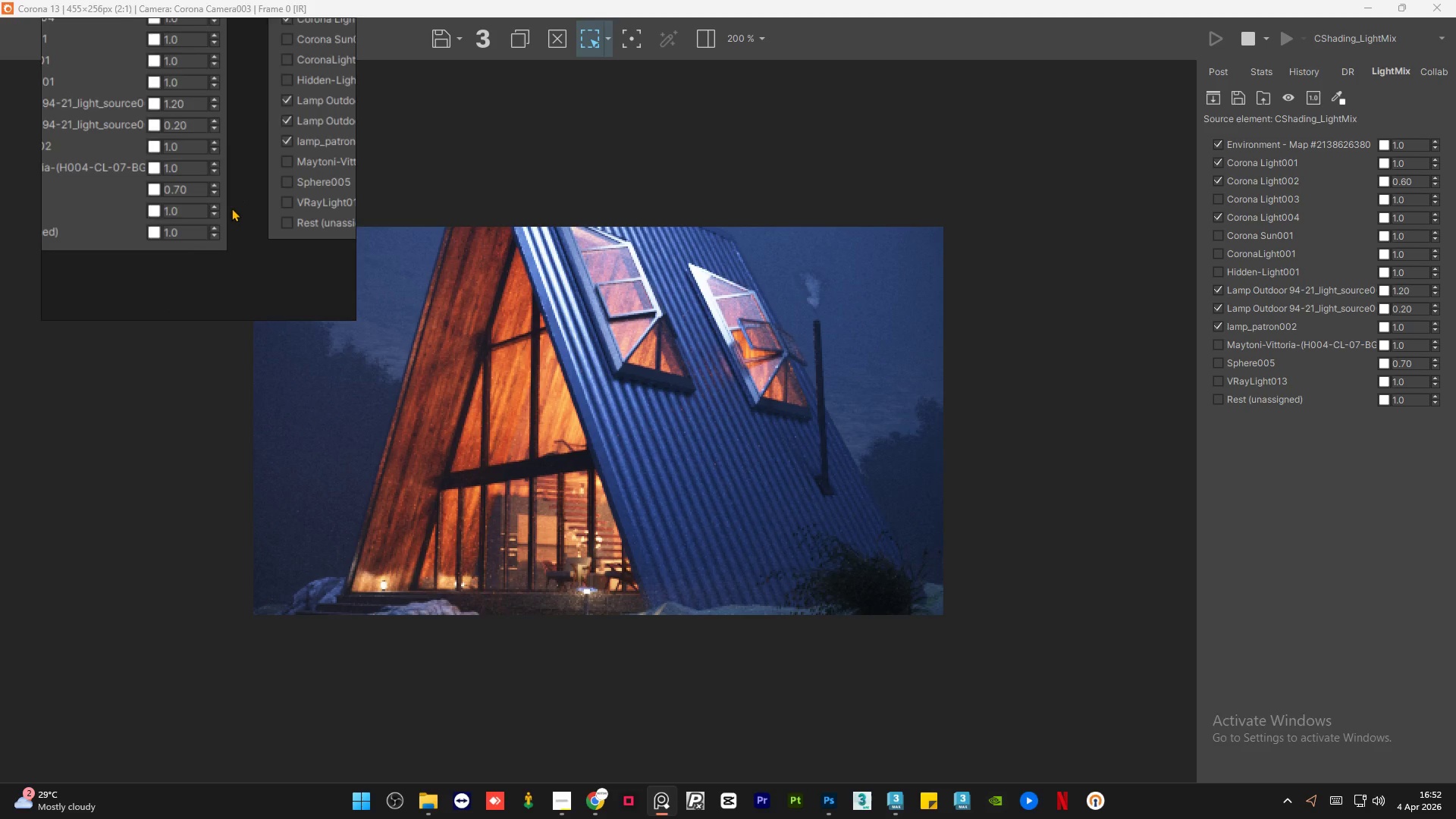 
scroll: coordinate [184, 119], scroll_direction: down, amount: 2.0
 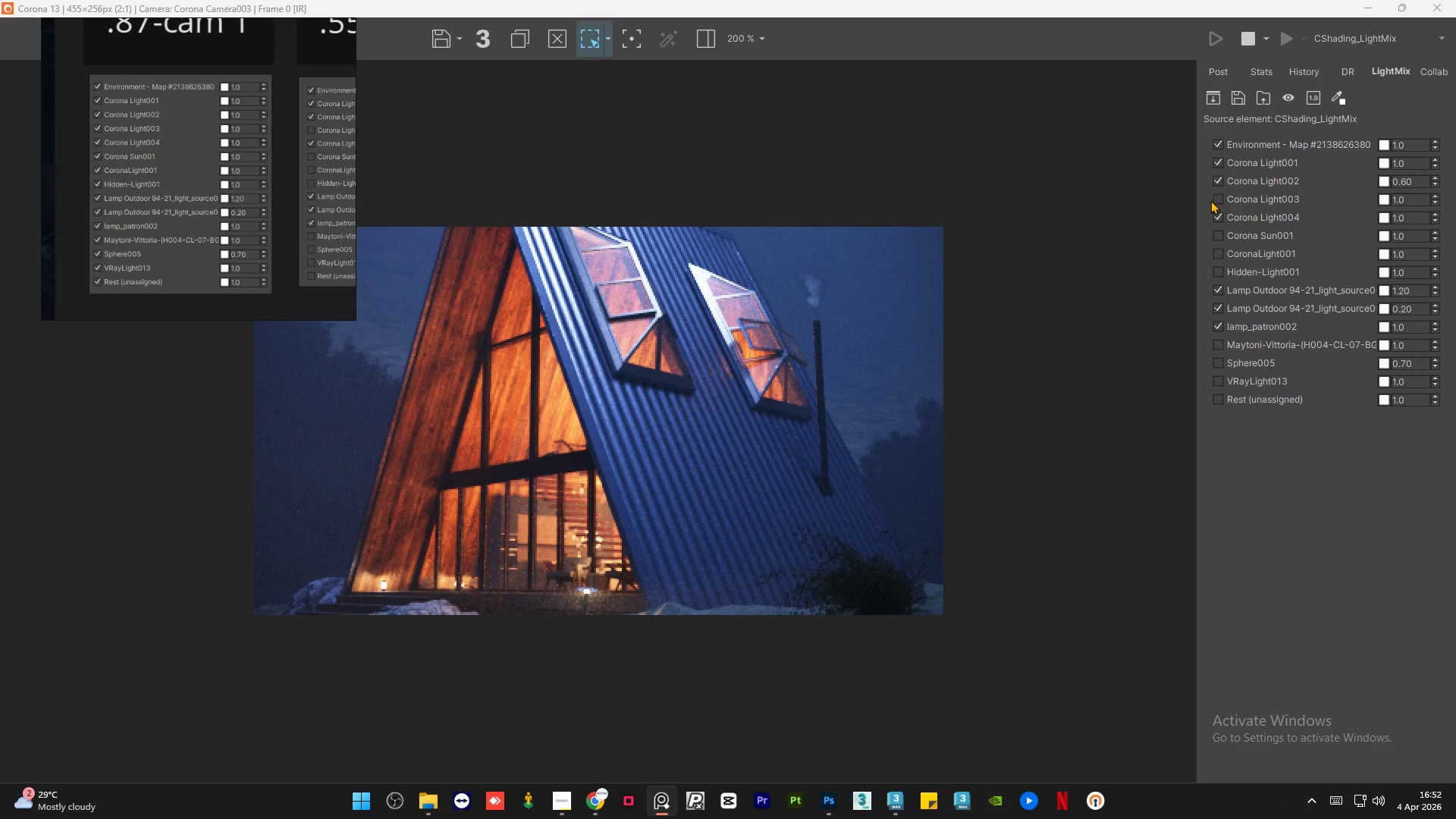 
left_click([1219, 197])
 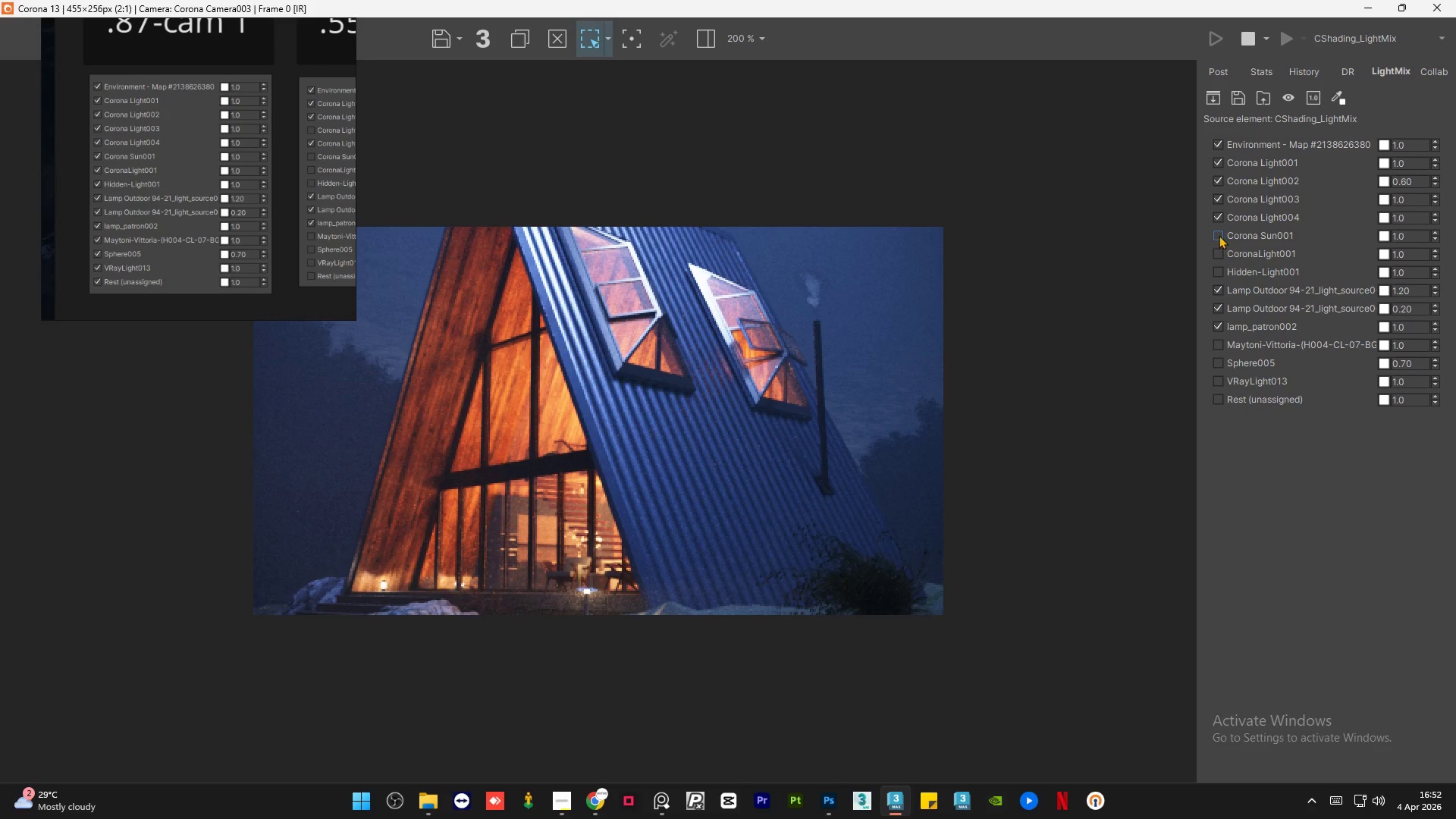 
left_click([1219, 235])
 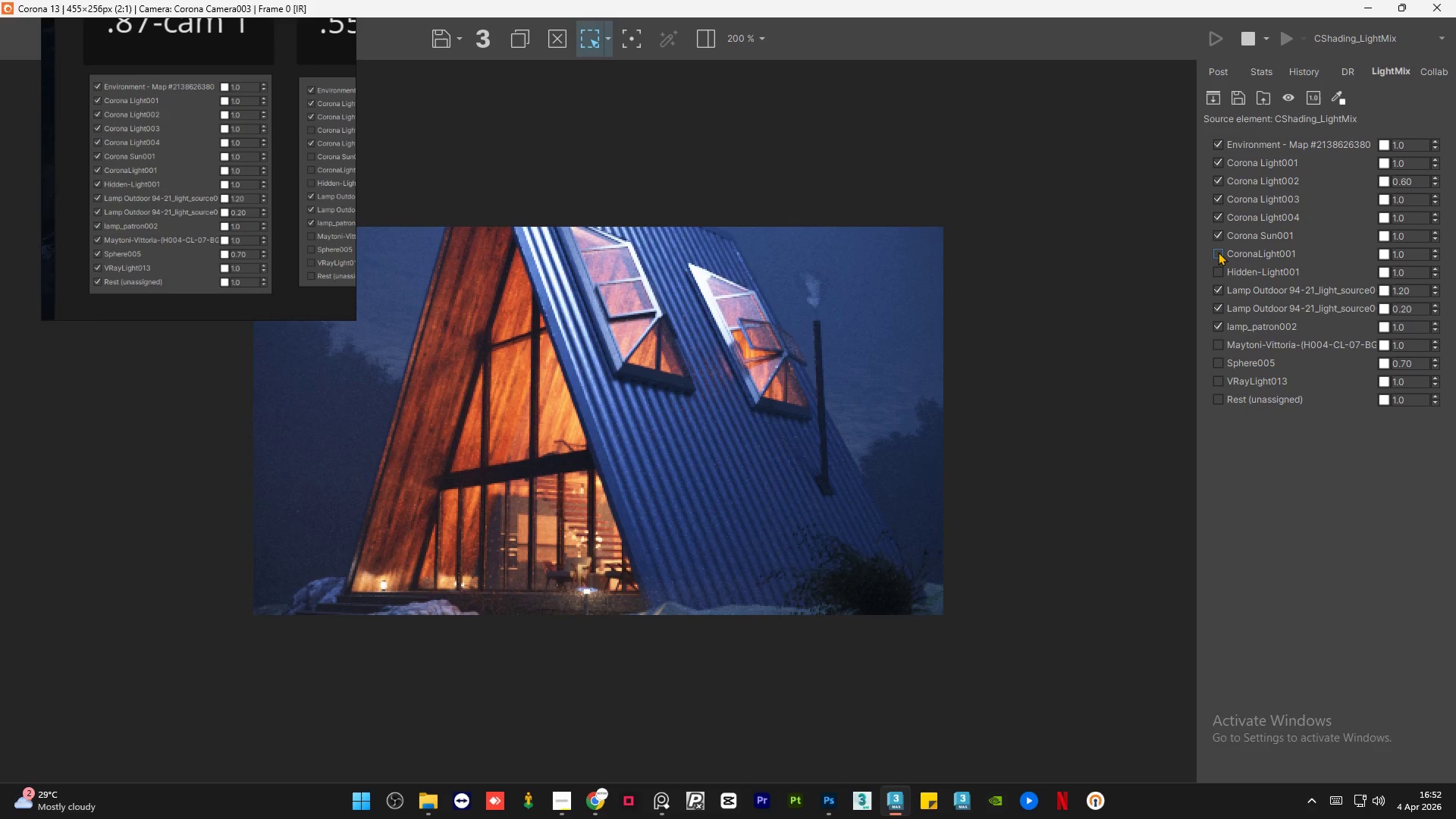 
left_click([1218, 253])
 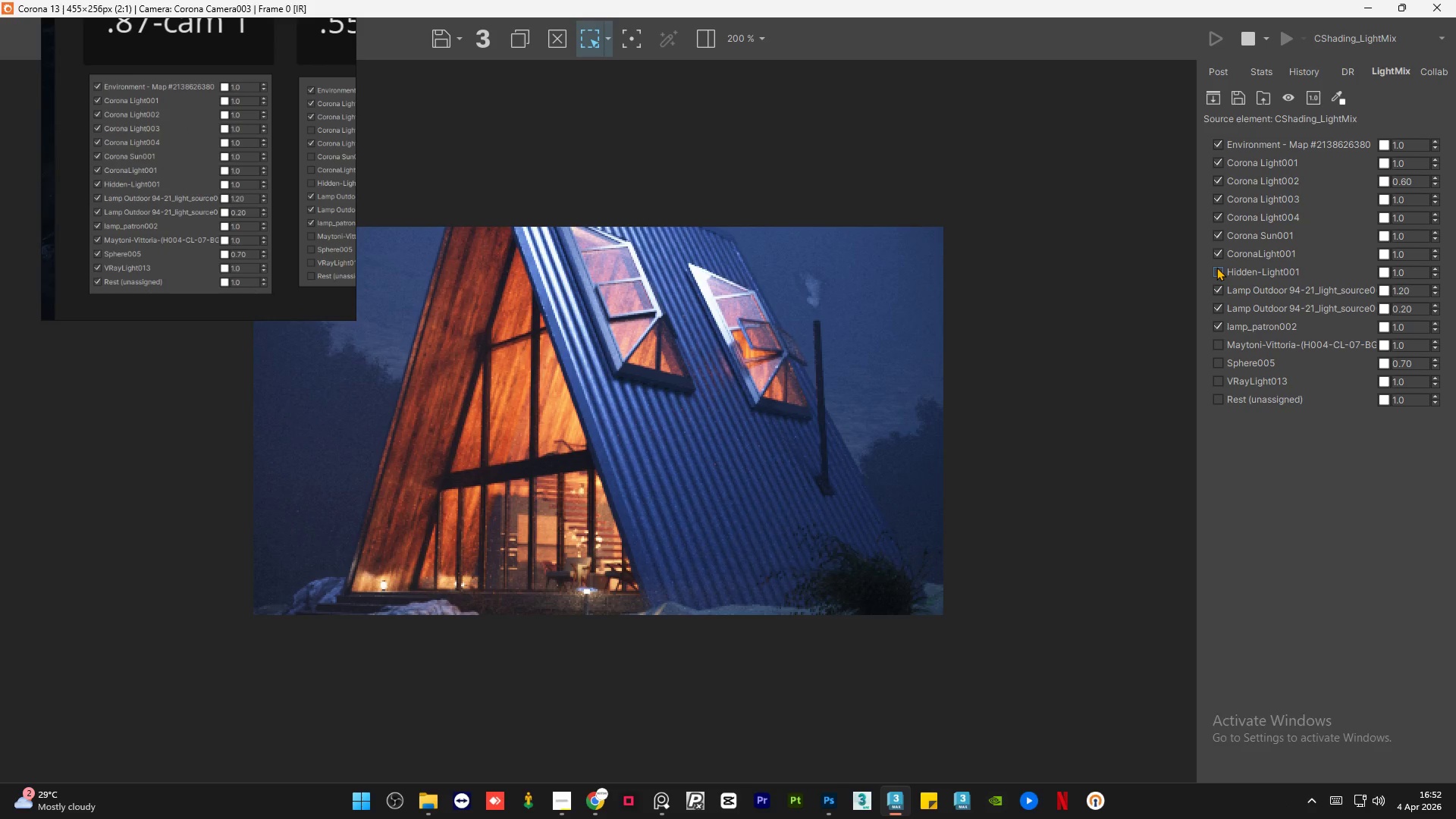 
left_click([1216, 268])
 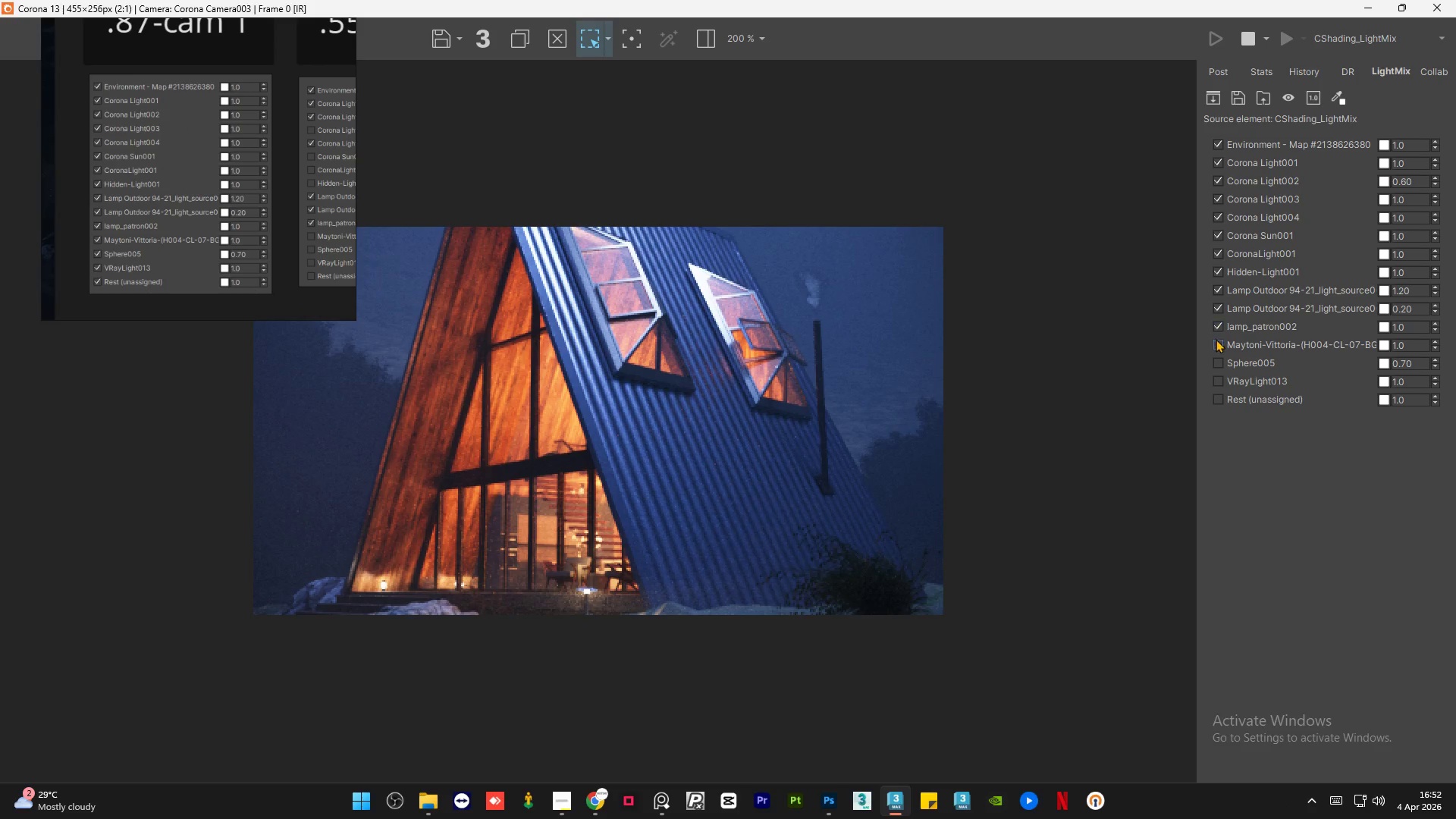 
left_click([1217, 342])
 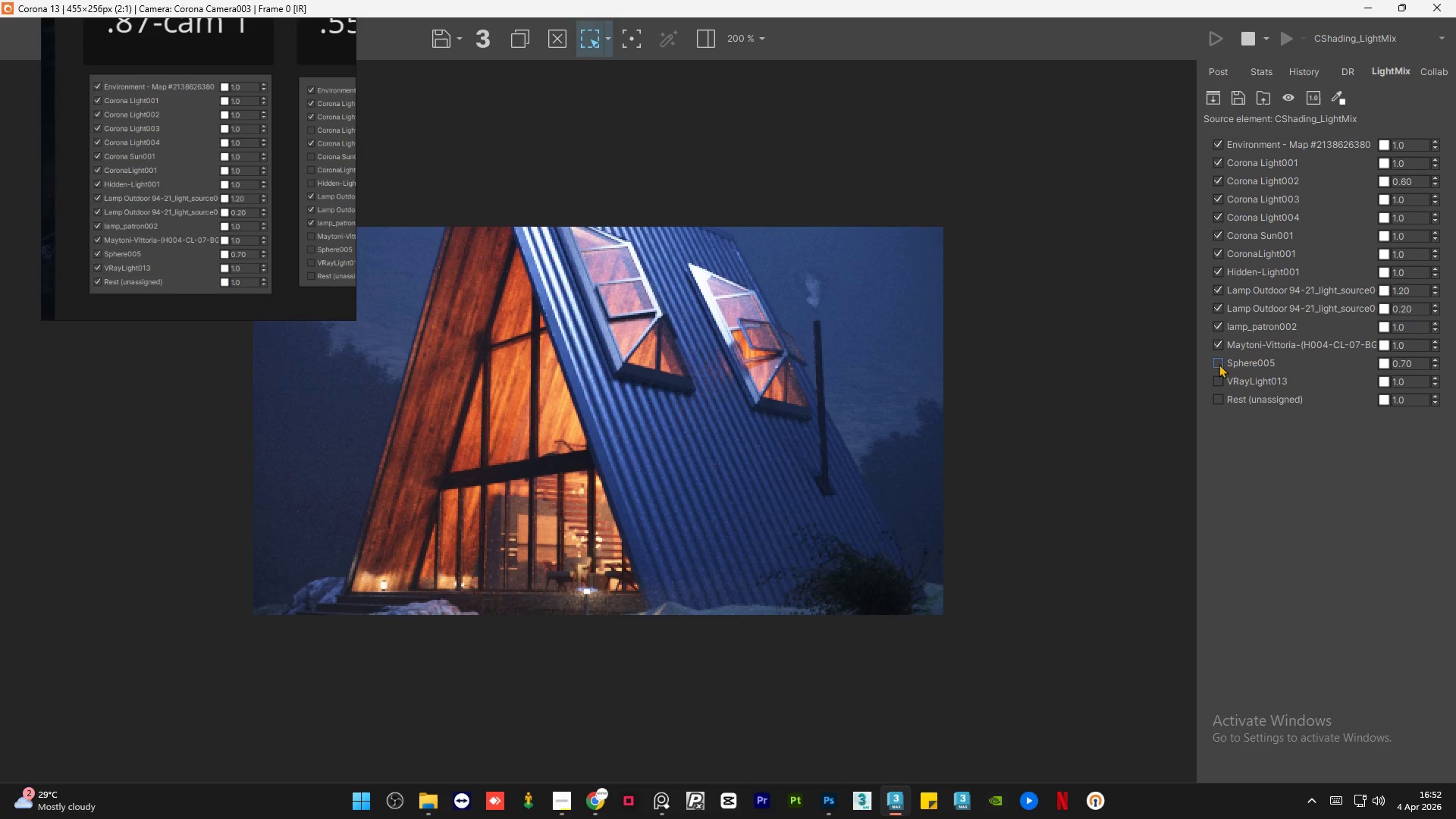 
left_click([1219, 365])
 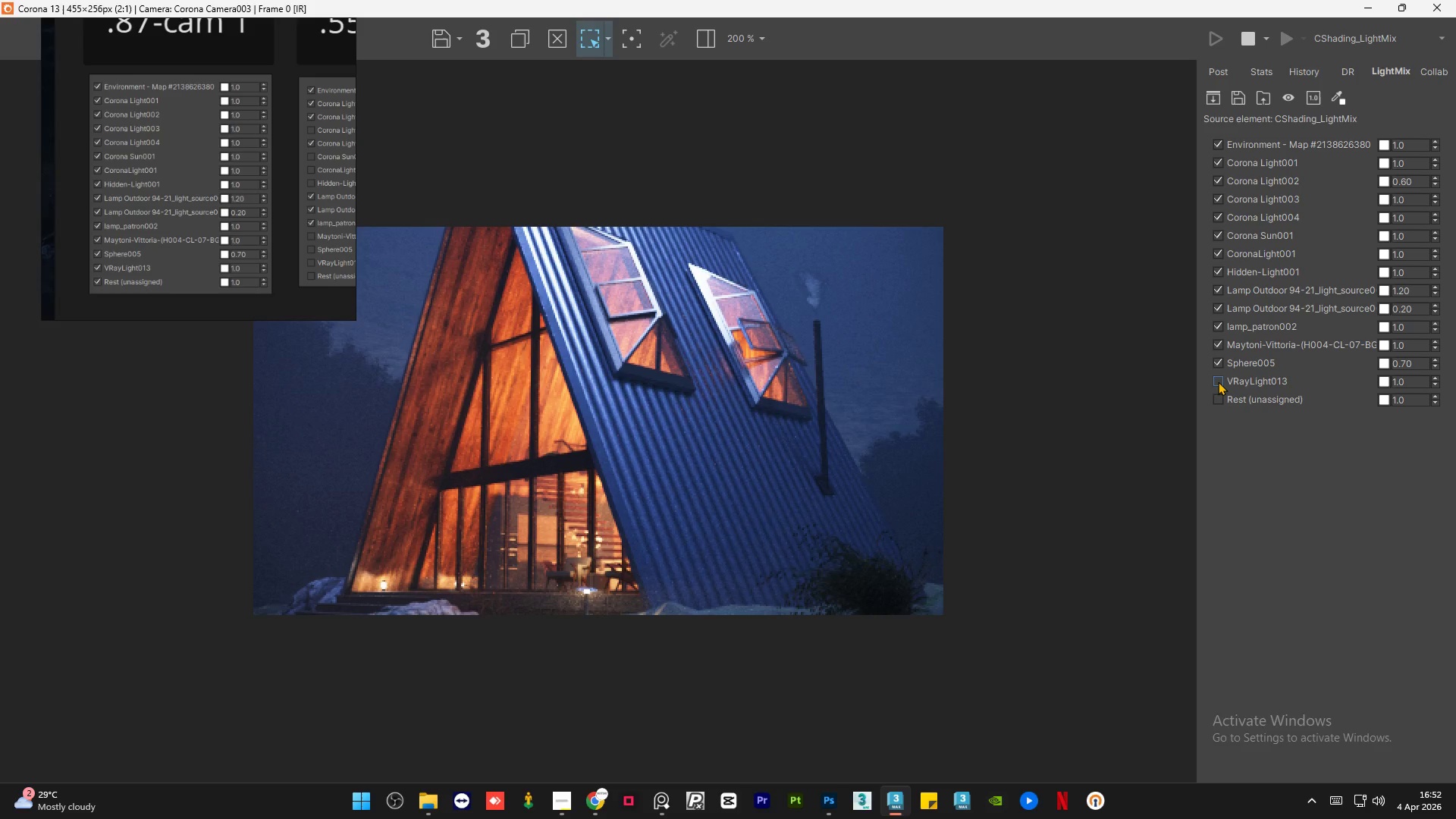 
left_click([1218, 381])
 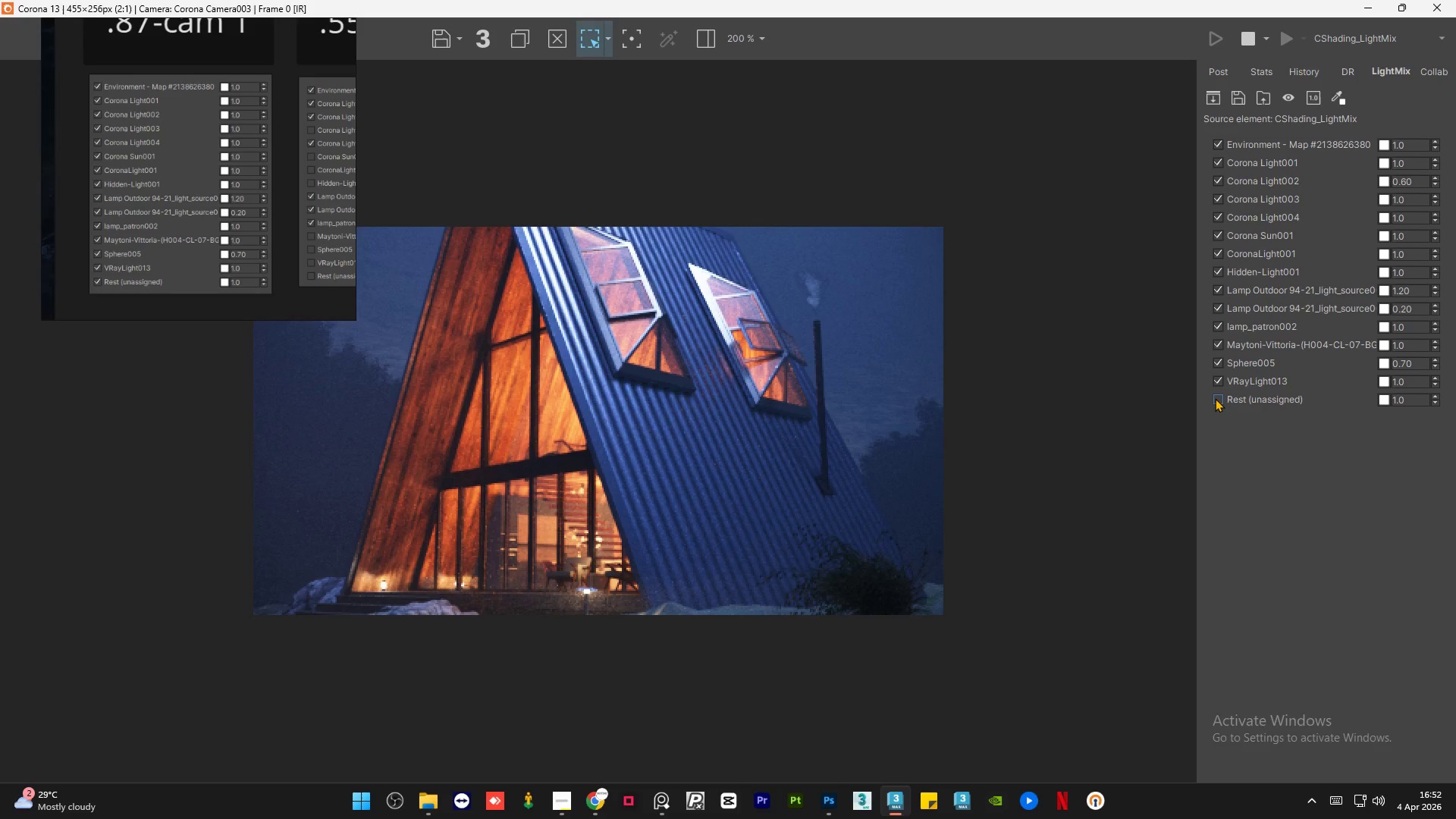 
left_click([1215, 398])
 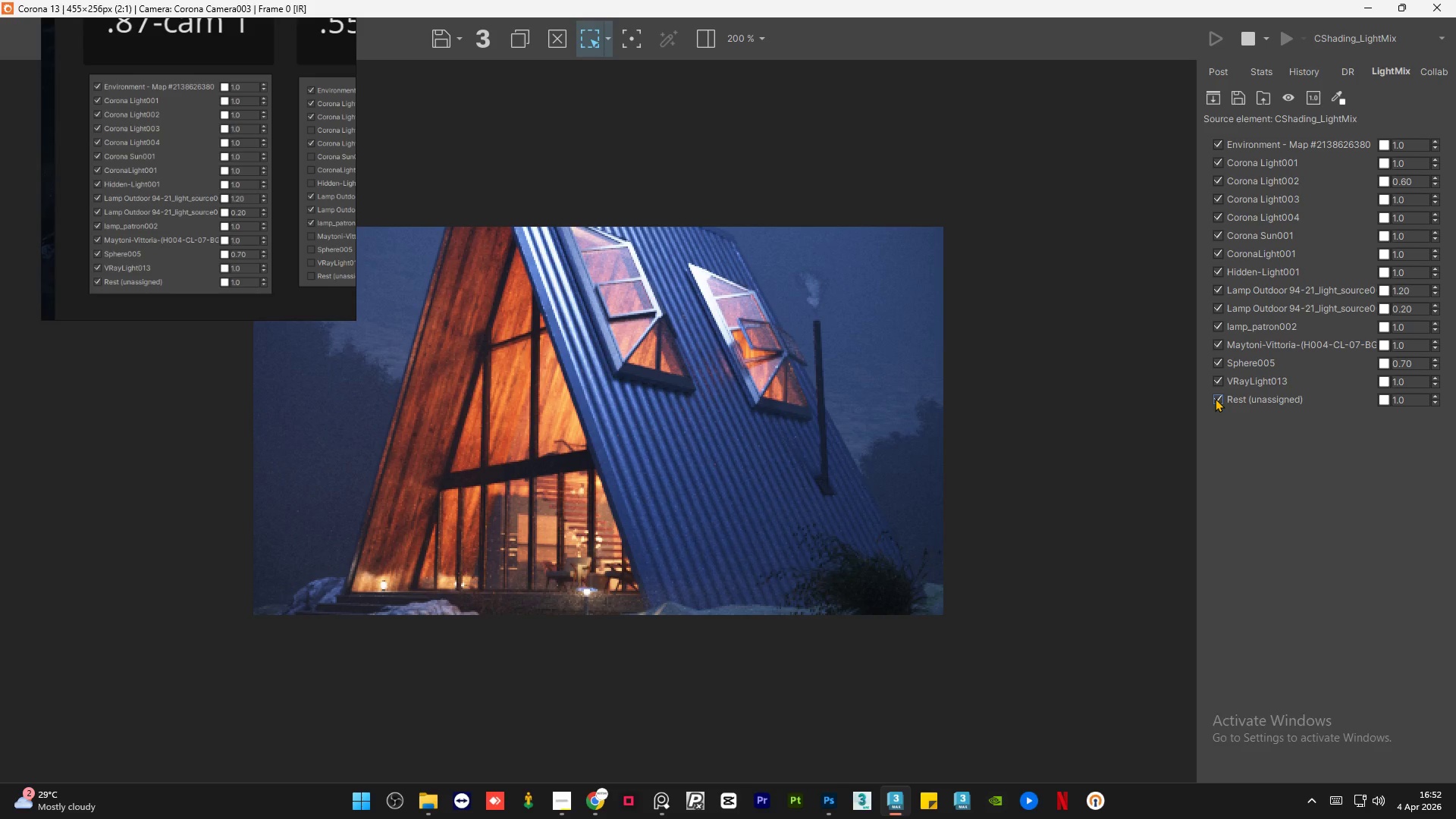 
left_click([1215, 398])
 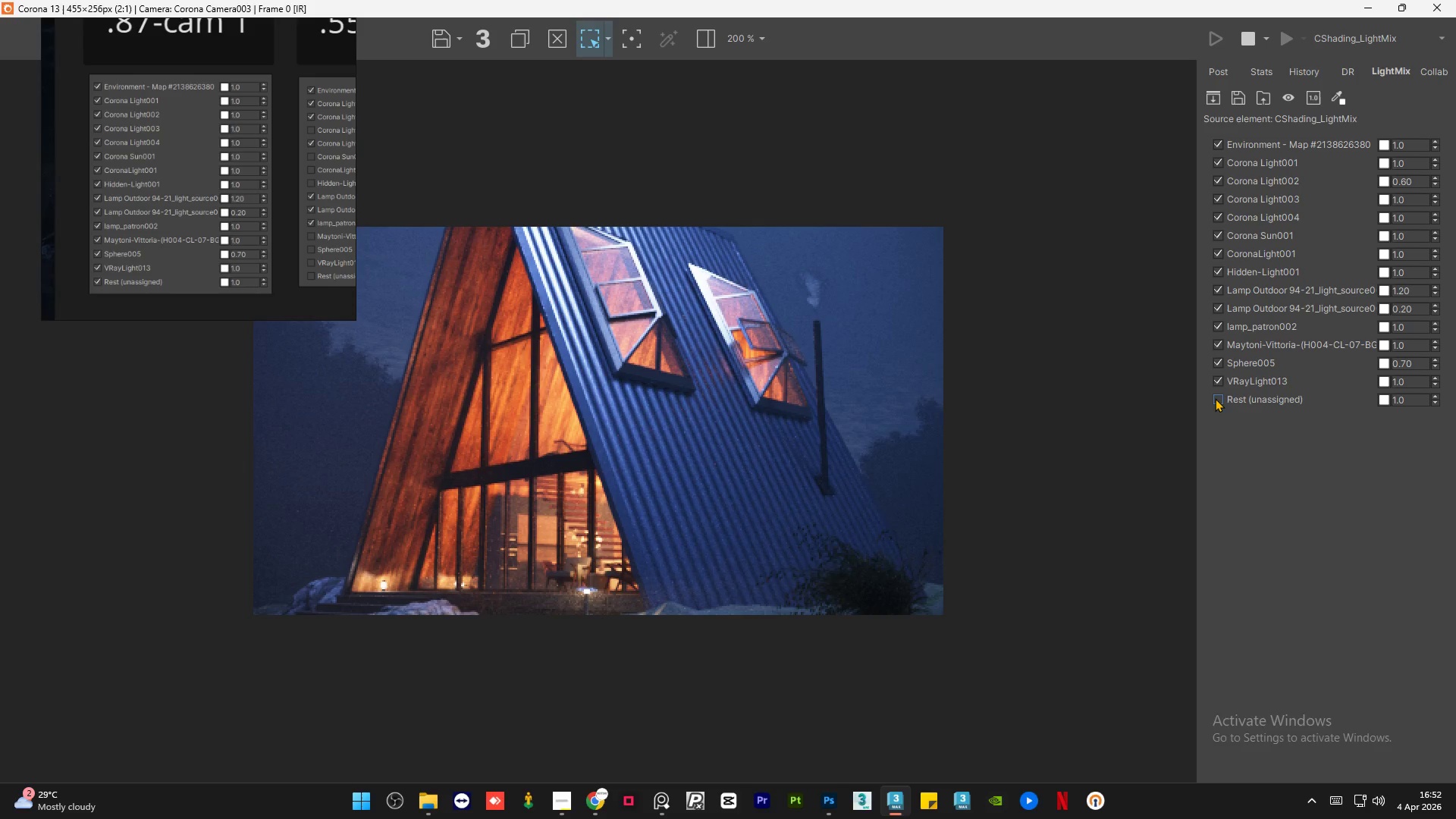 
left_click([1215, 398])
 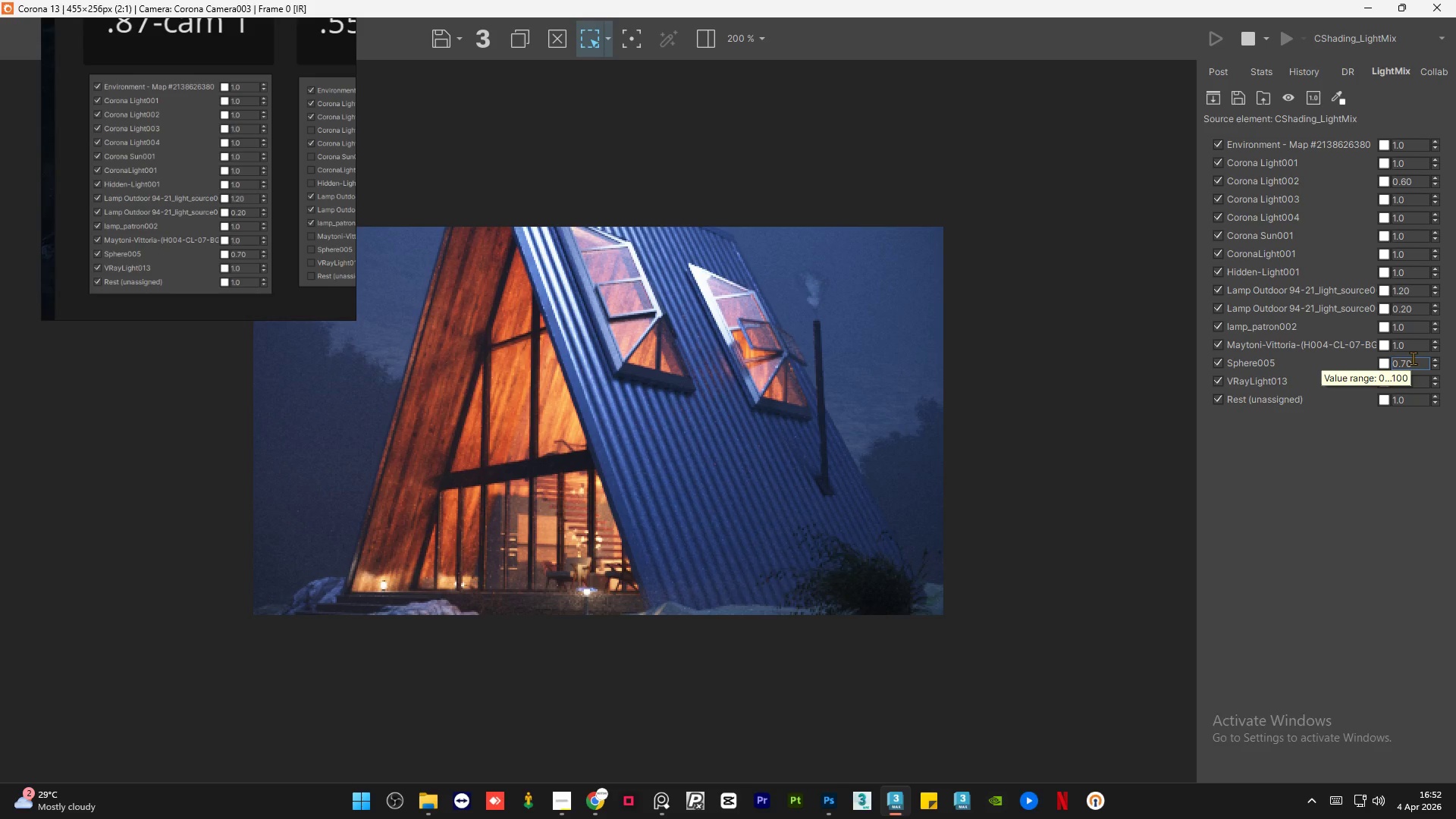 
wait(5.79)
 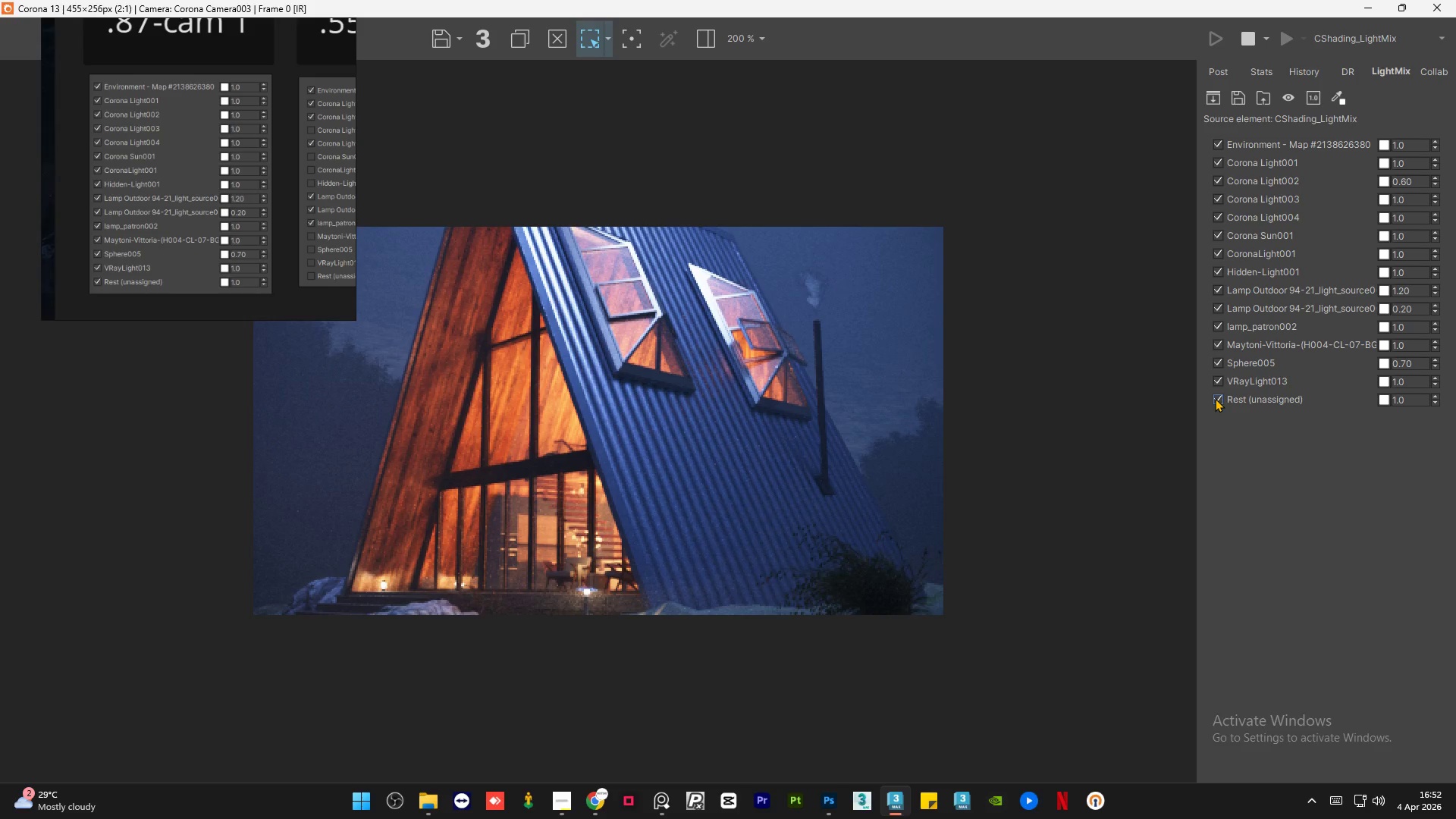 
mouse_move([1412, 296])
 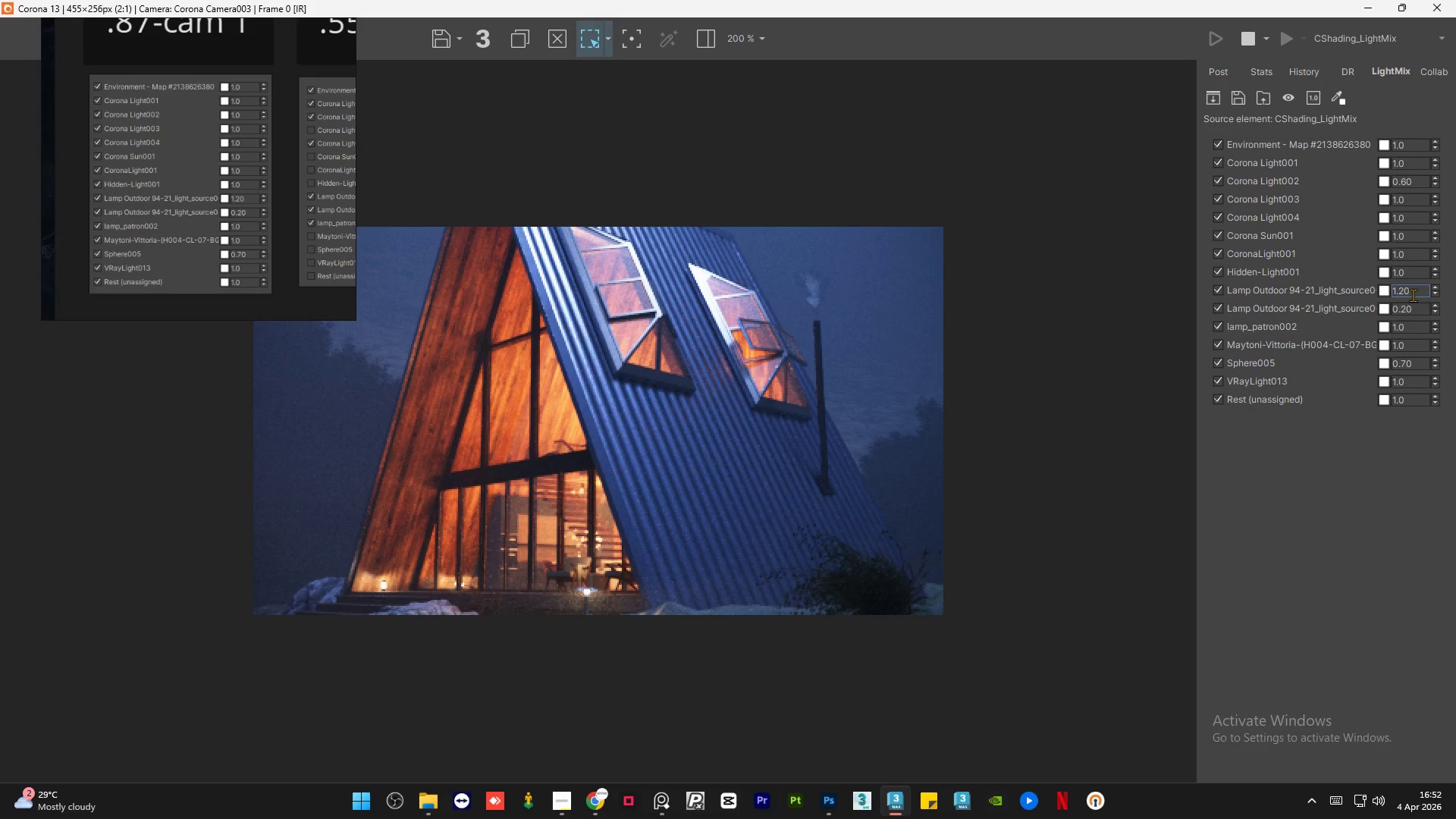 
mouse_move([1411, 280])
 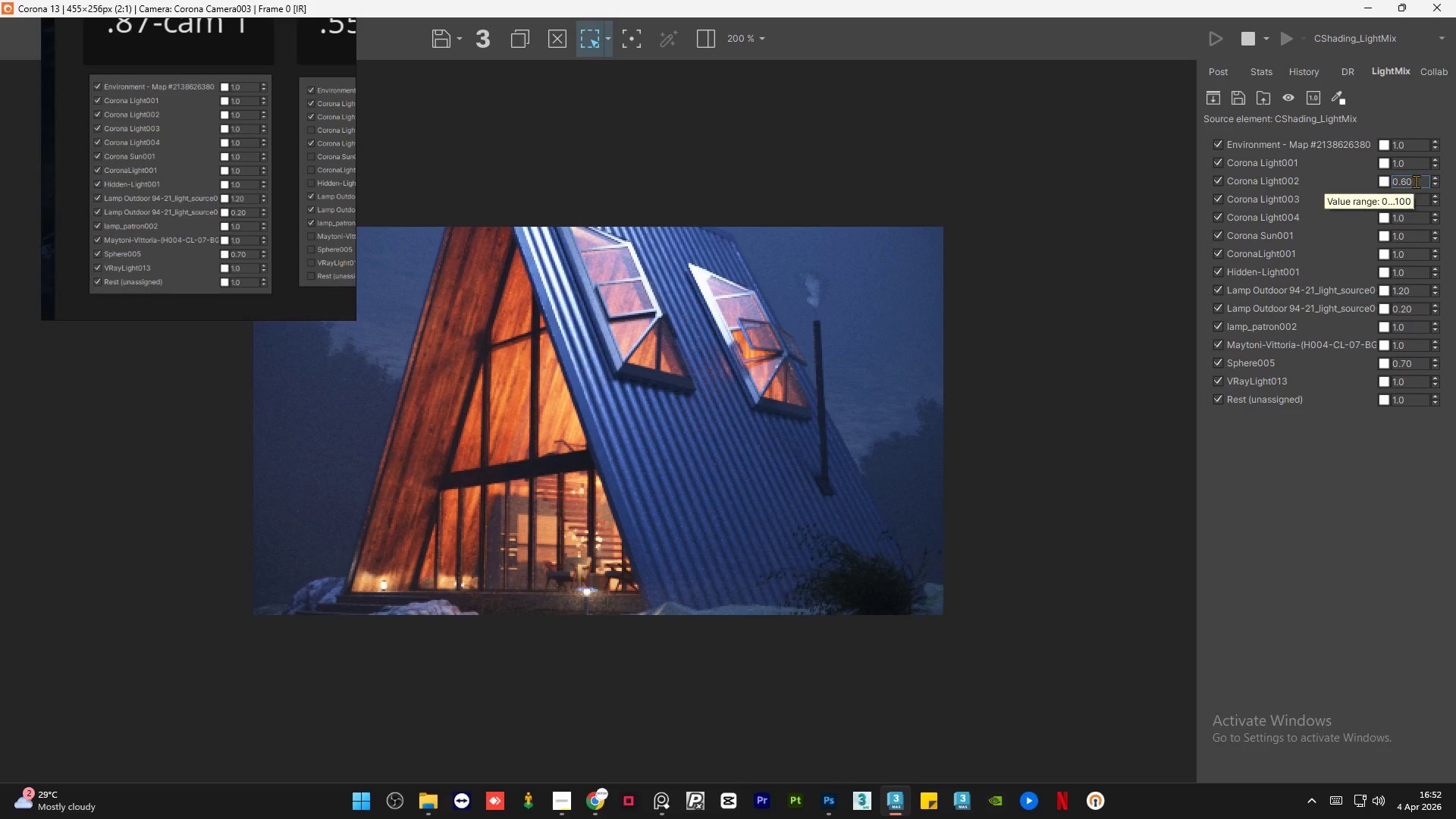 
double_click([1416, 181])
 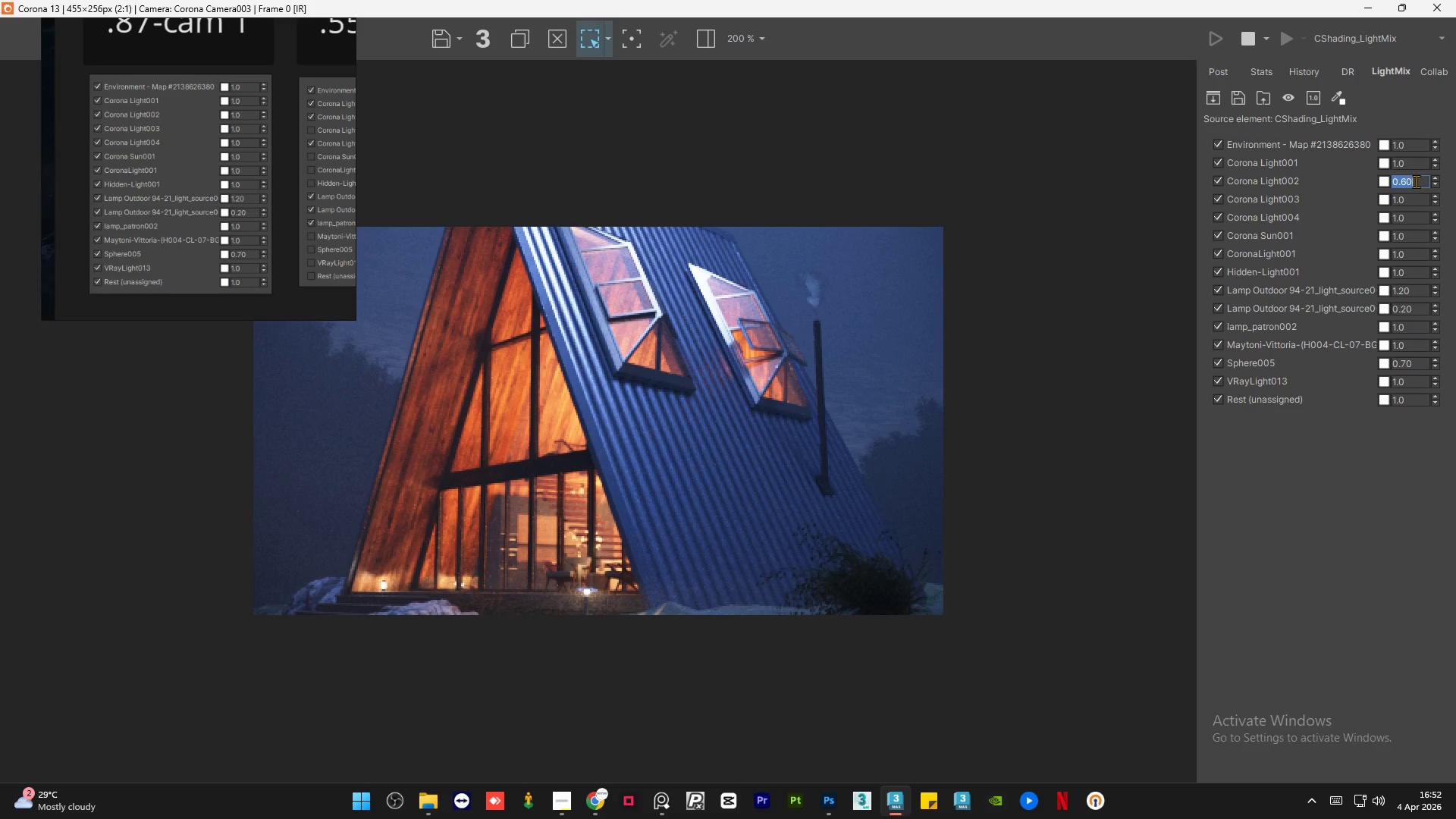 
key(Numpad1)
 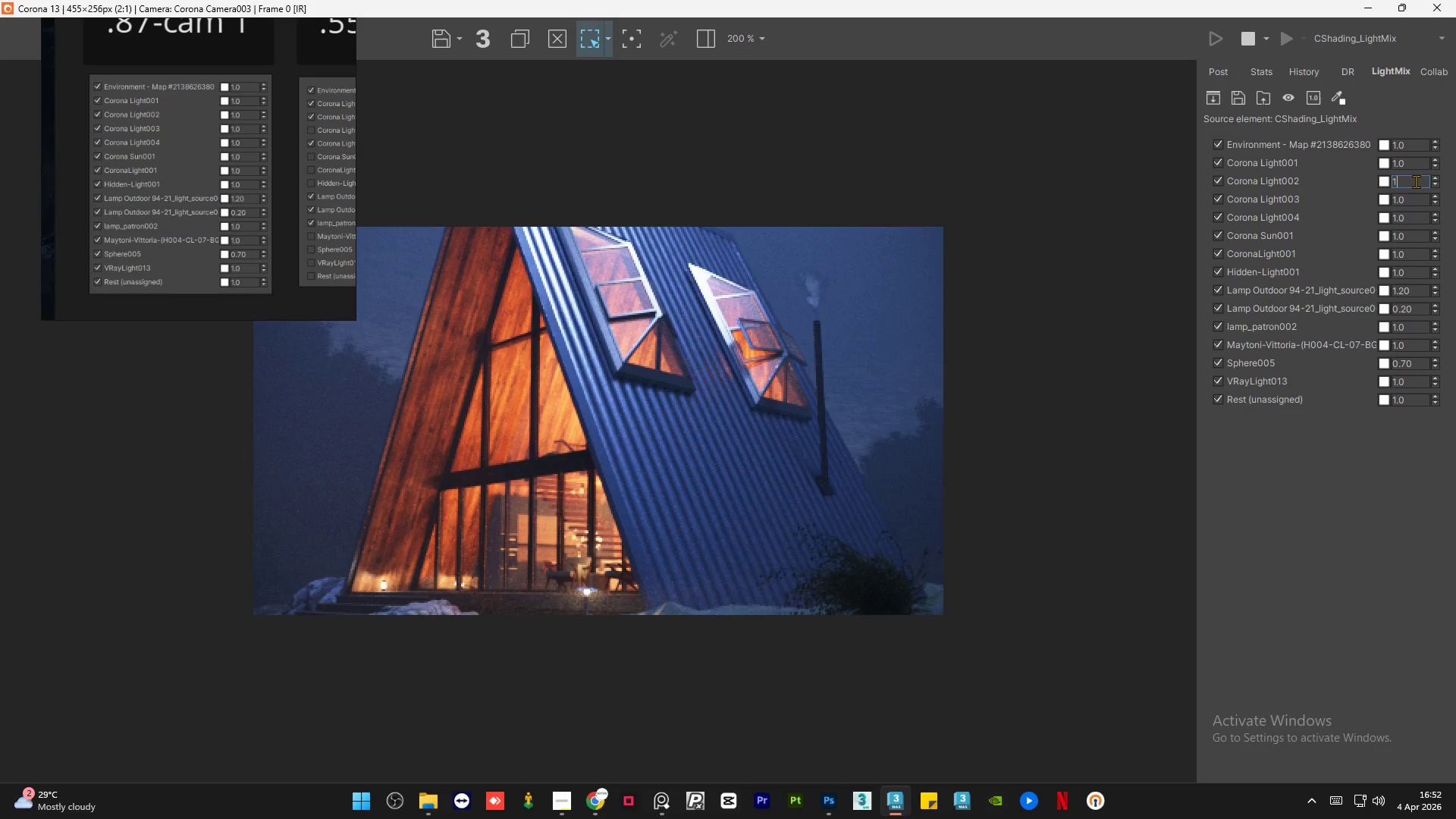 
key(NumpadEnter)
 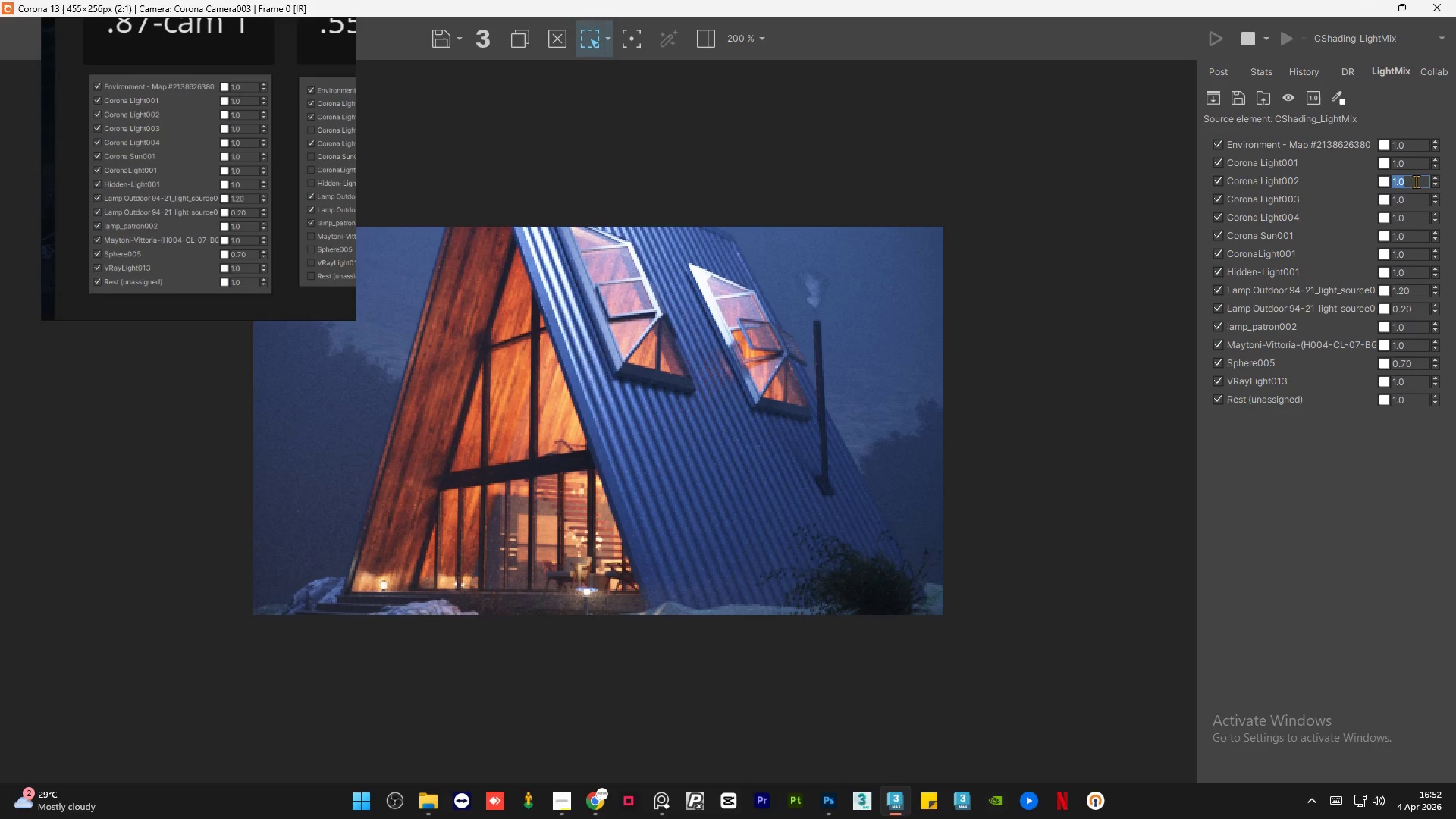 
key(Numpad0)
 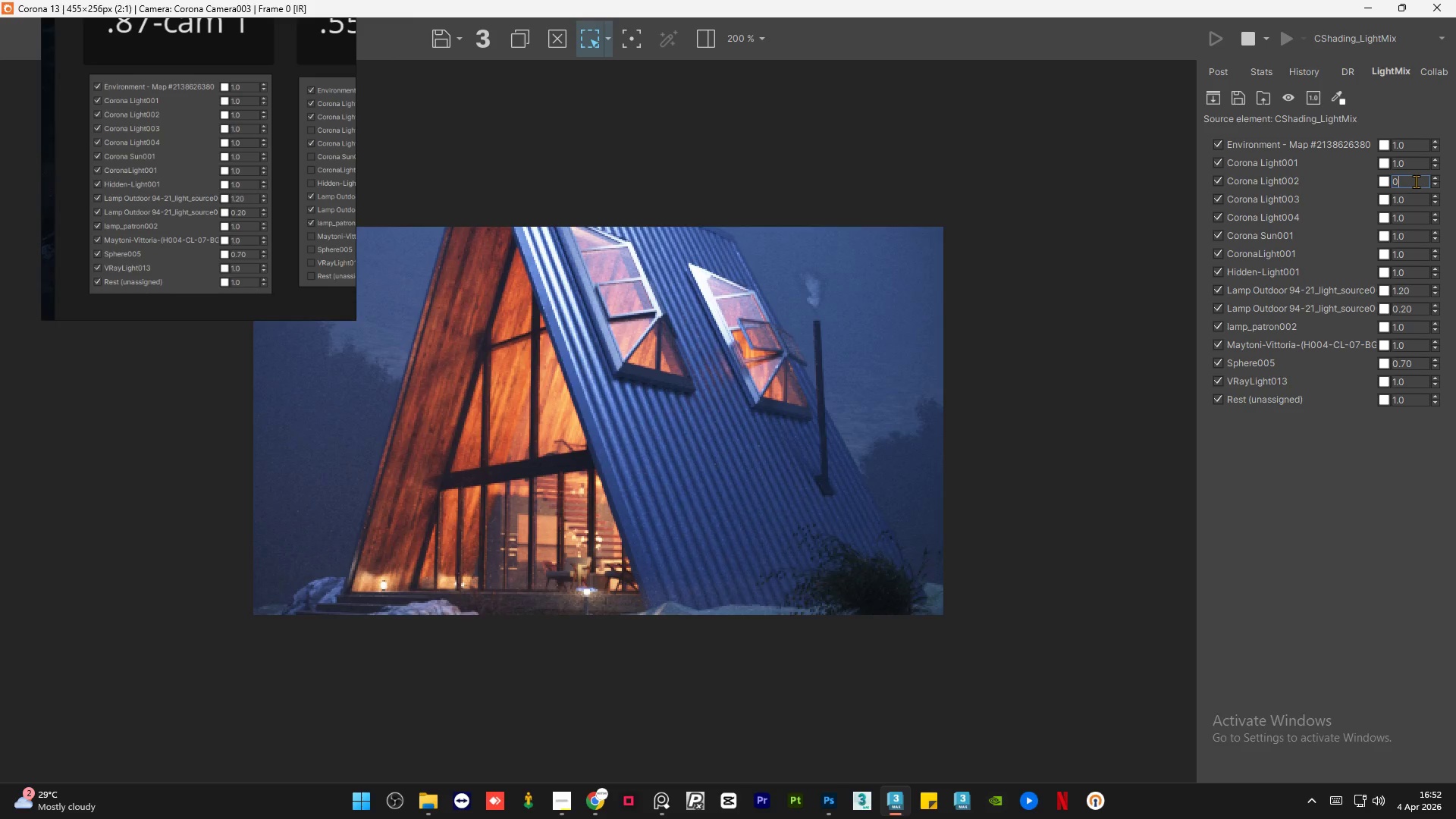 
key(NumpadEnter)
 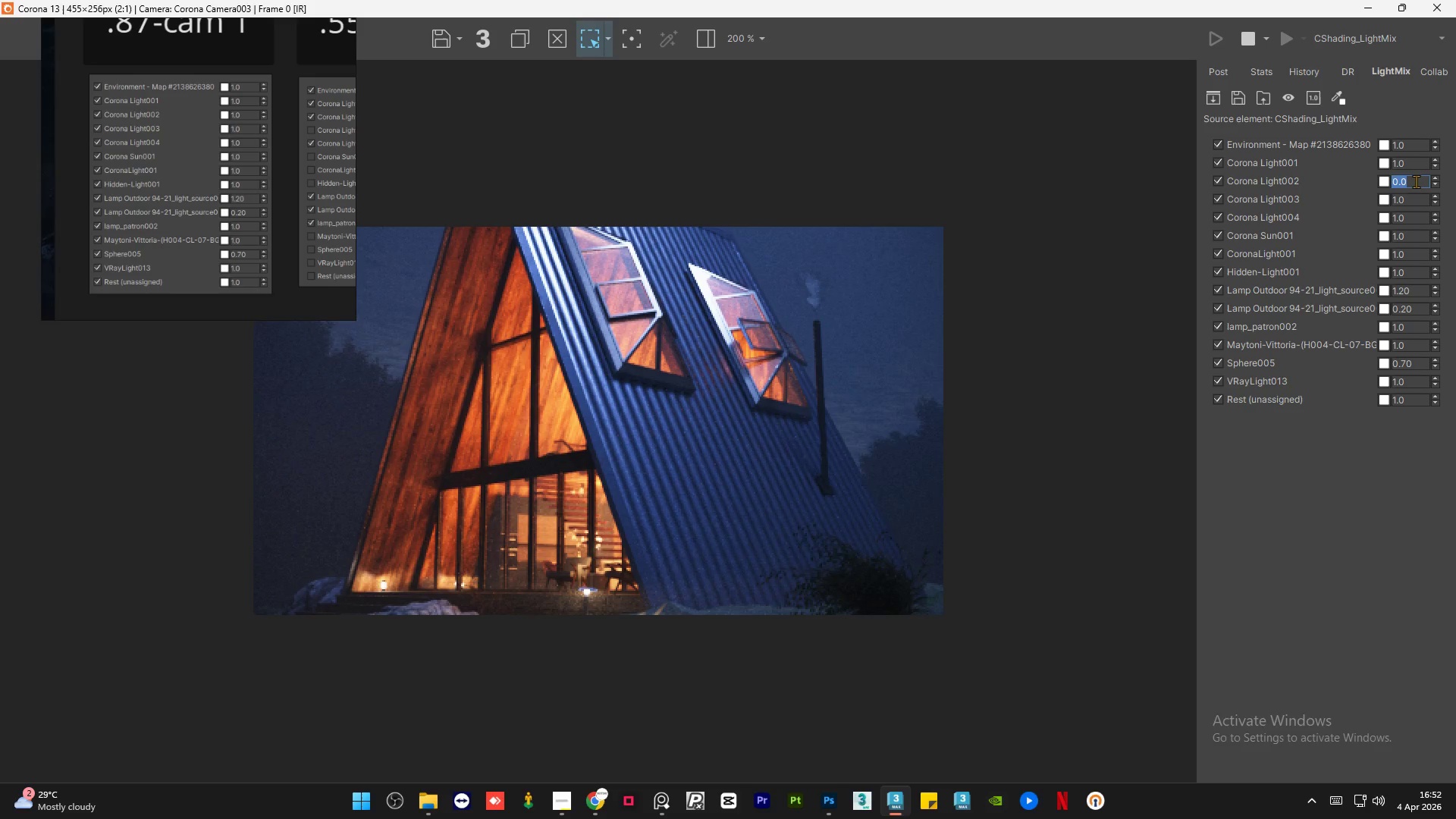 
key(Numpad1)
 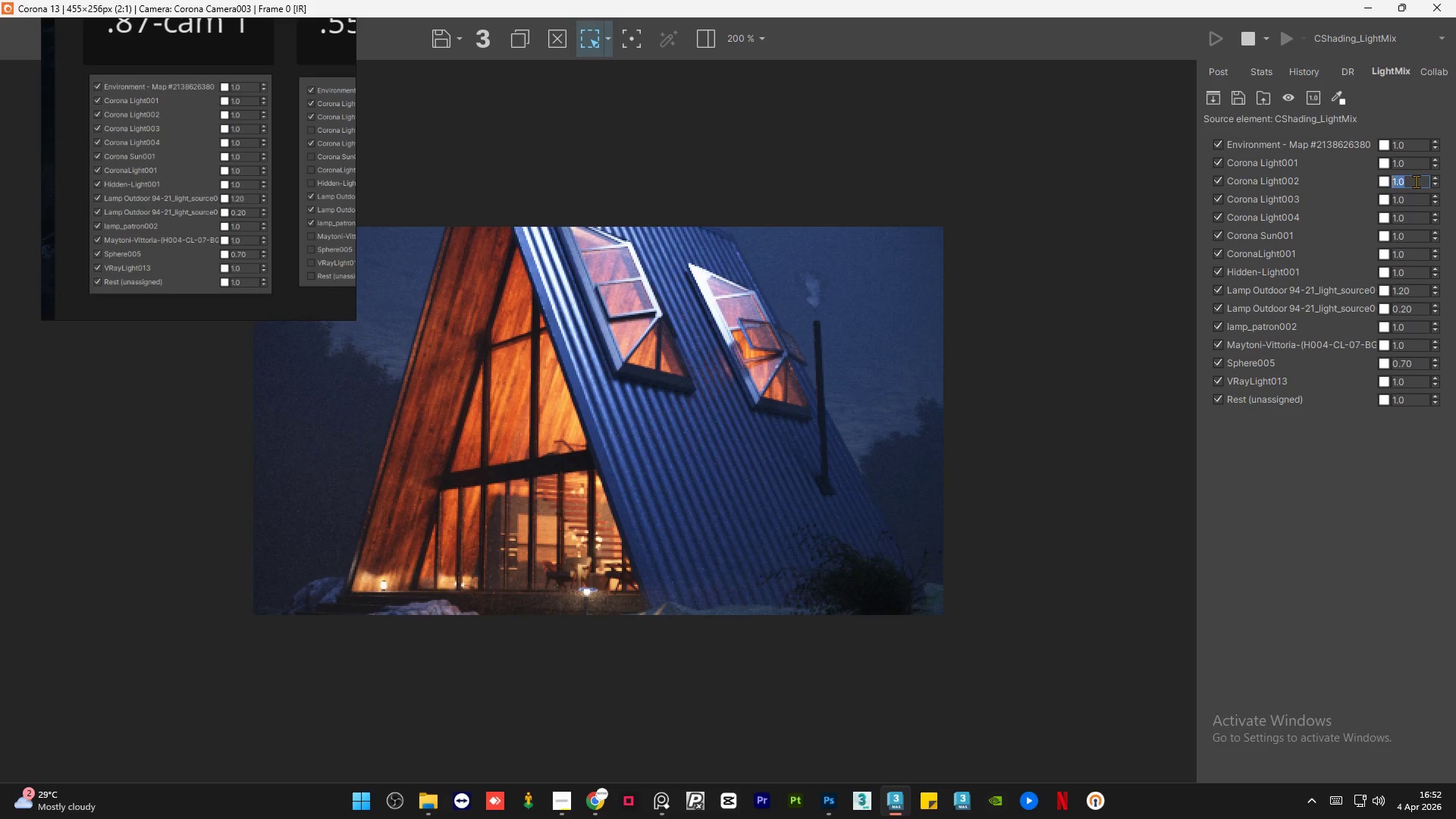 
key(NumpadEnter)
 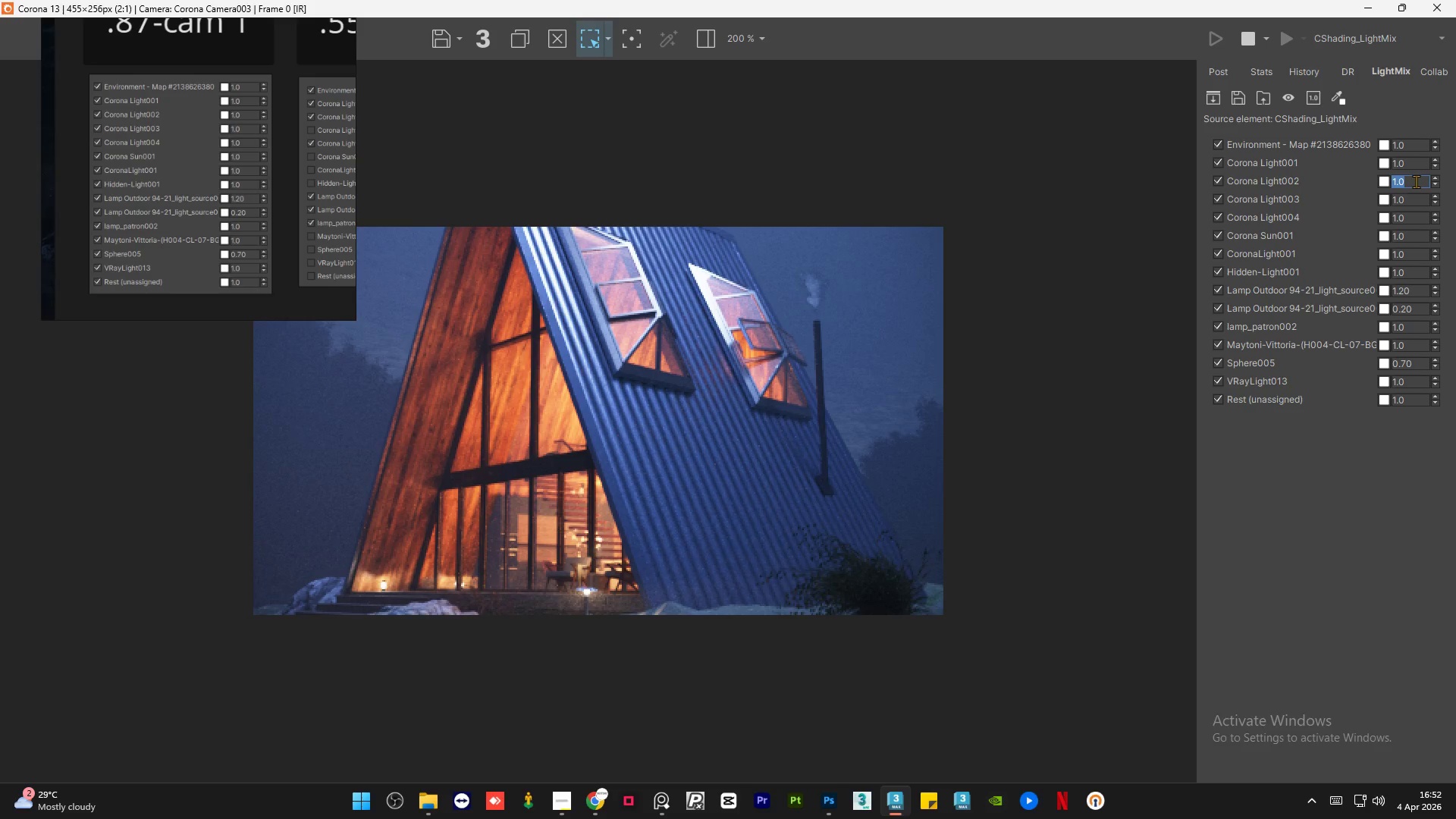 
key(Numpad0)
 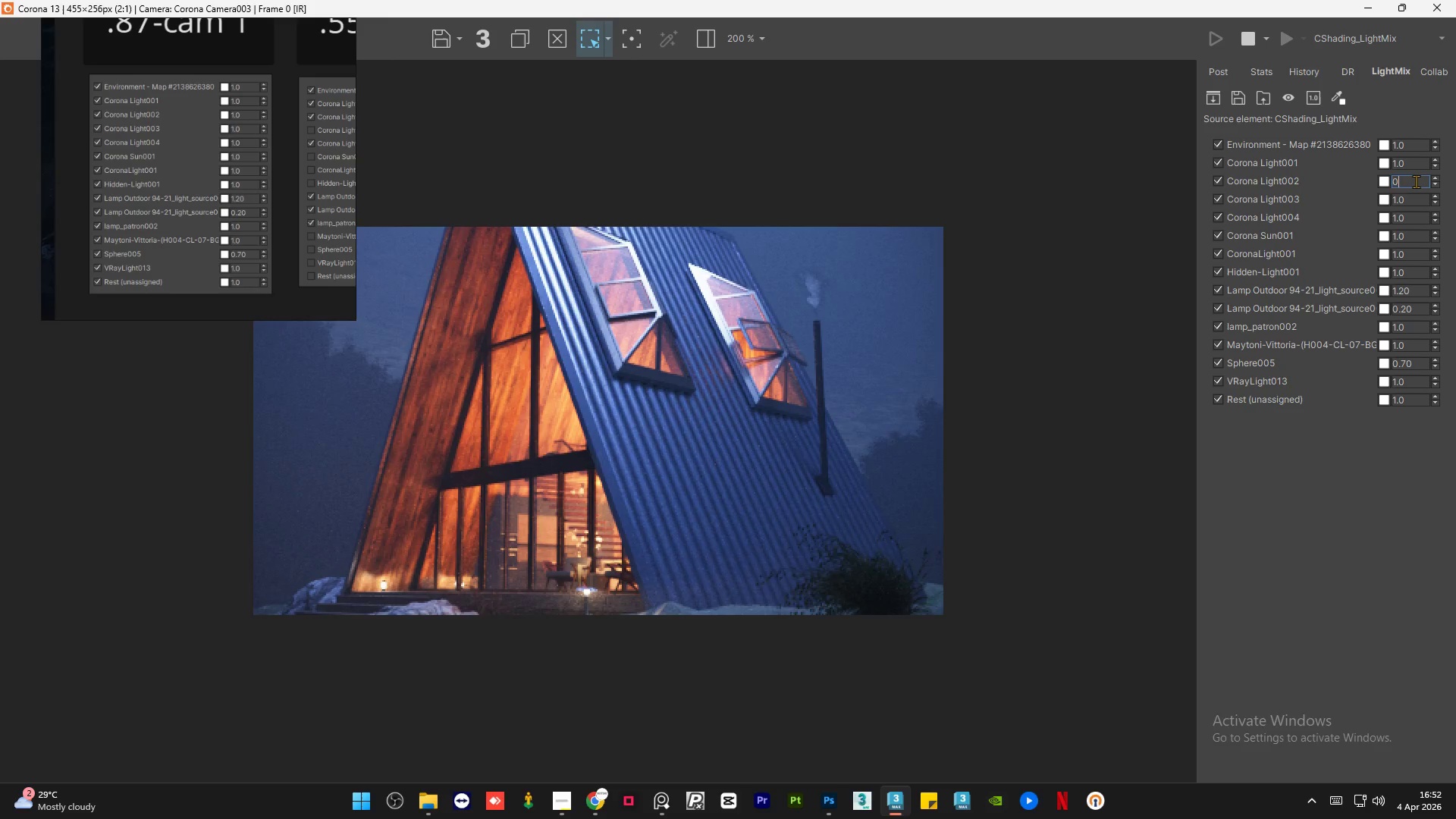 
key(NumpadEnter)
 